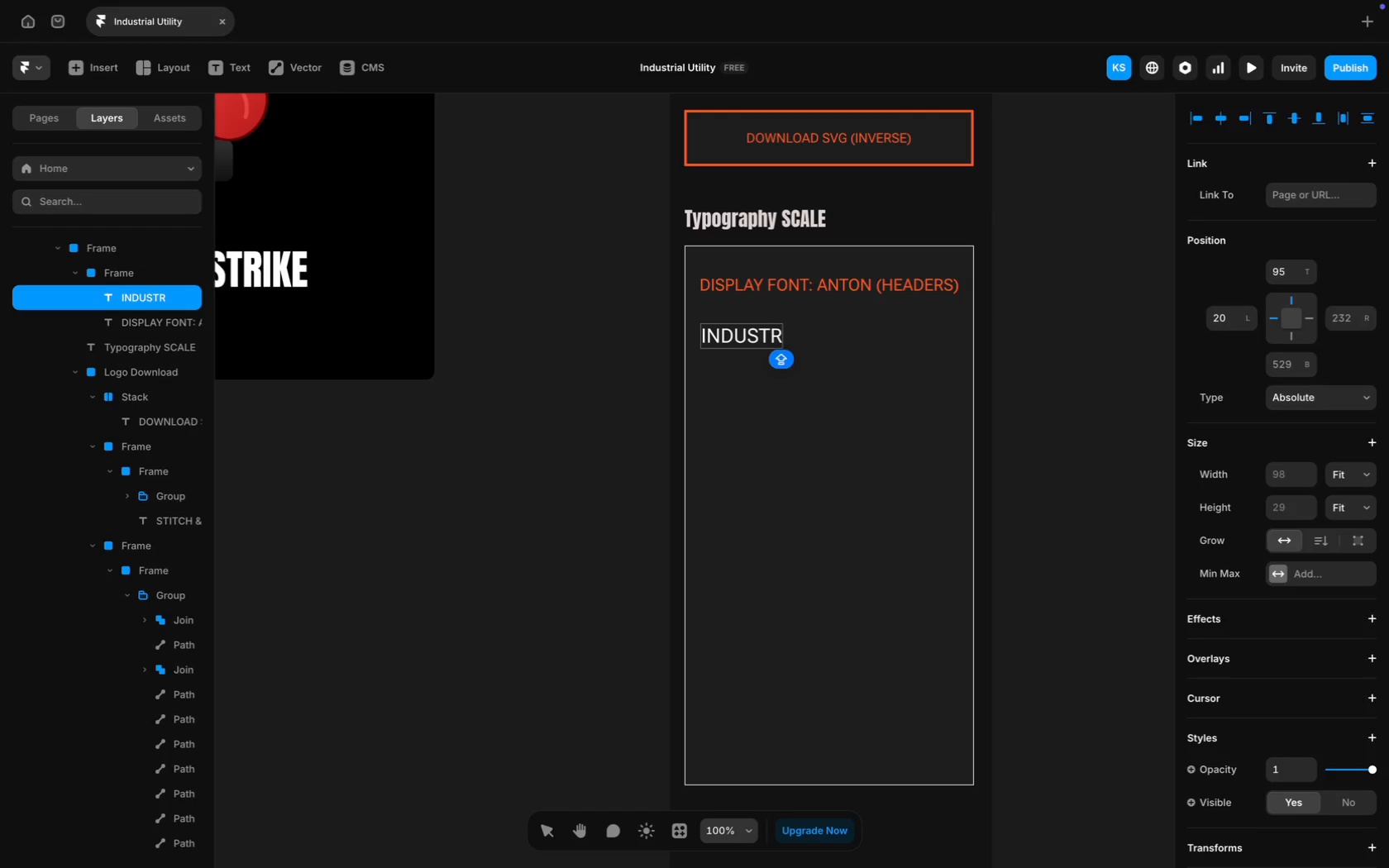 
type(IAL )
key(Backspace)
 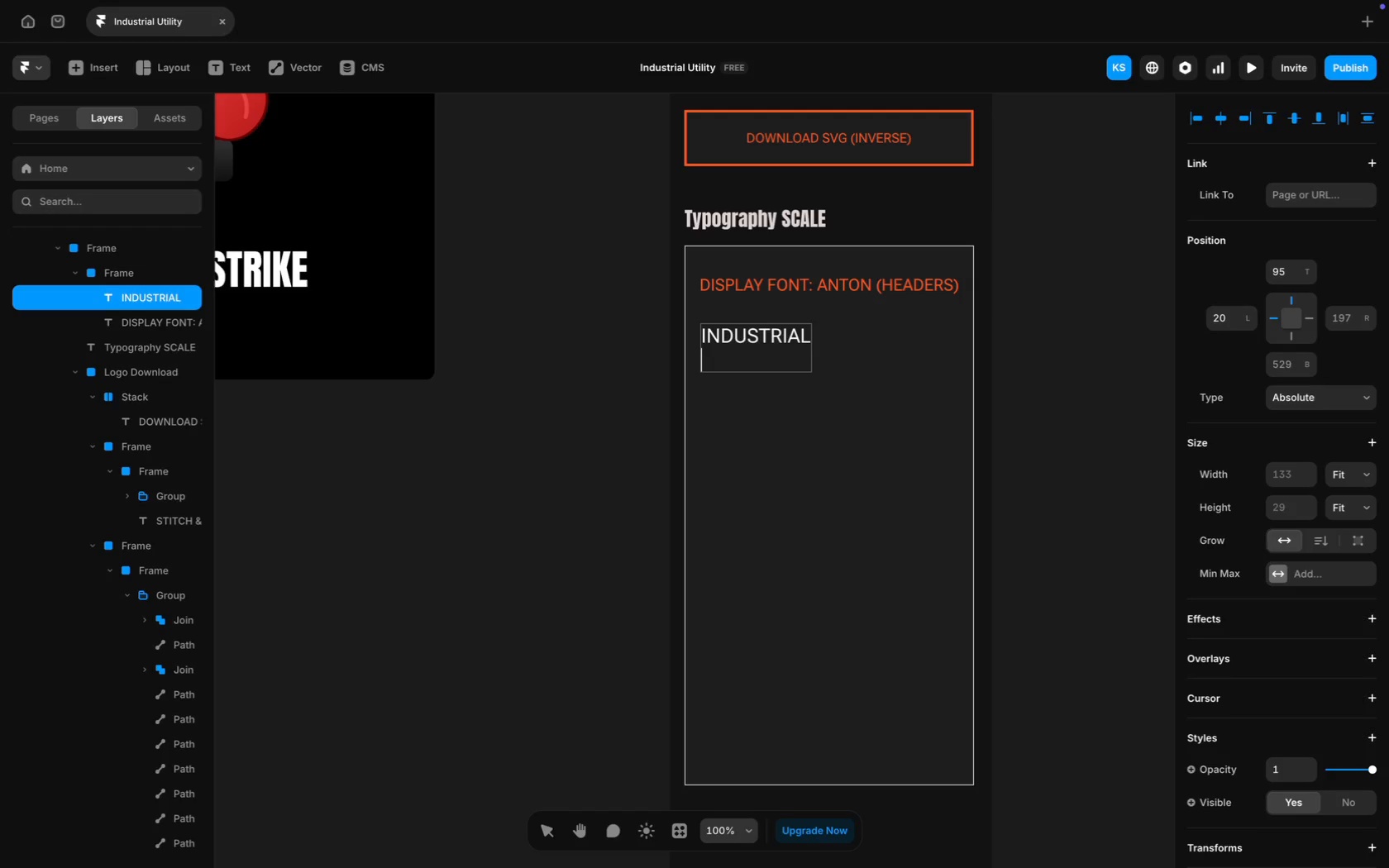 
key(Enter)
 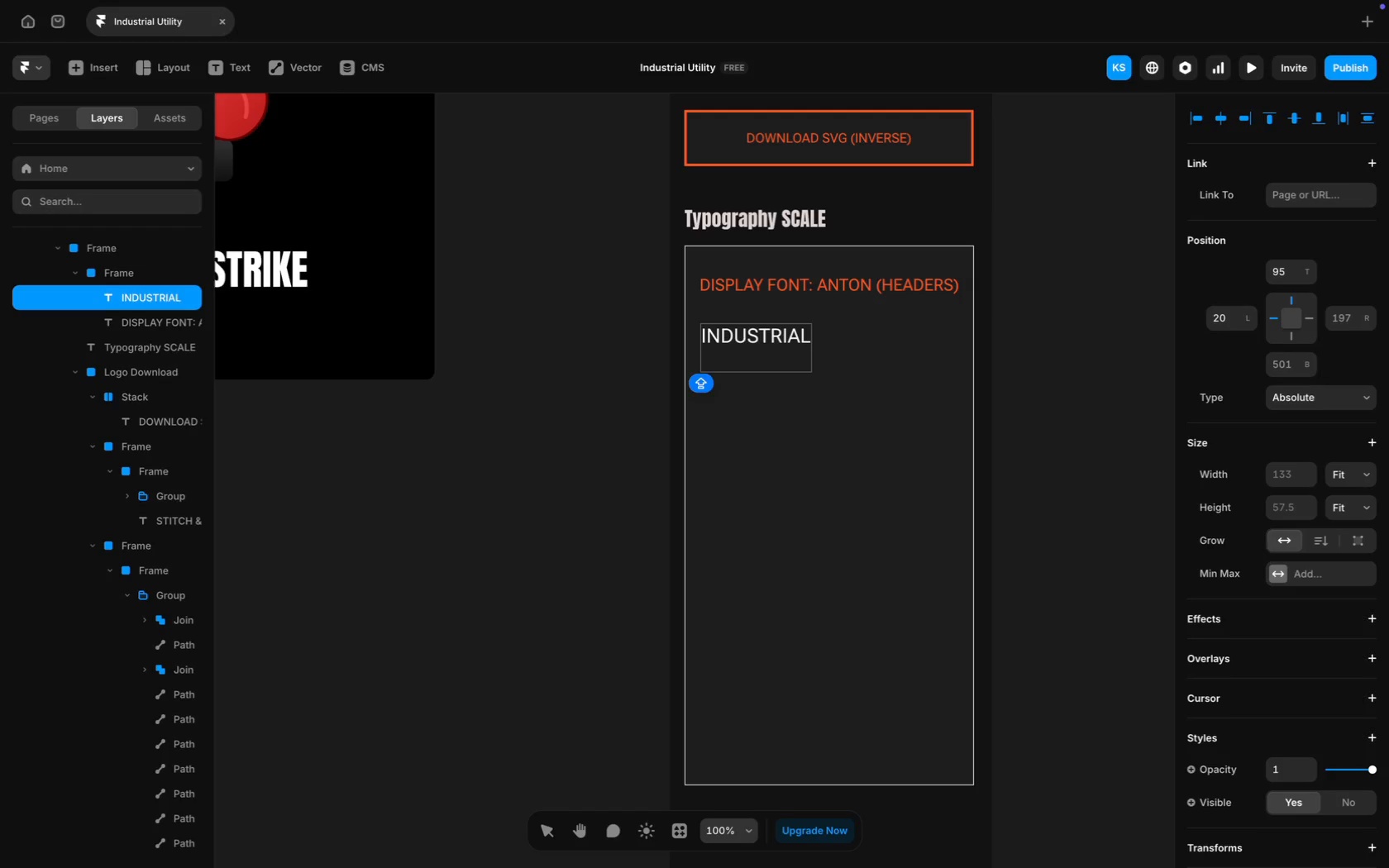 
type(REPAIR)
 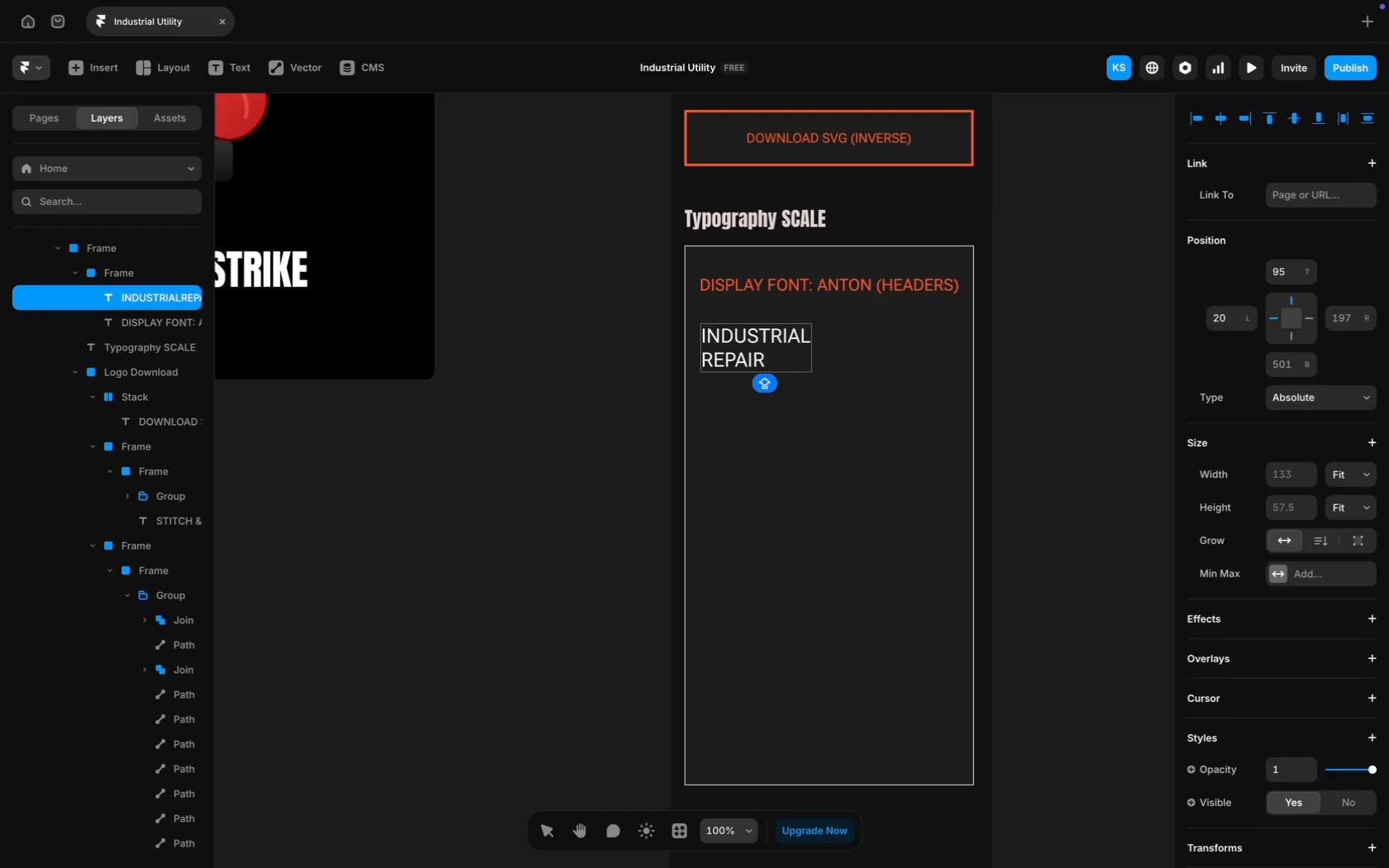 
wait(12.58)
 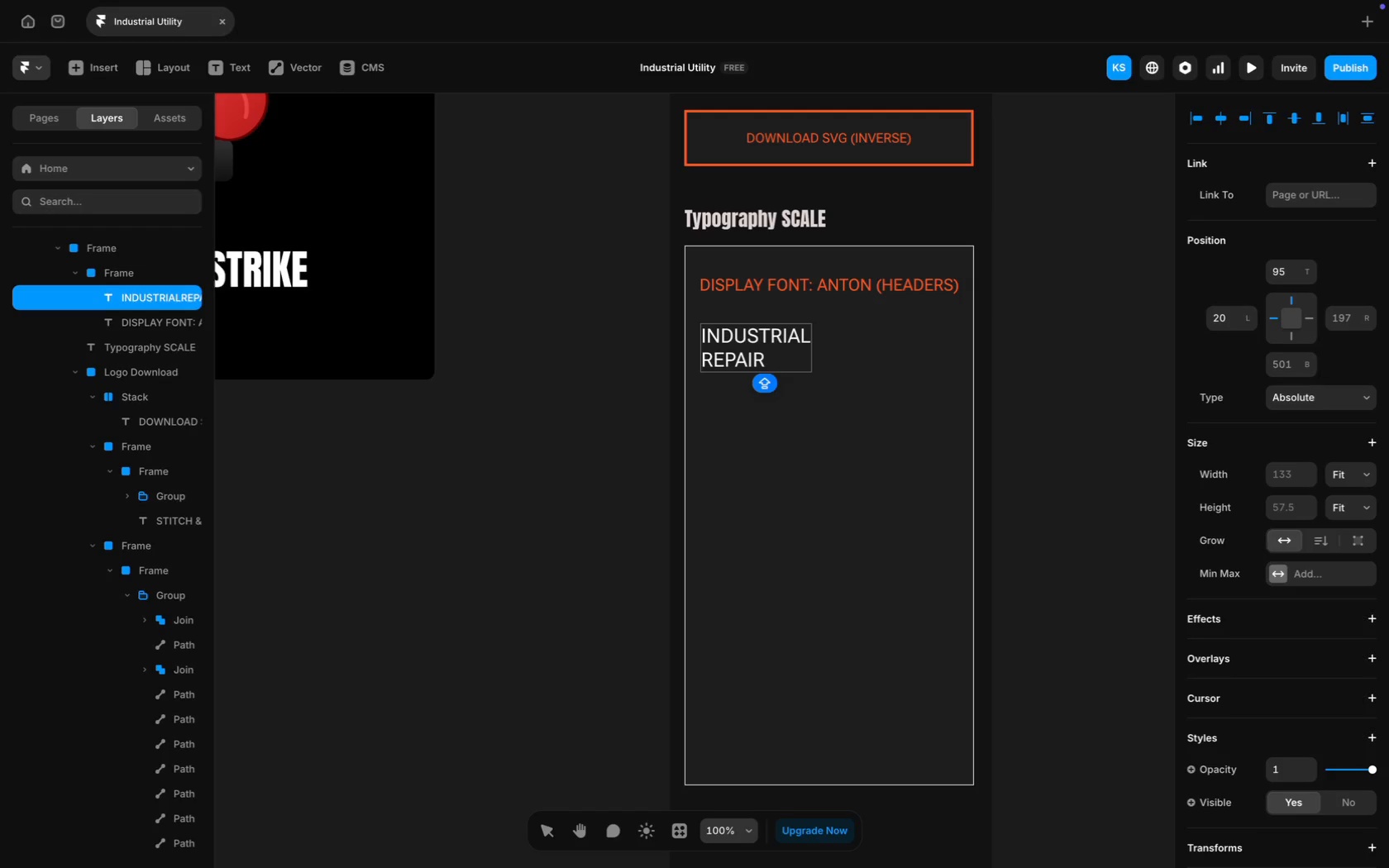 
key(Meta+A)
 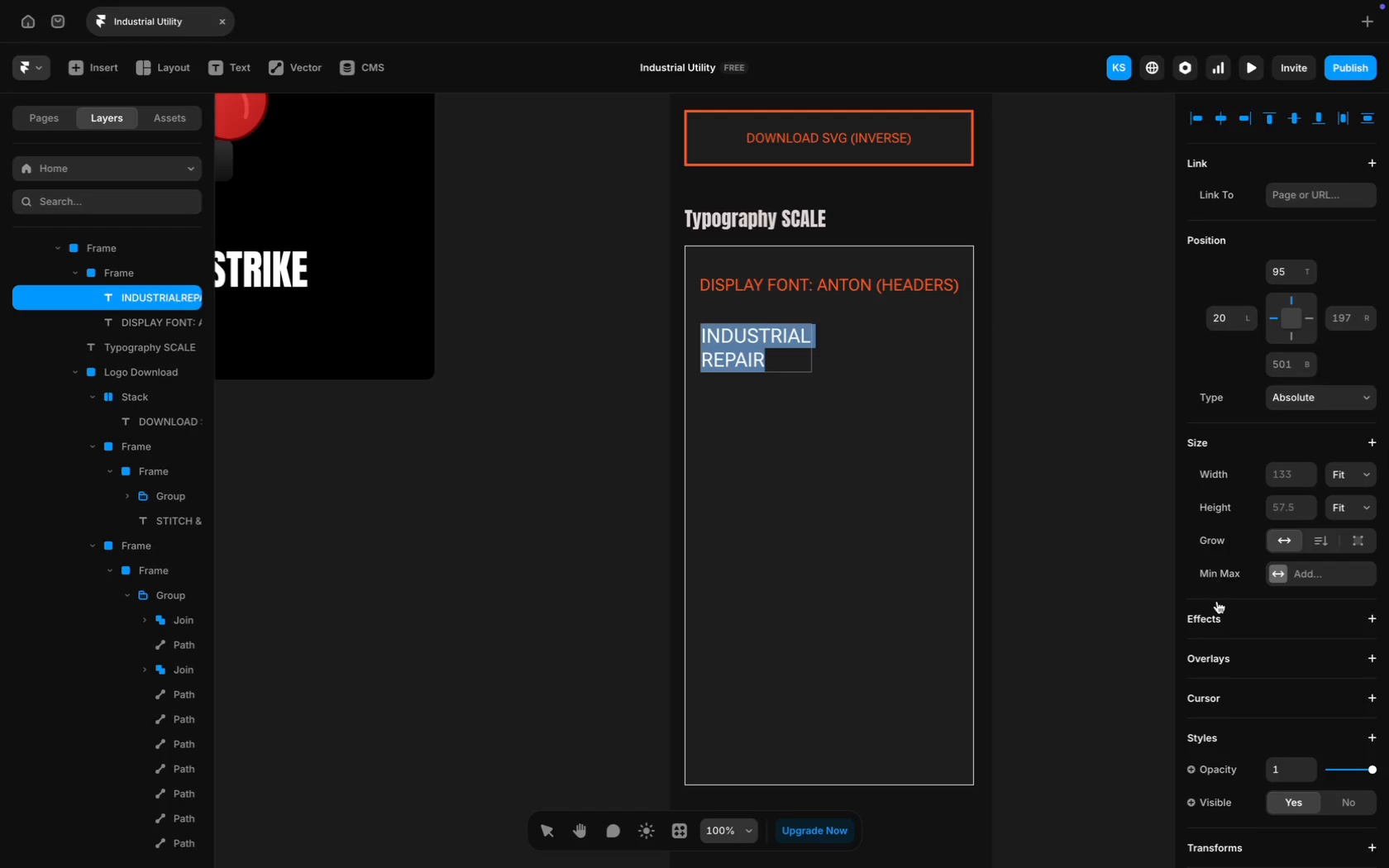 
scroll: coordinate [1217, 601], scroll_direction: down, amount: 29.0
 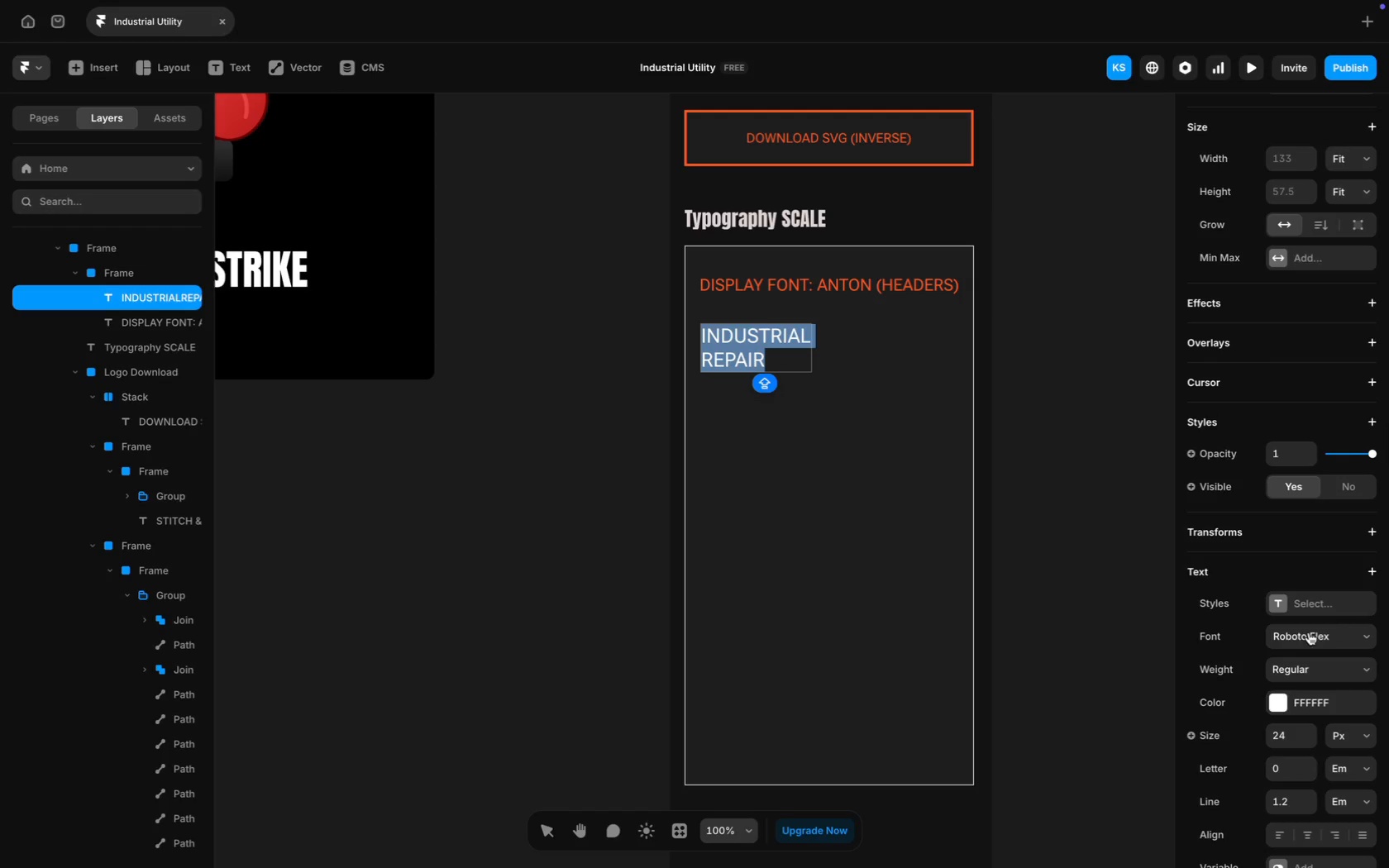 
left_click([1315, 635])
 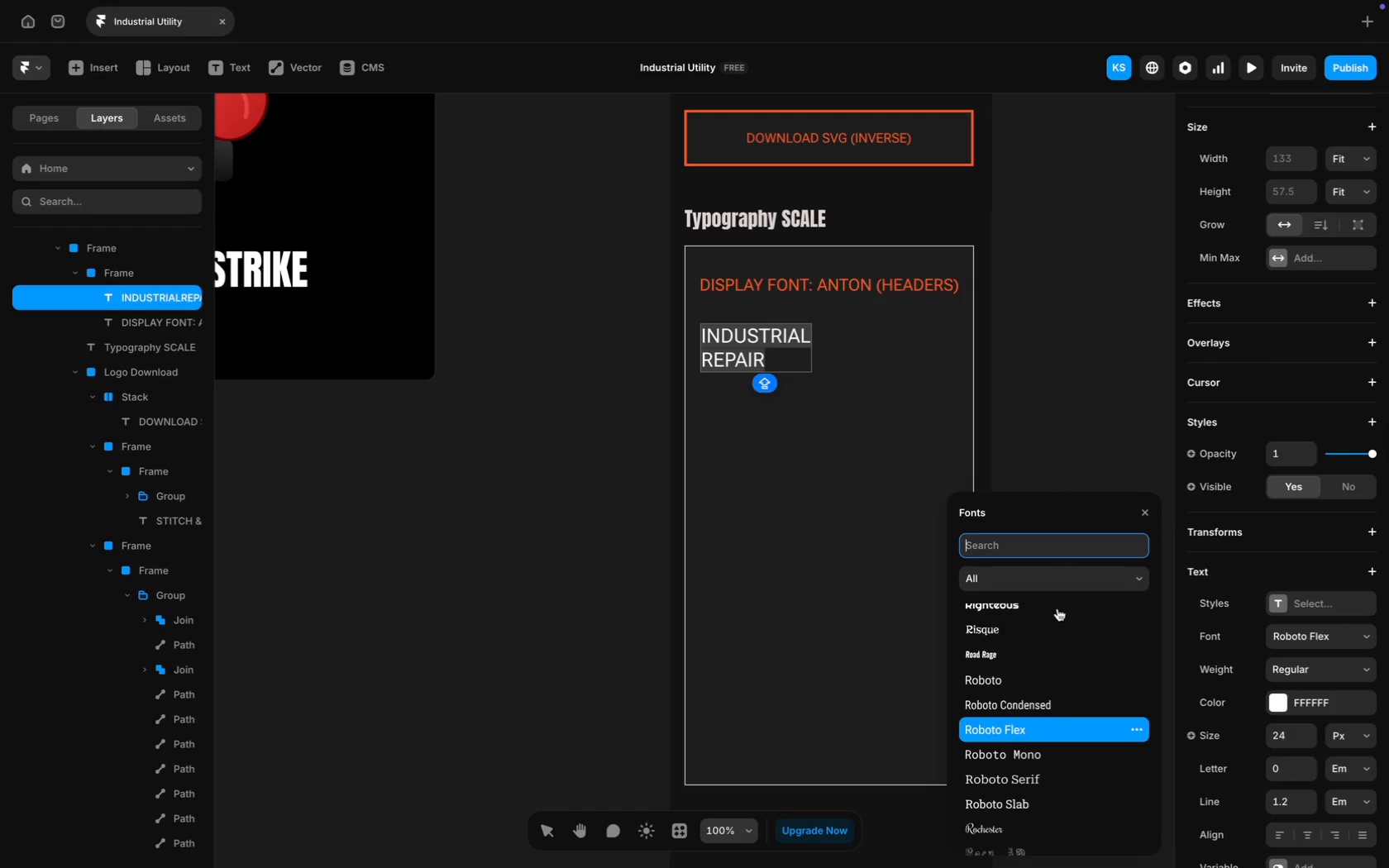 
type(ANT)
 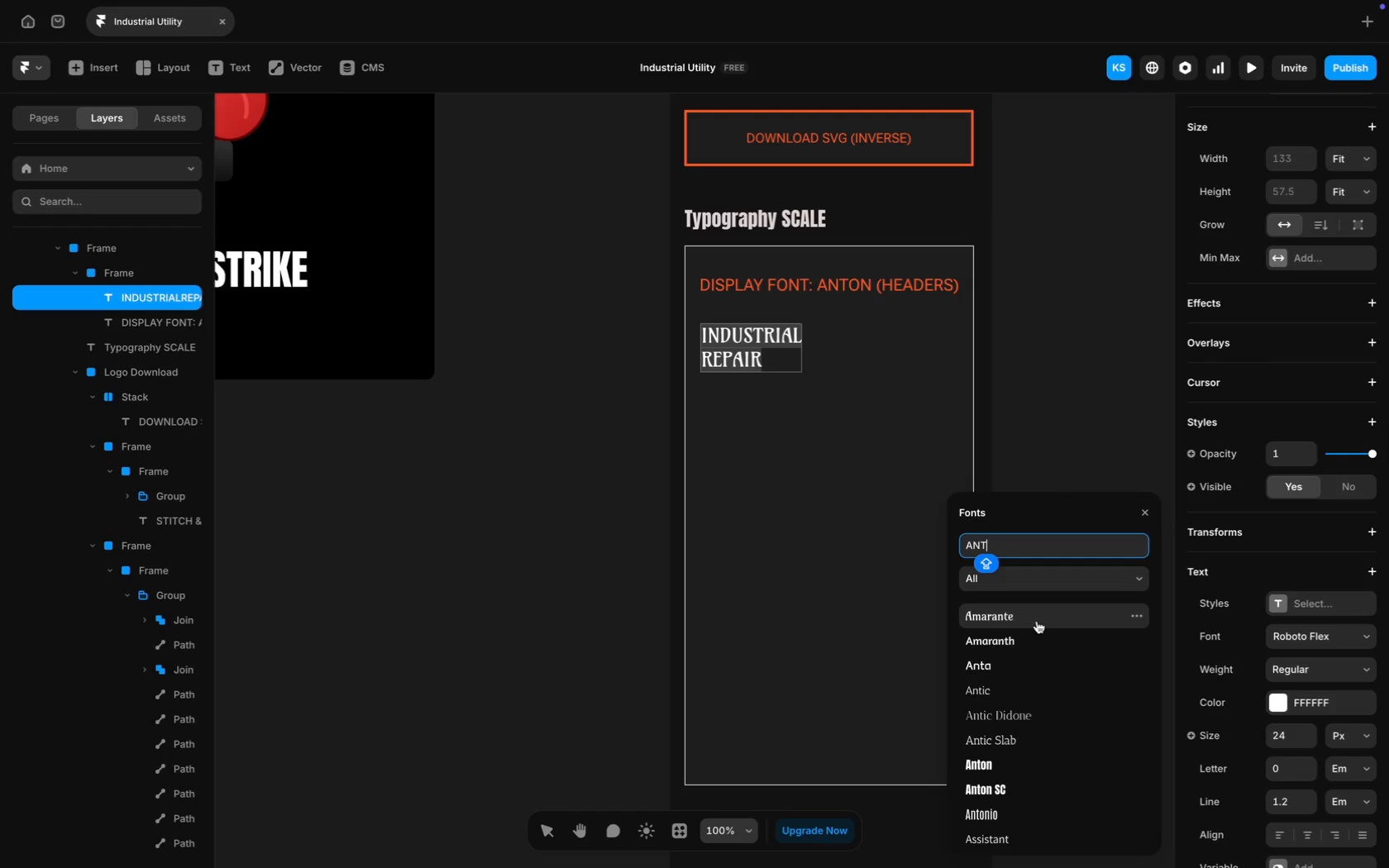 
key(O)
 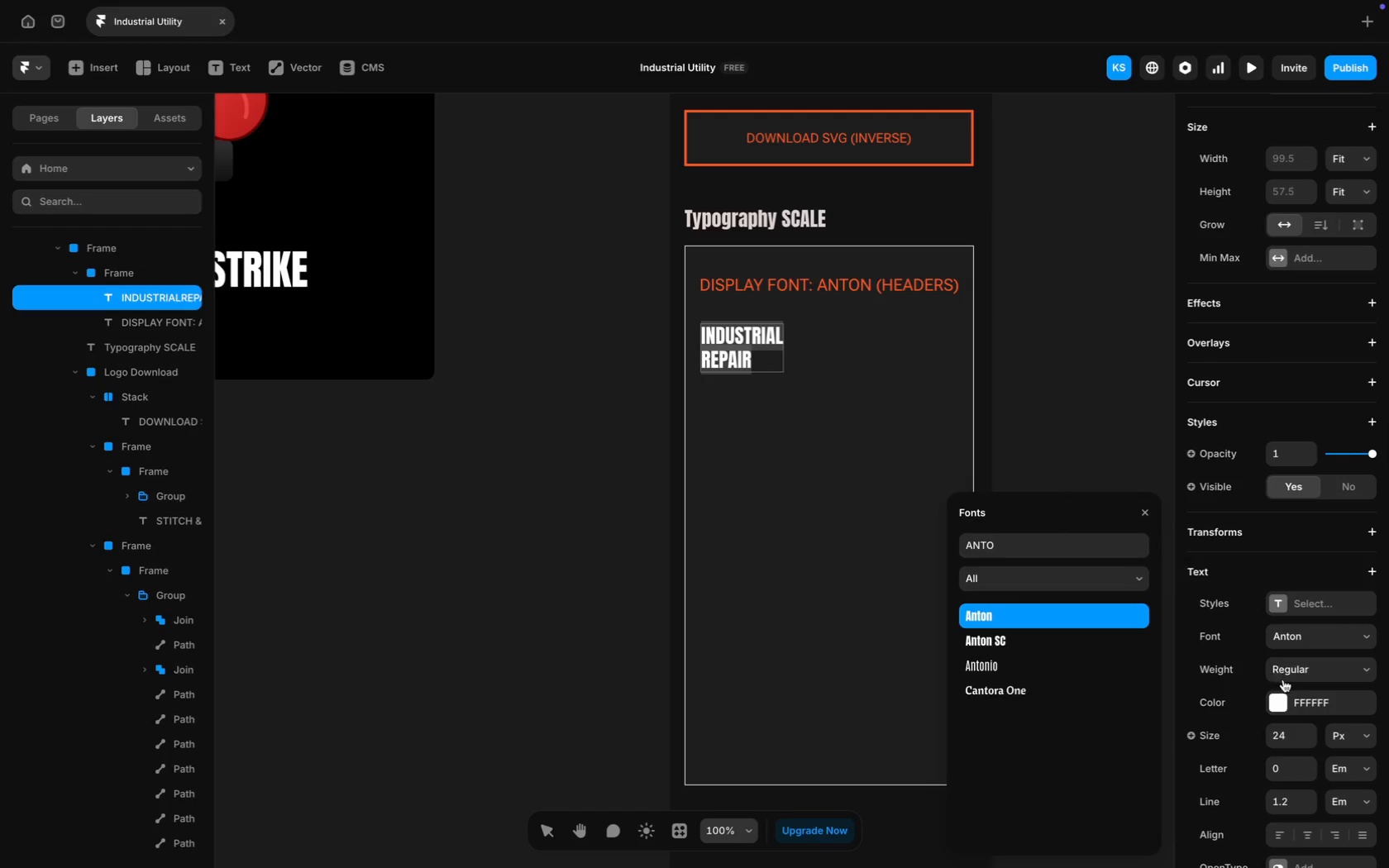 
left_click([1291, 735])
 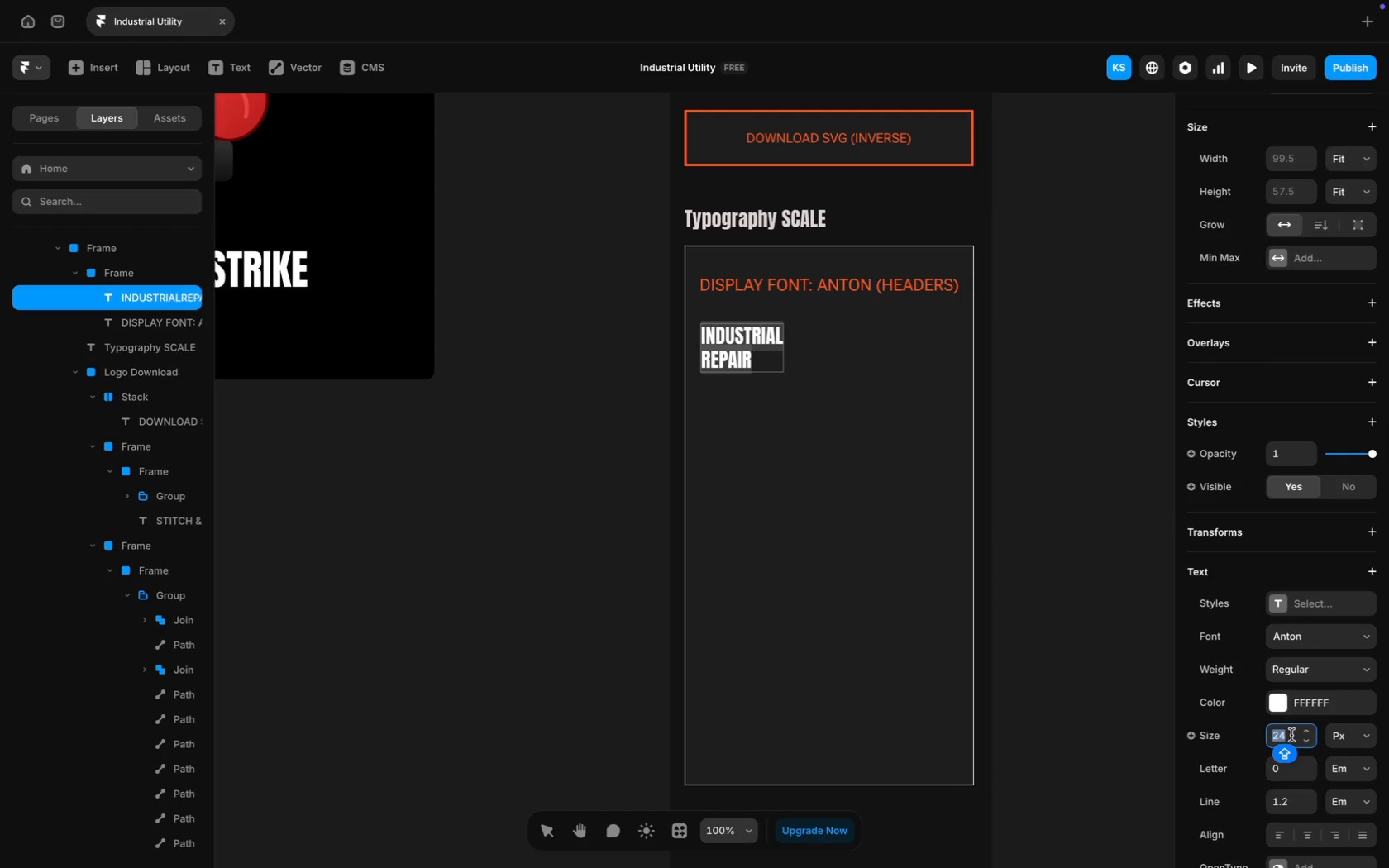 
type(35)
 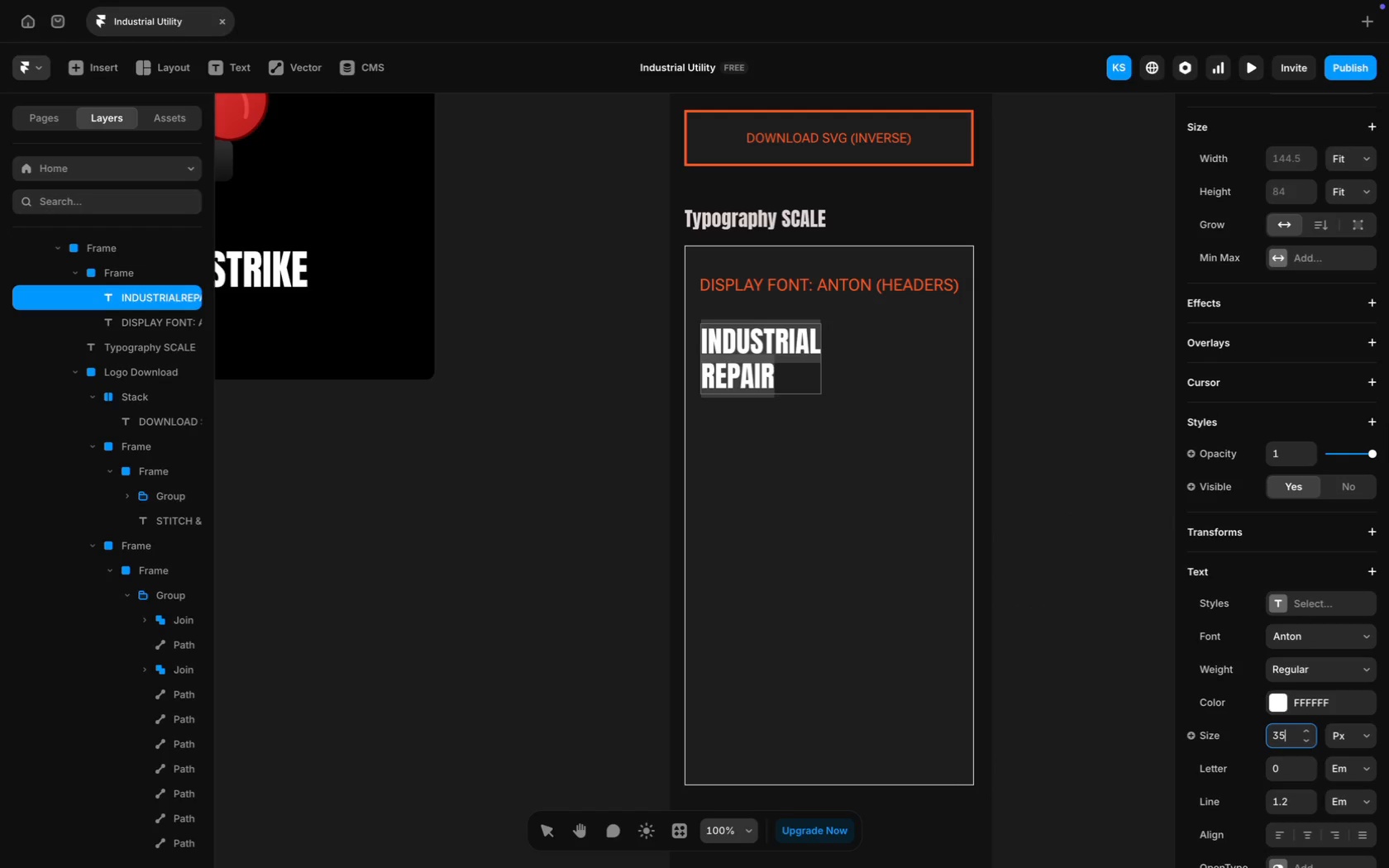 
key(Enter)
 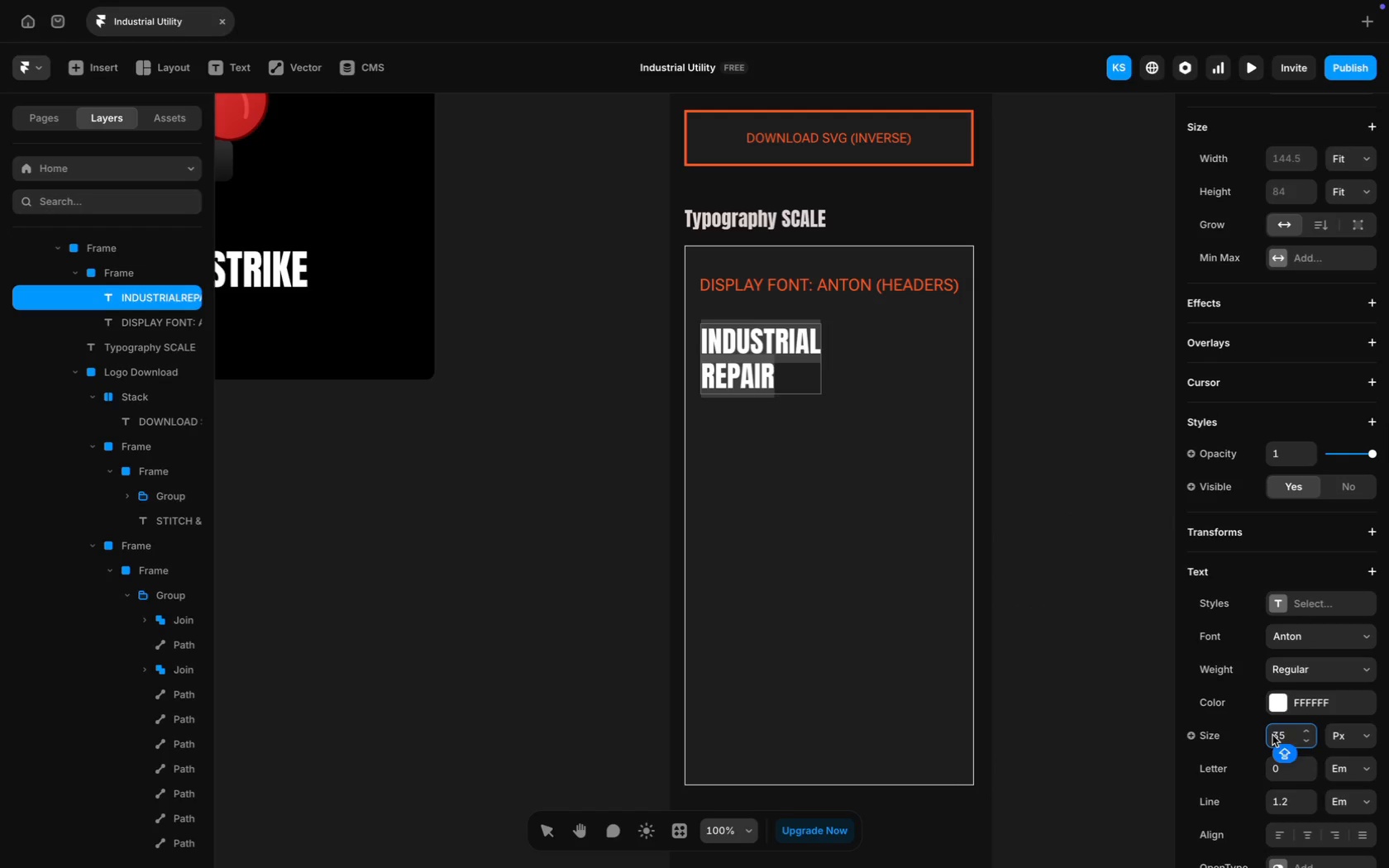 
key(Meta+A)
 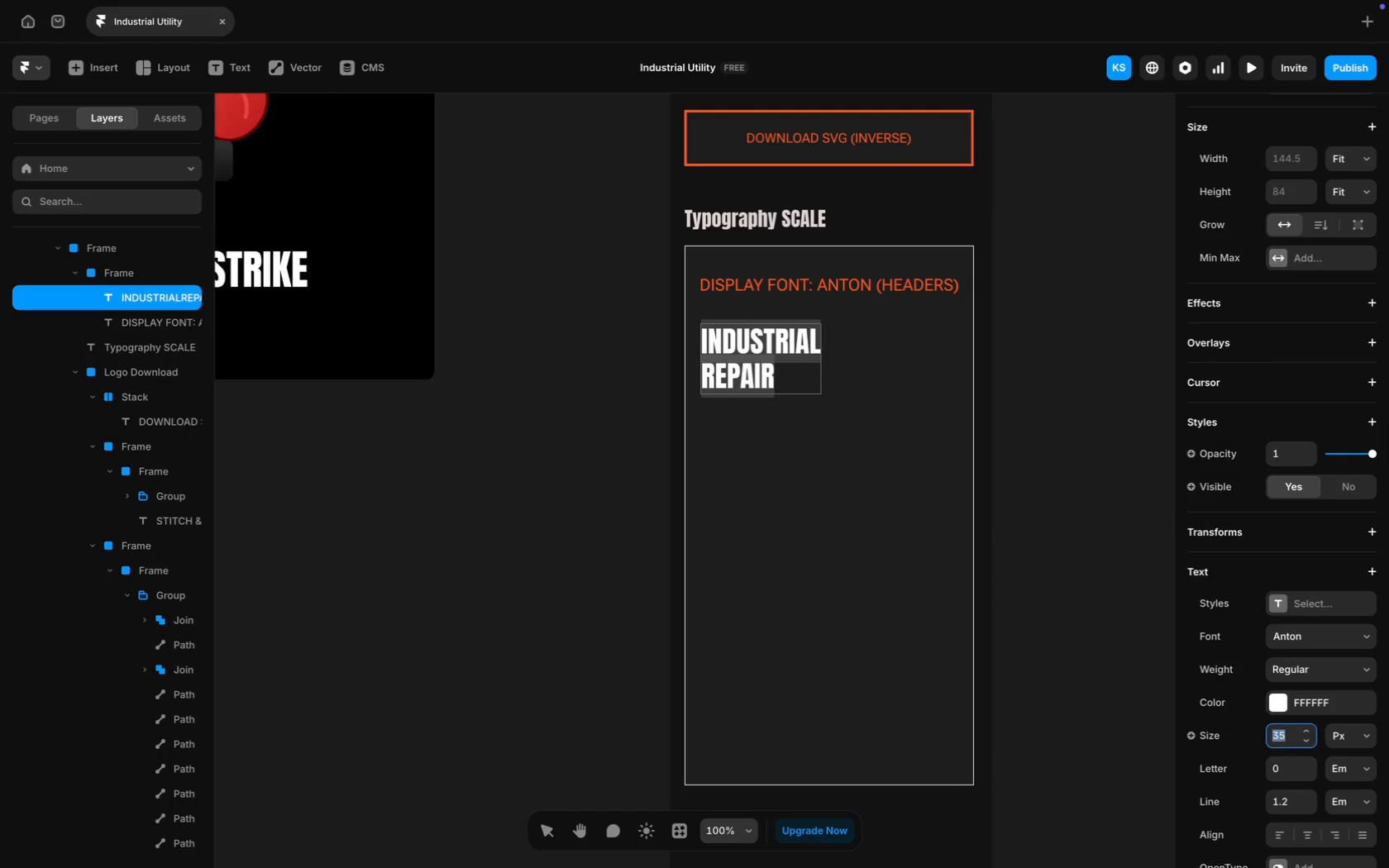 
type(50)
 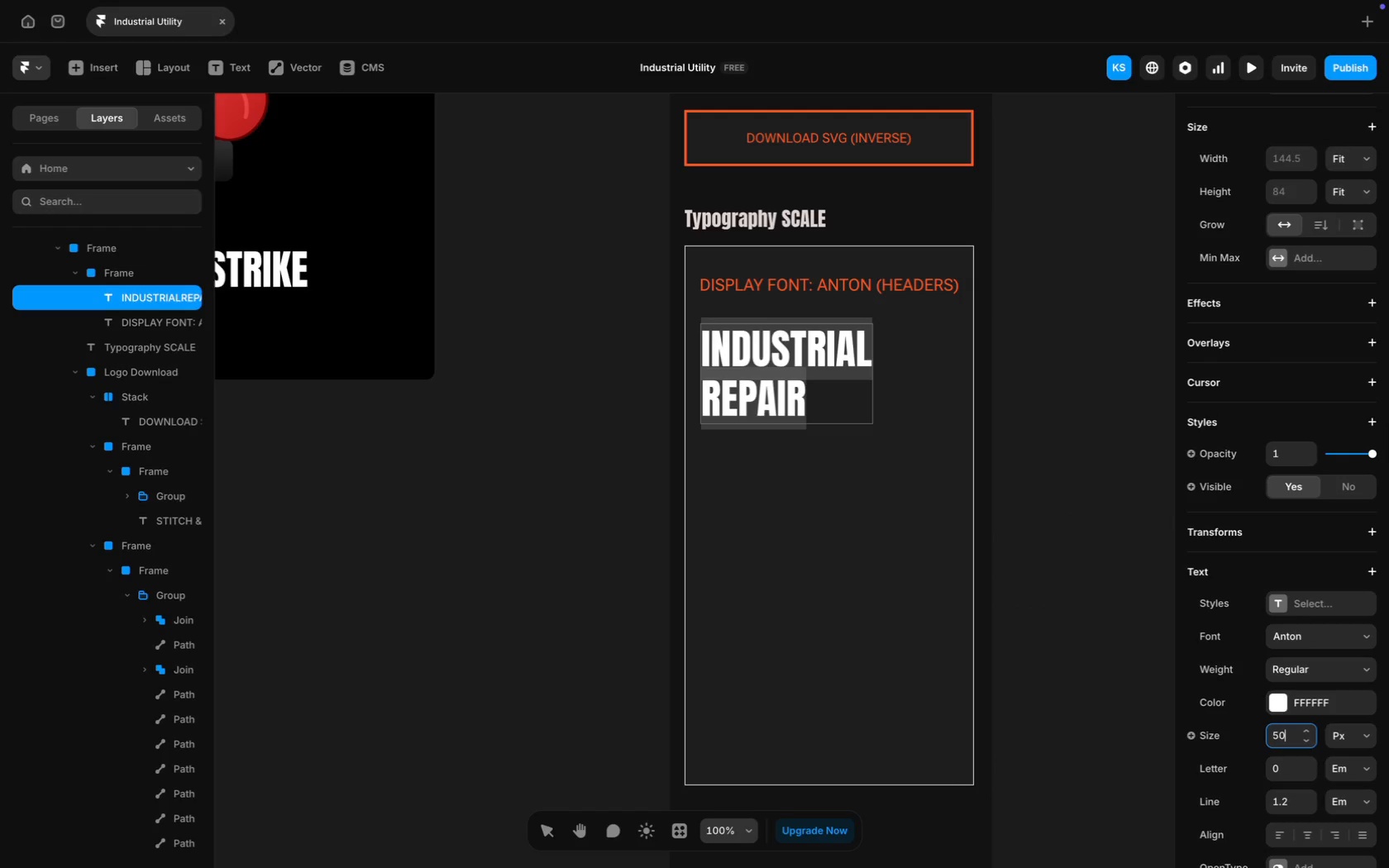 
key(Enter)
 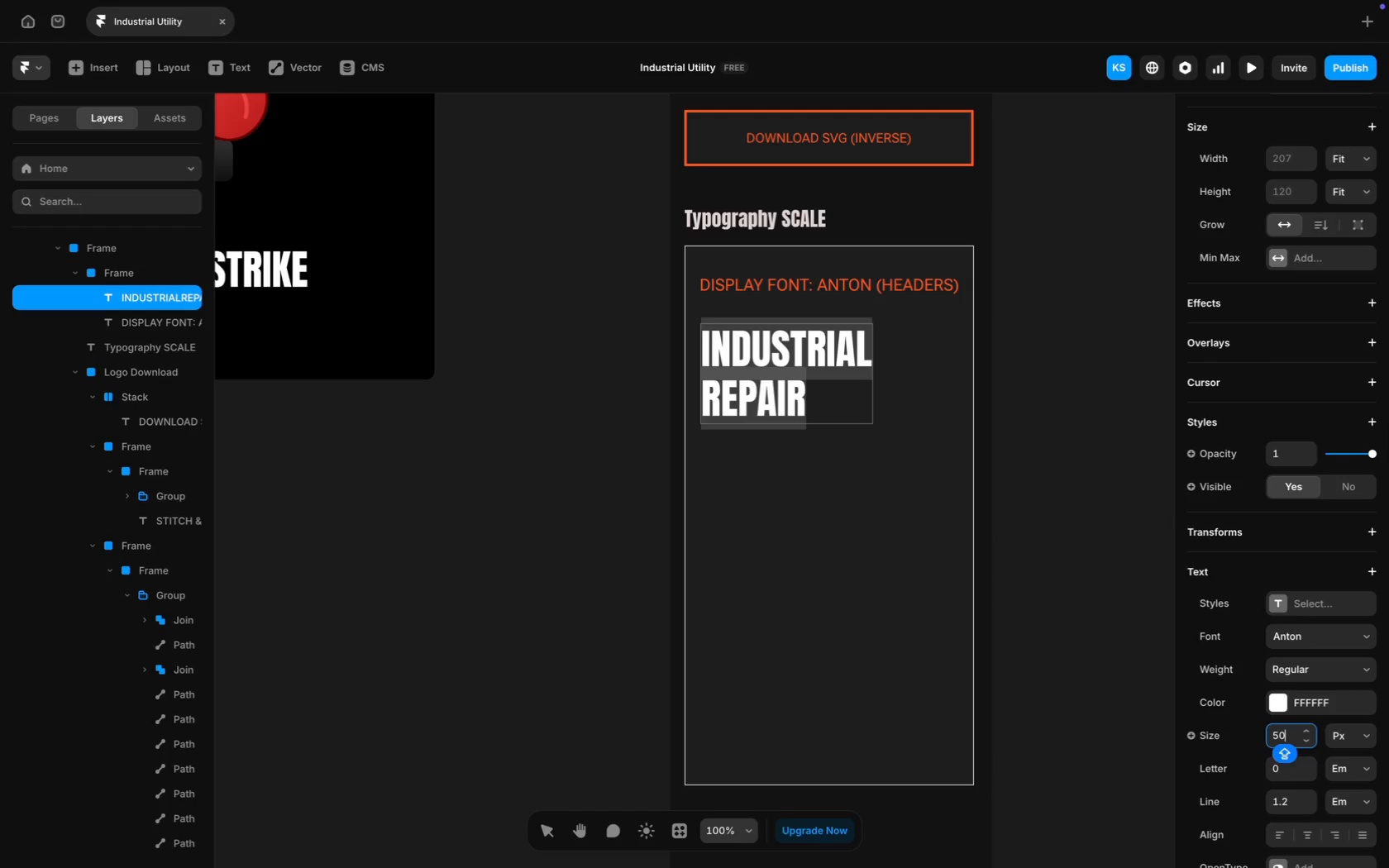 
key(Meta+A)
 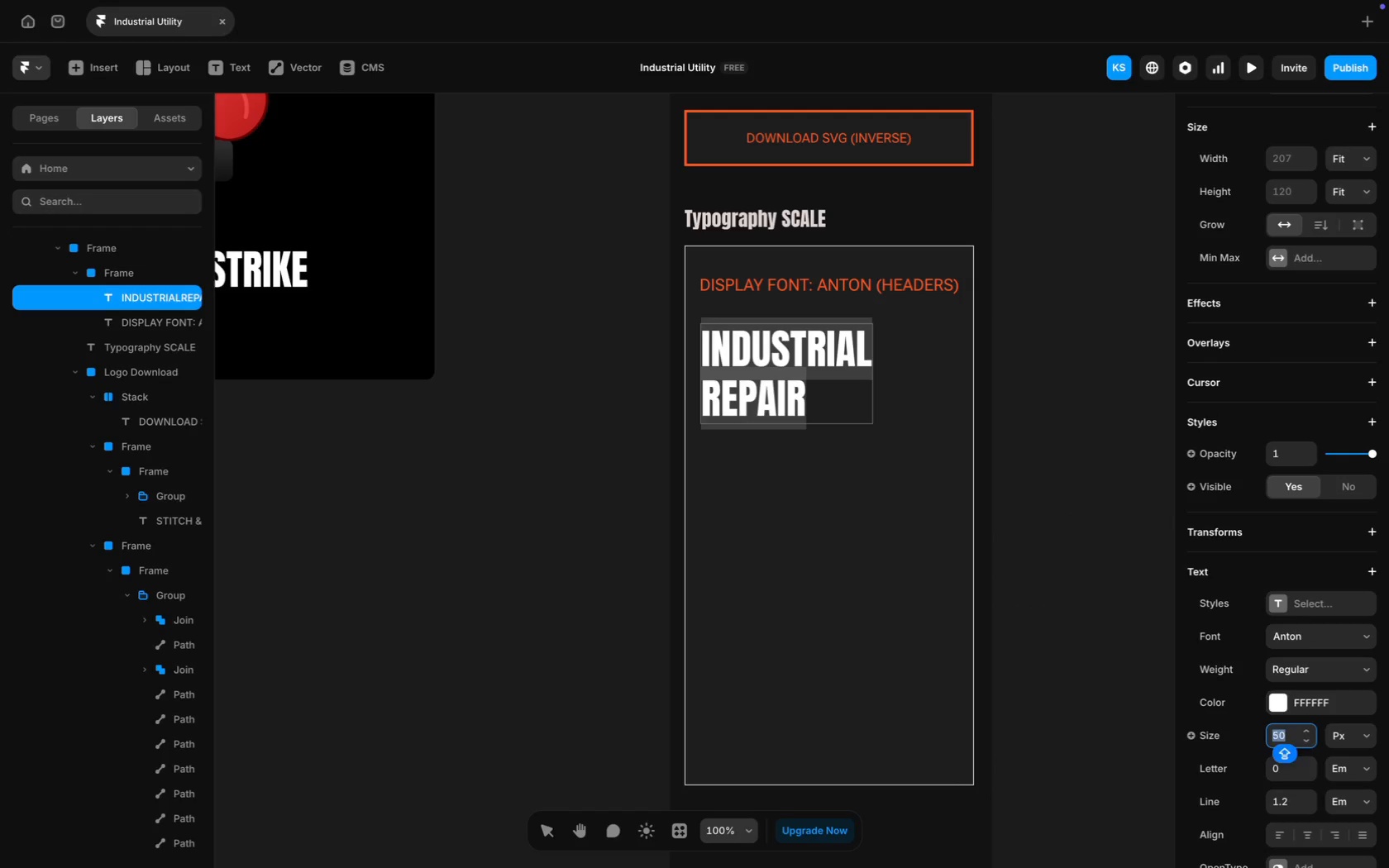 
type(7)
key(Backspace)
type(60)
 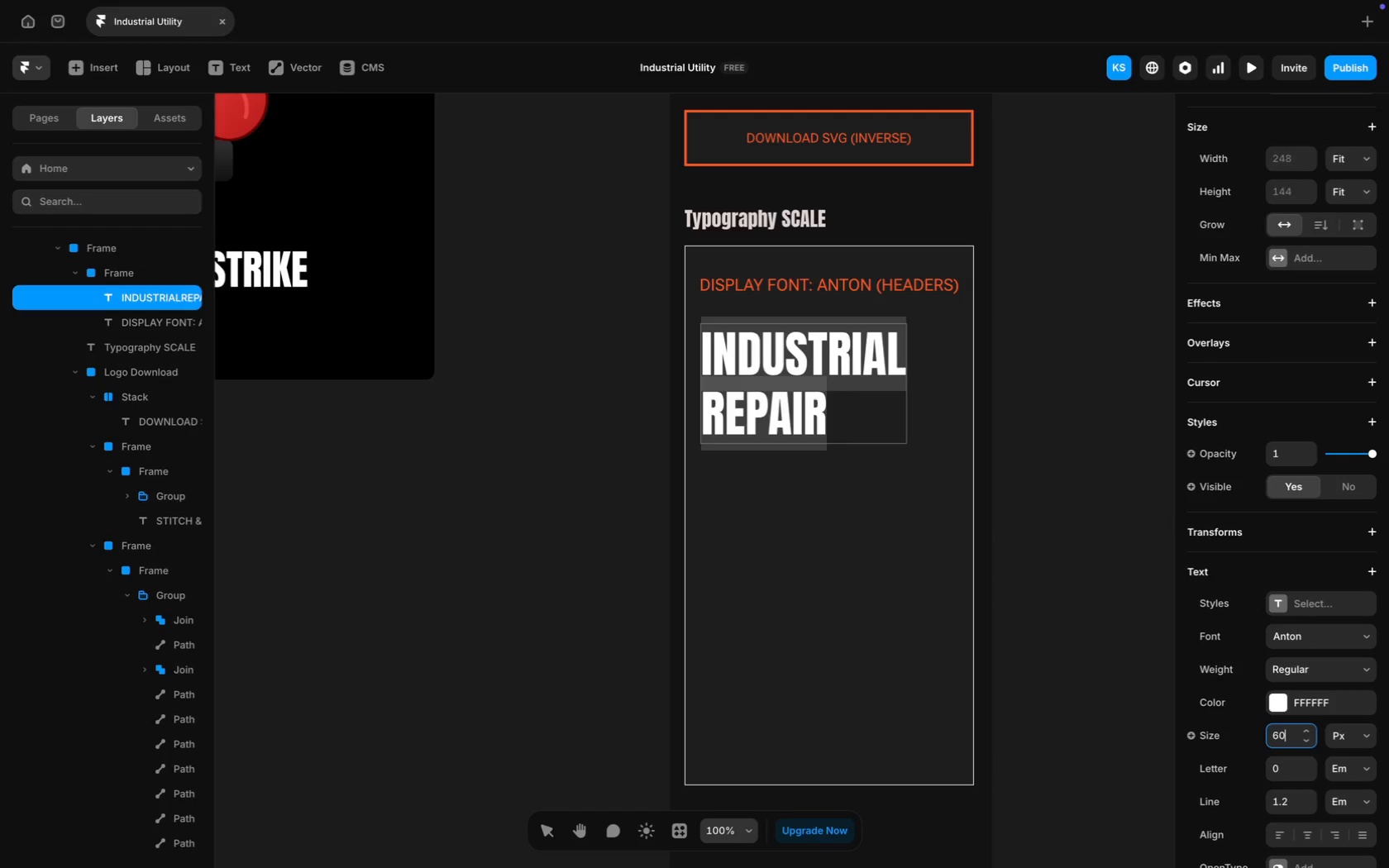 
key(Enter)
 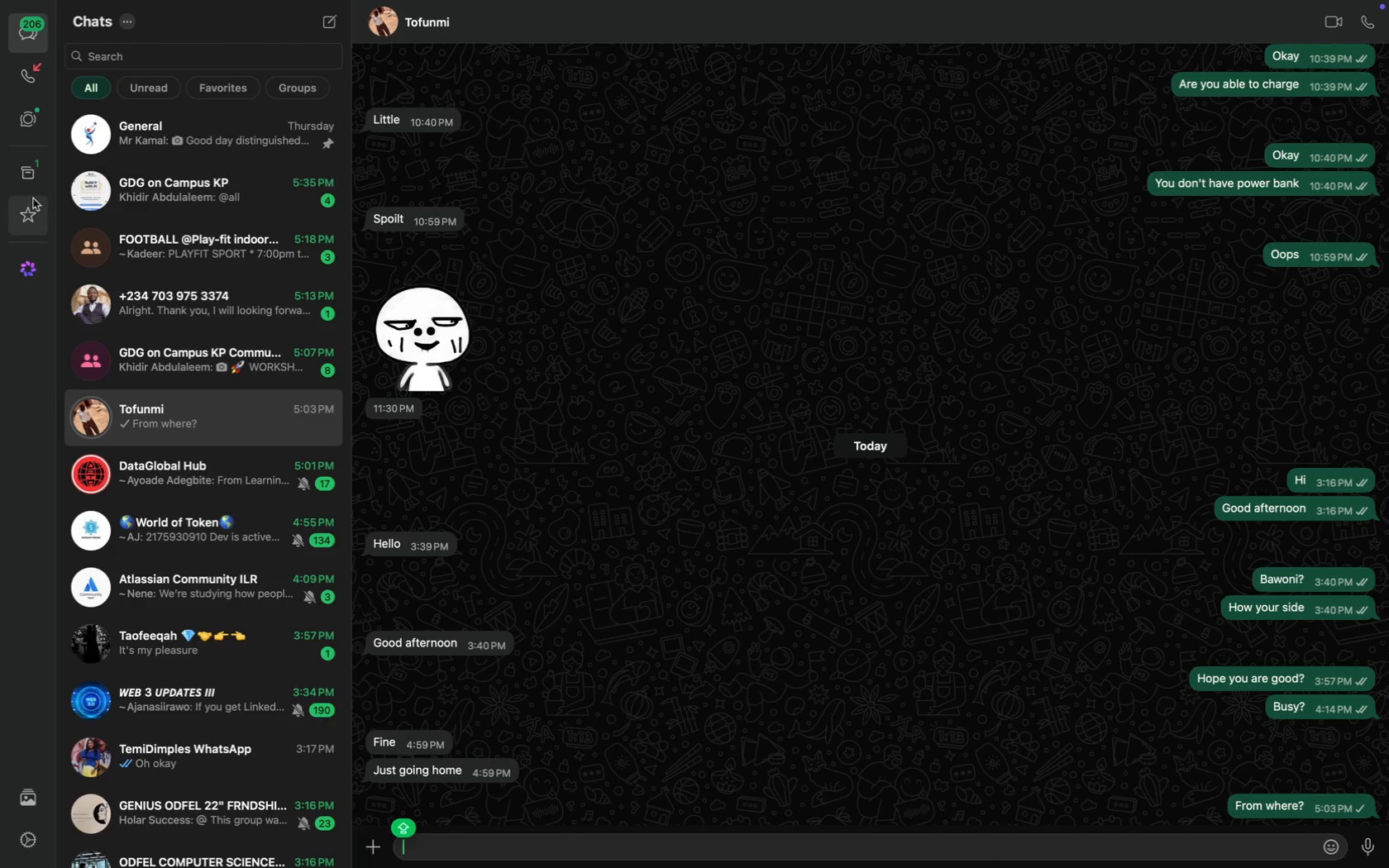 
wait(7.4)
 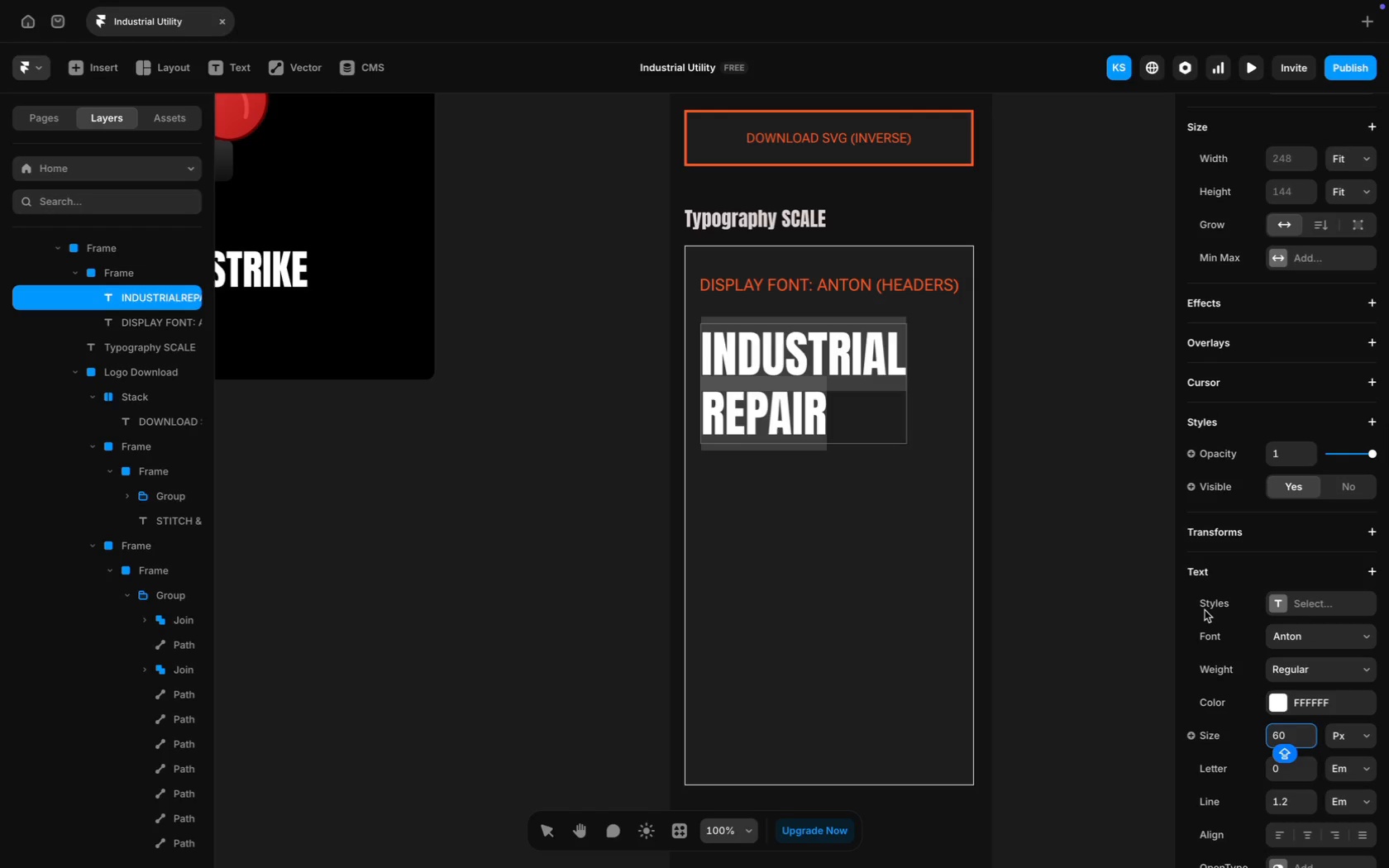 
scroll: coordinate [613, 642], scroll_direction: down, amount: 32.0
 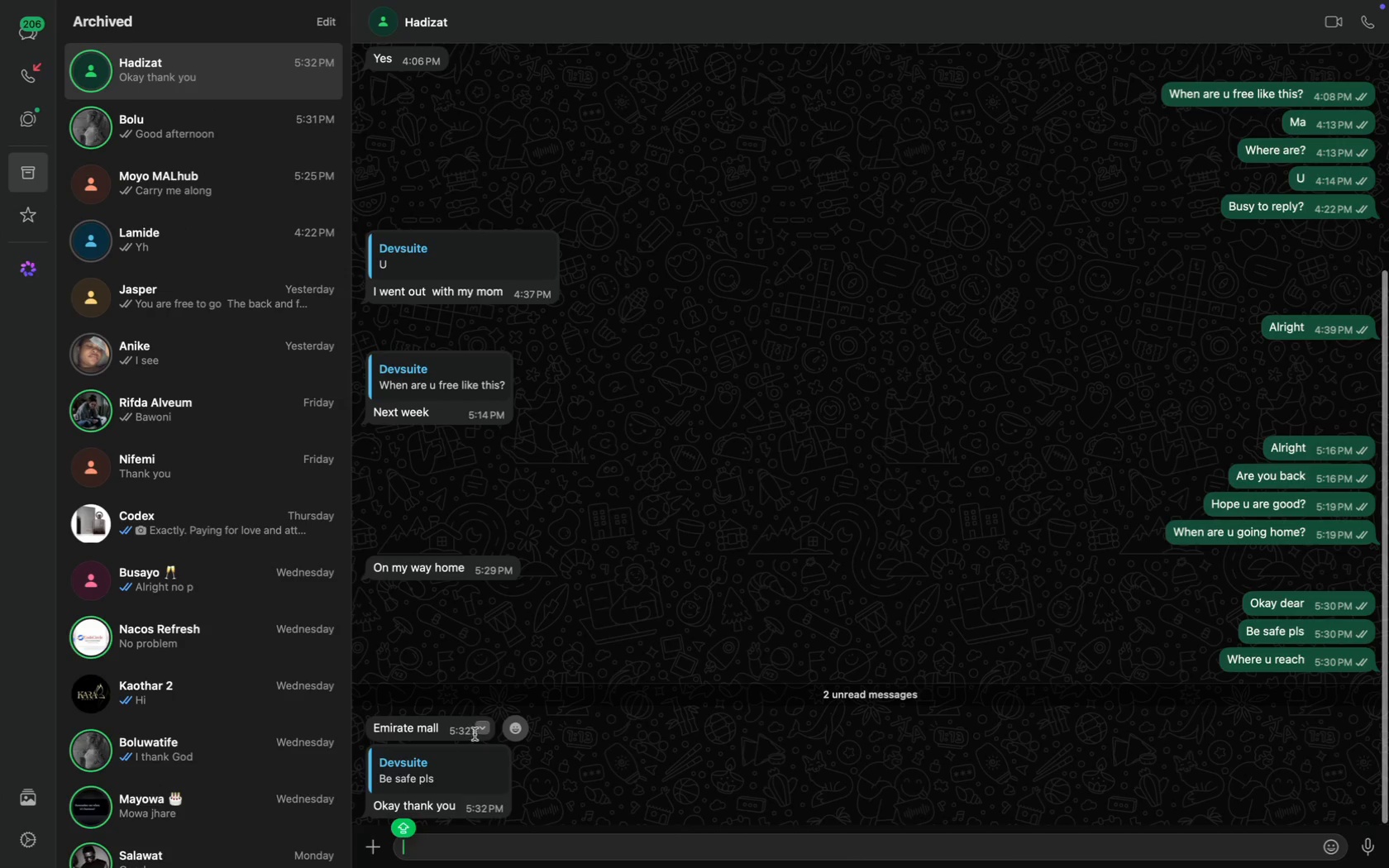 
left_click([484, 731])
 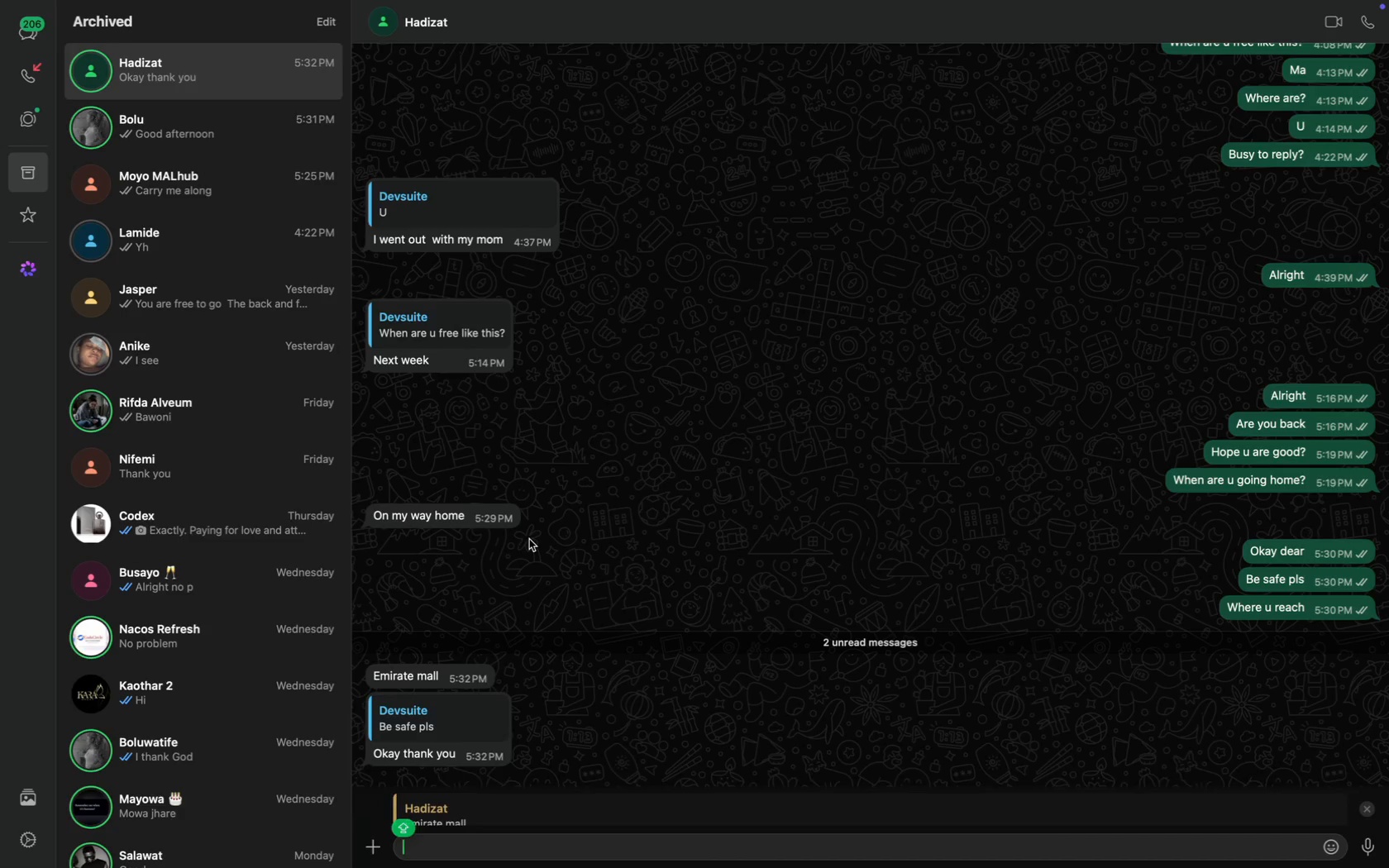 
type(Alright)
 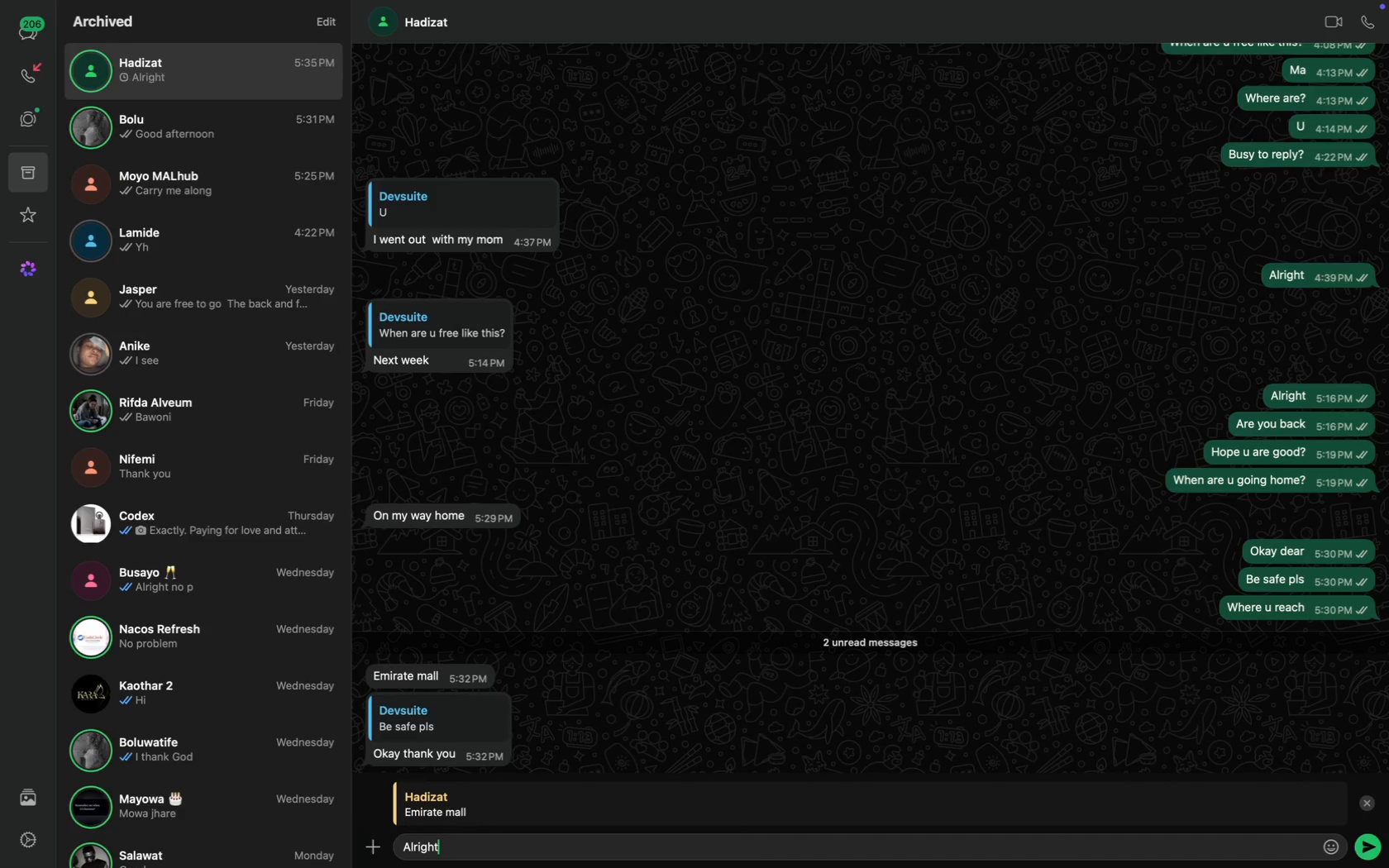 
key(Enter)
 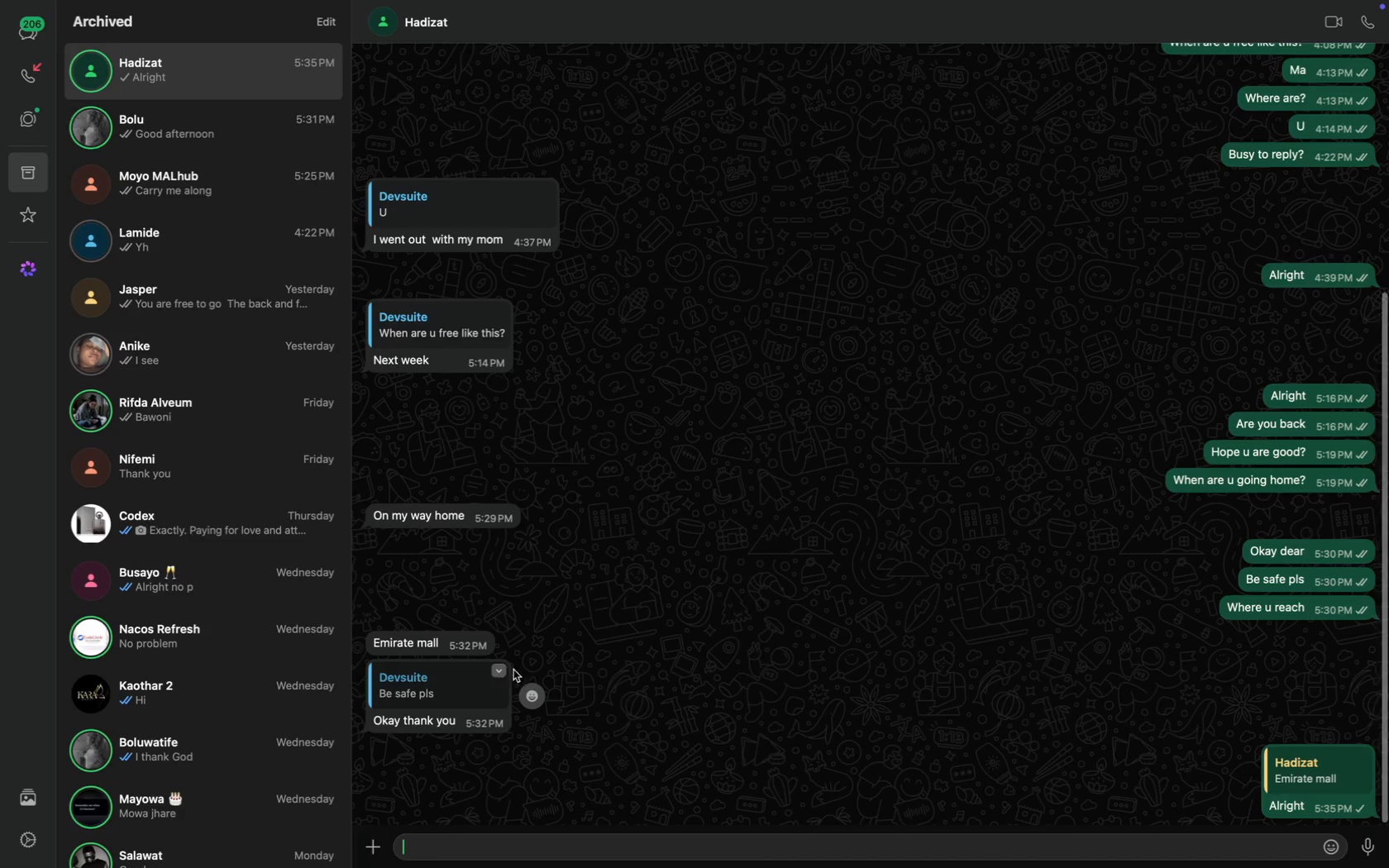 
mouse_move([514, 654])
 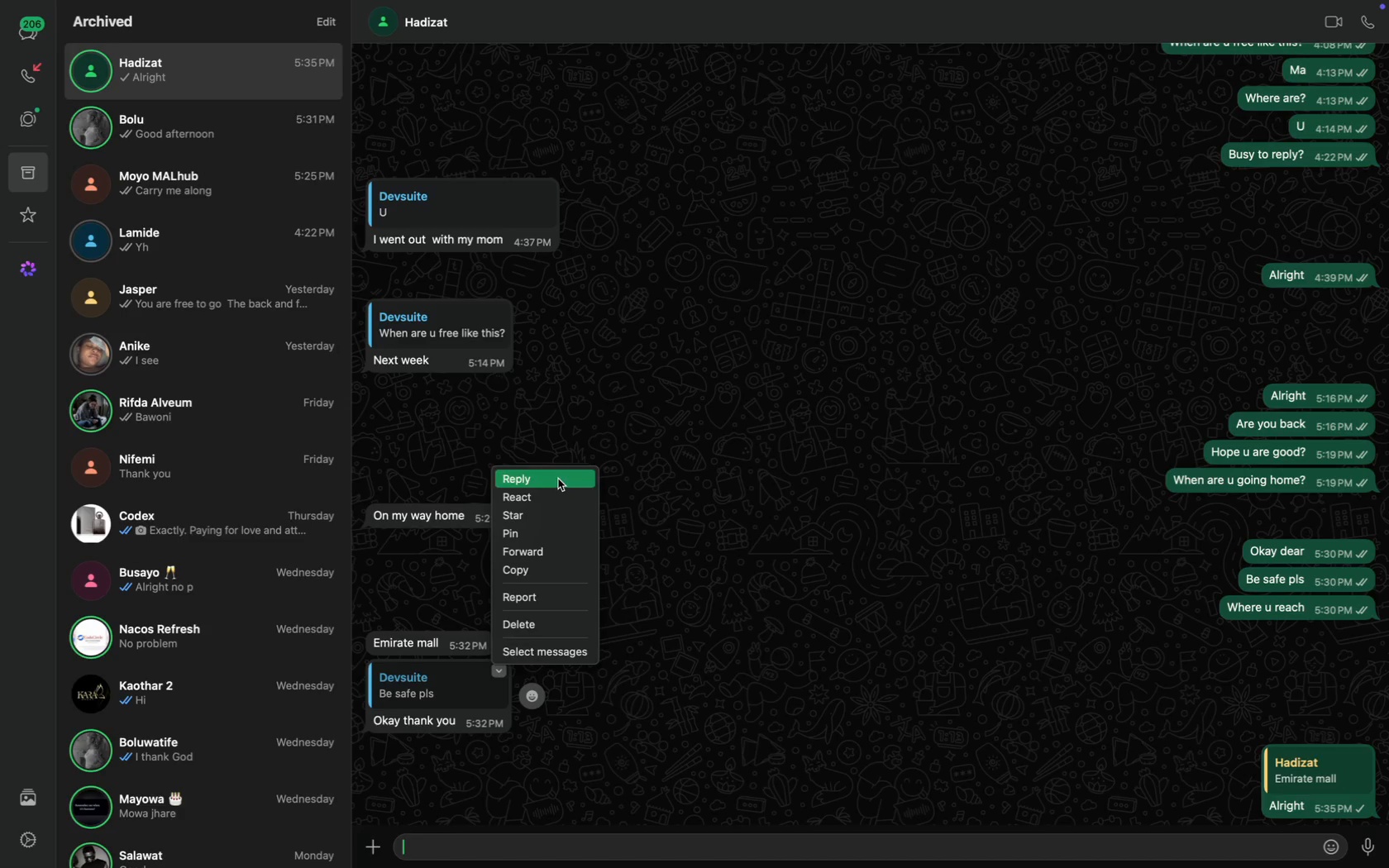 
left_click([558, 479])
 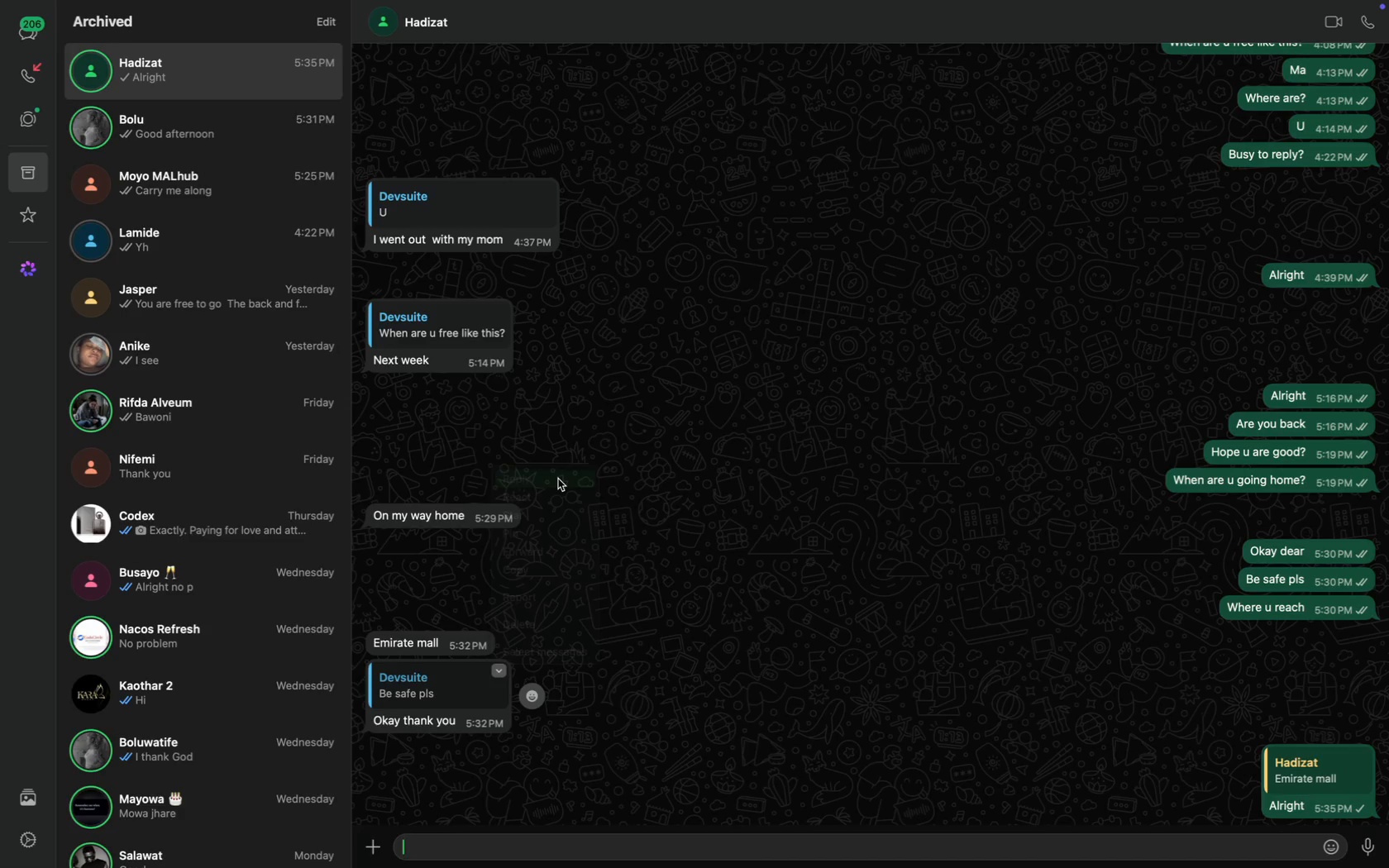 
type(U are welcome)
 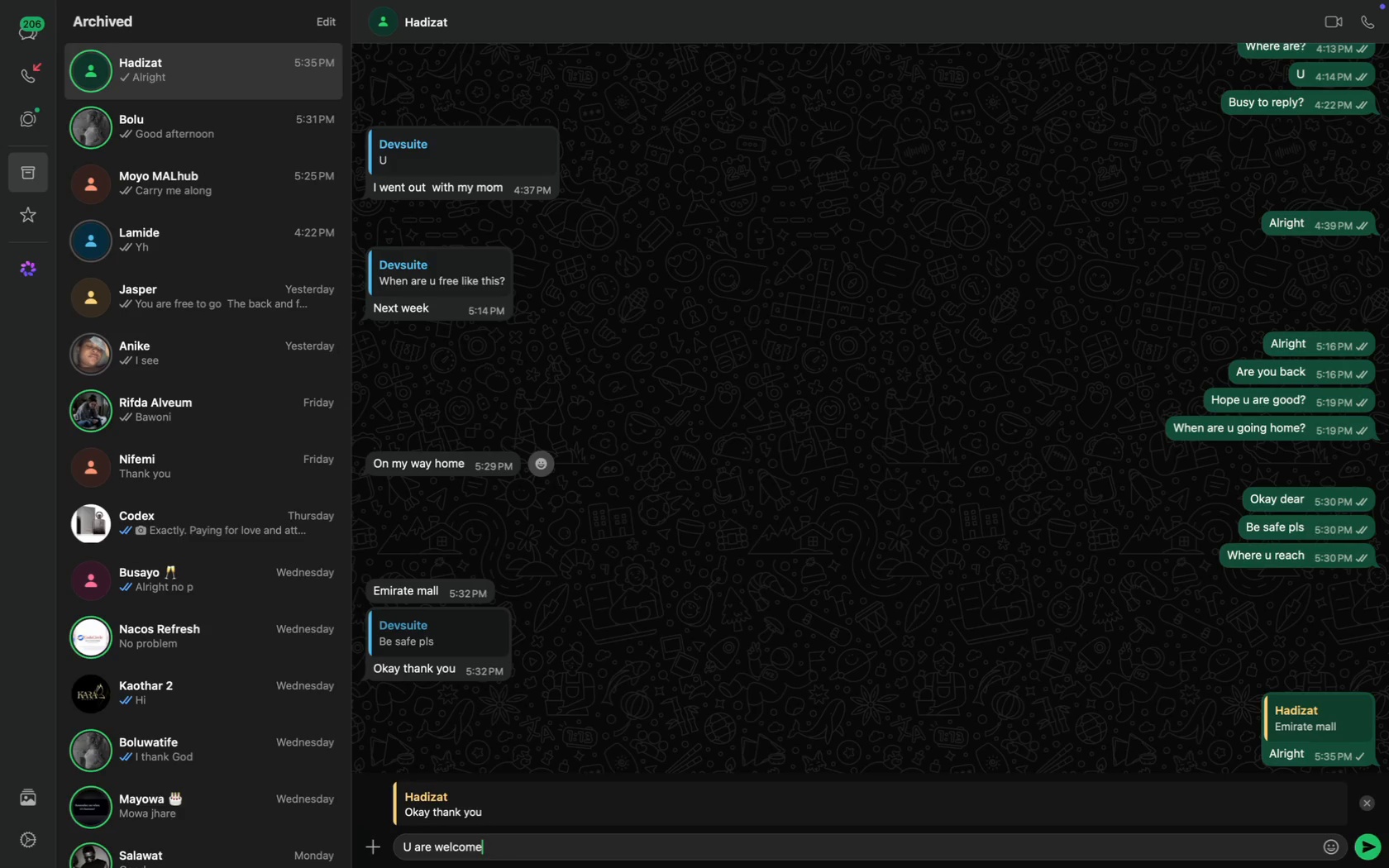 
key(Enter)
 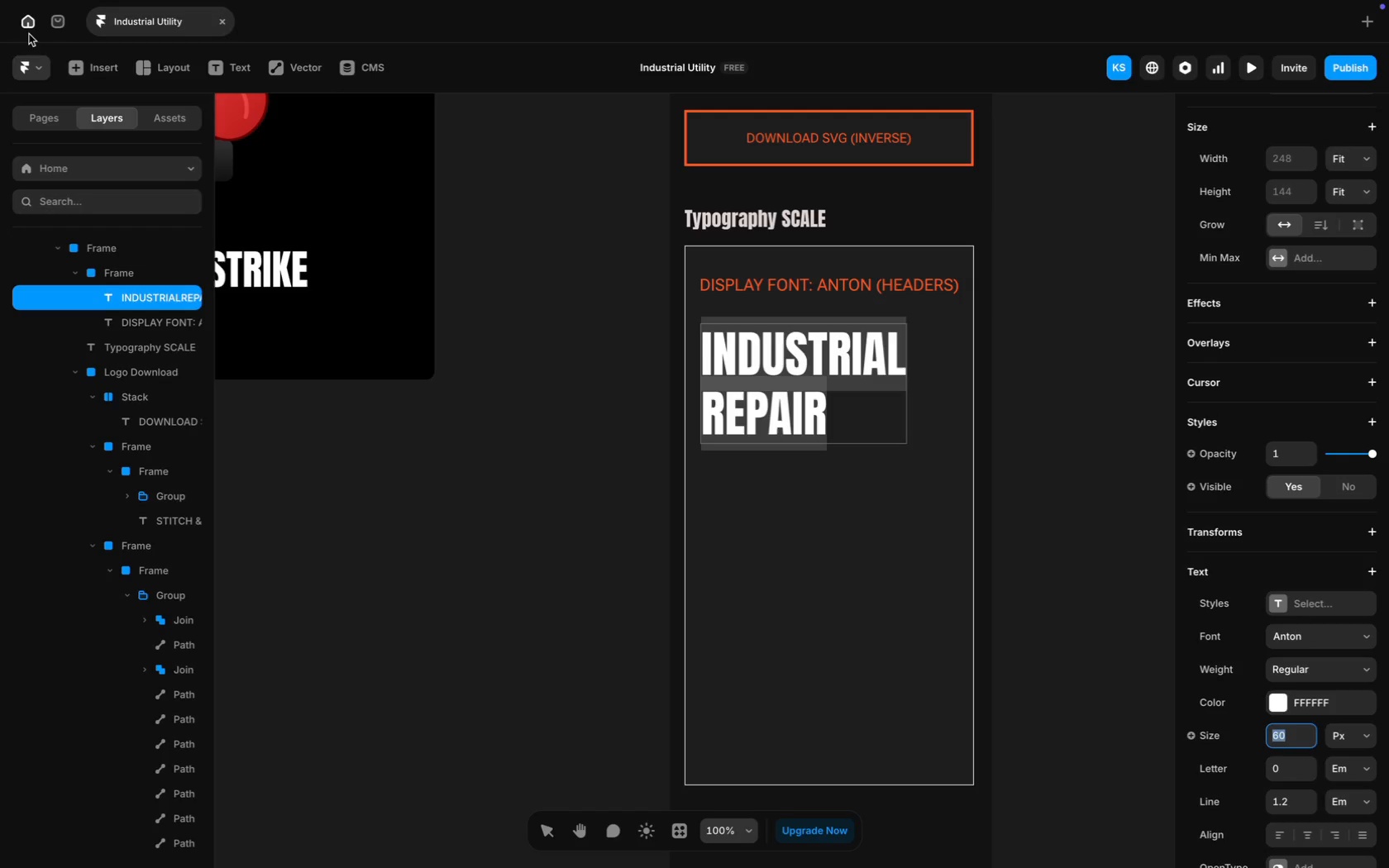 
wait(77.56)
 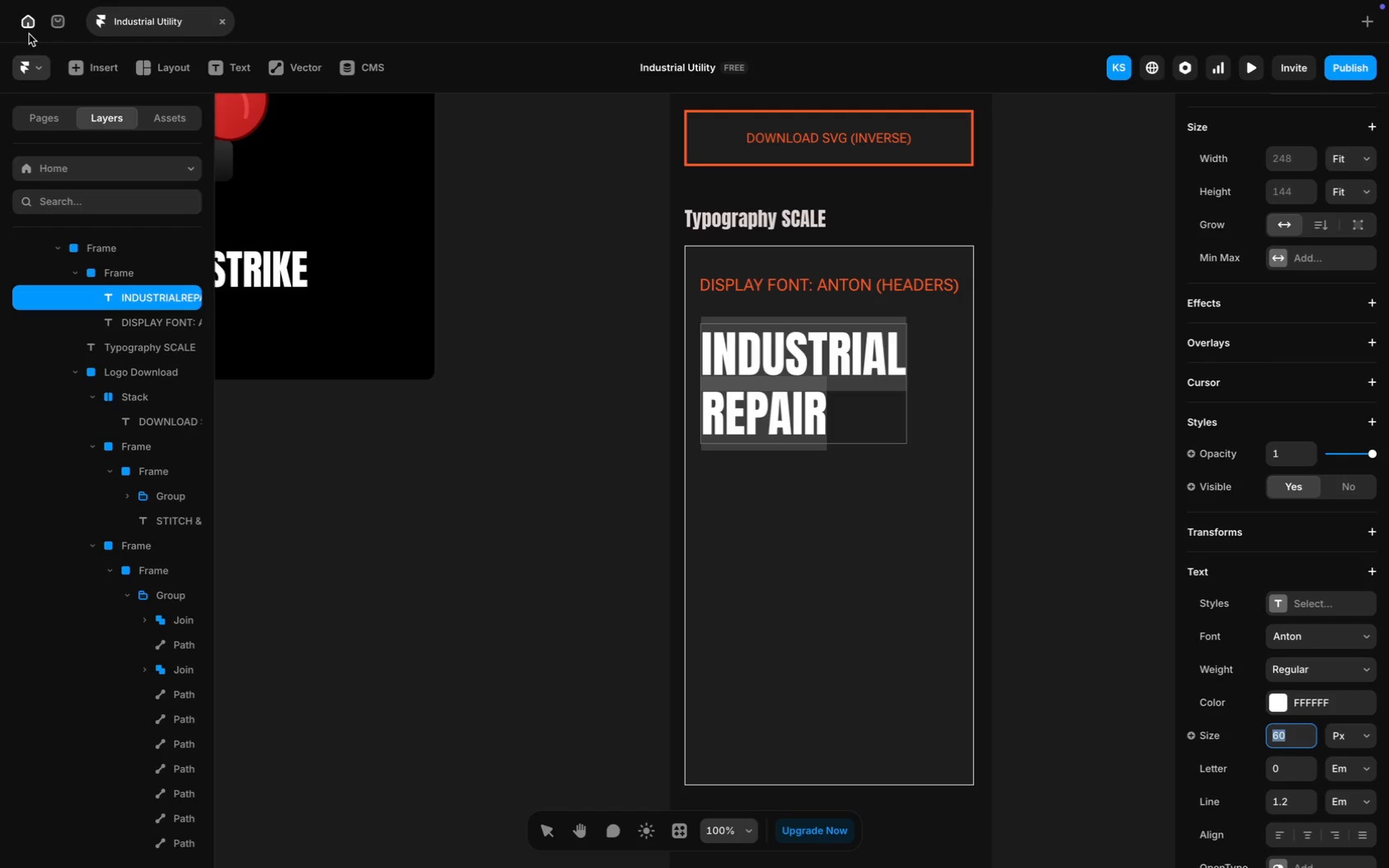 
left_click([1016, 433])
 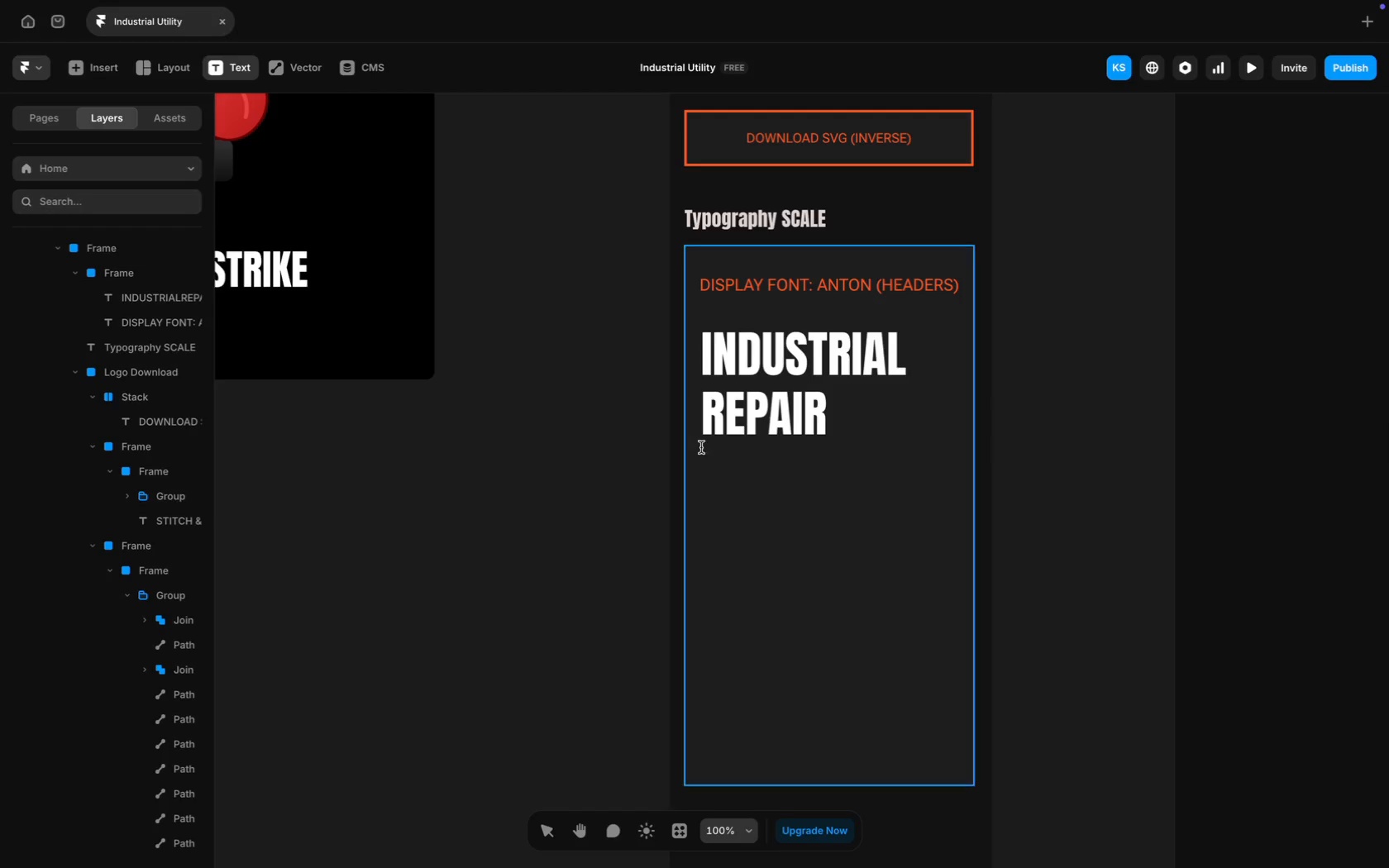 
wait(11.5)
 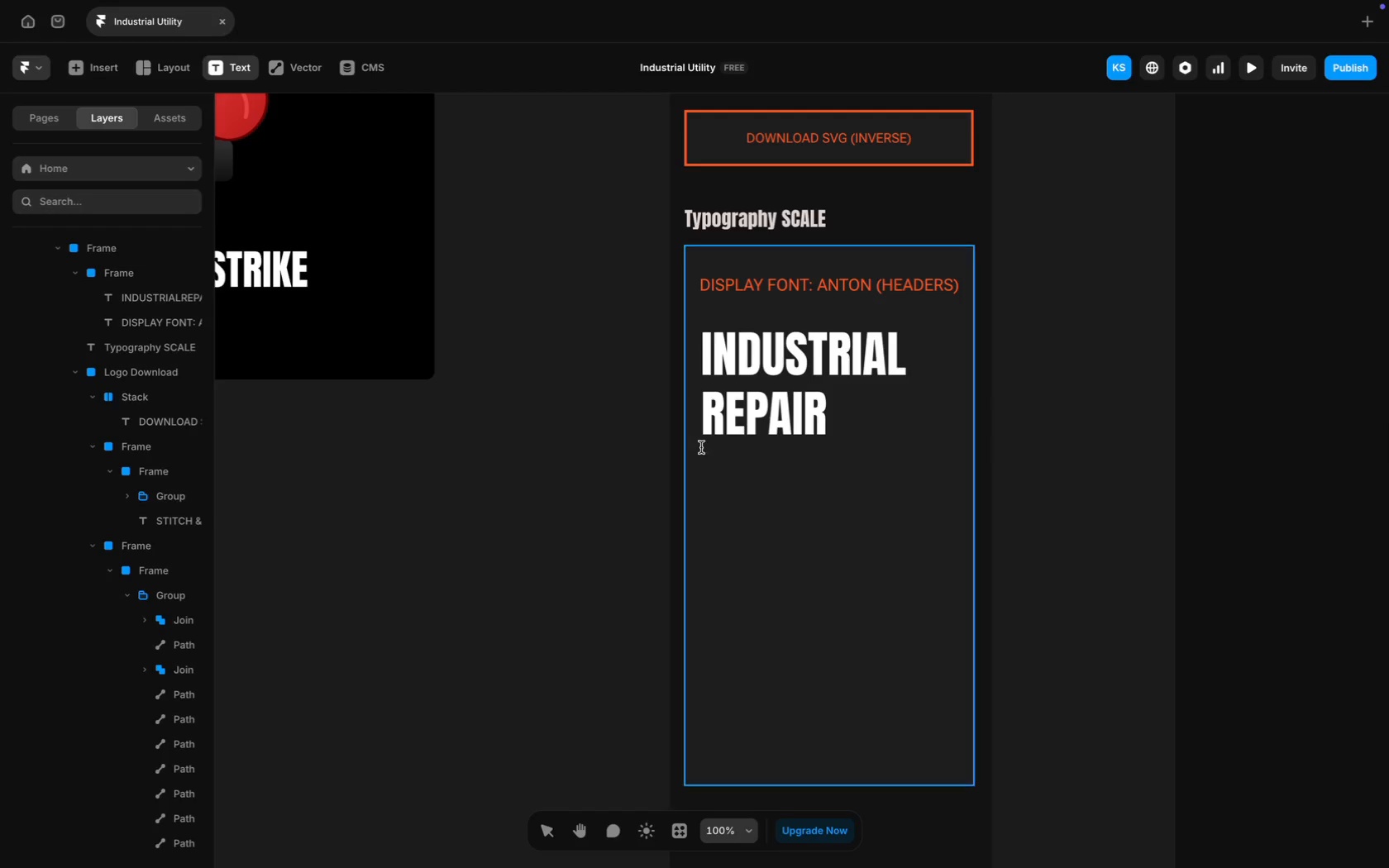 
left_click_drag(start_coordinate=[773, 369], to_coordinate=[772, 353])
 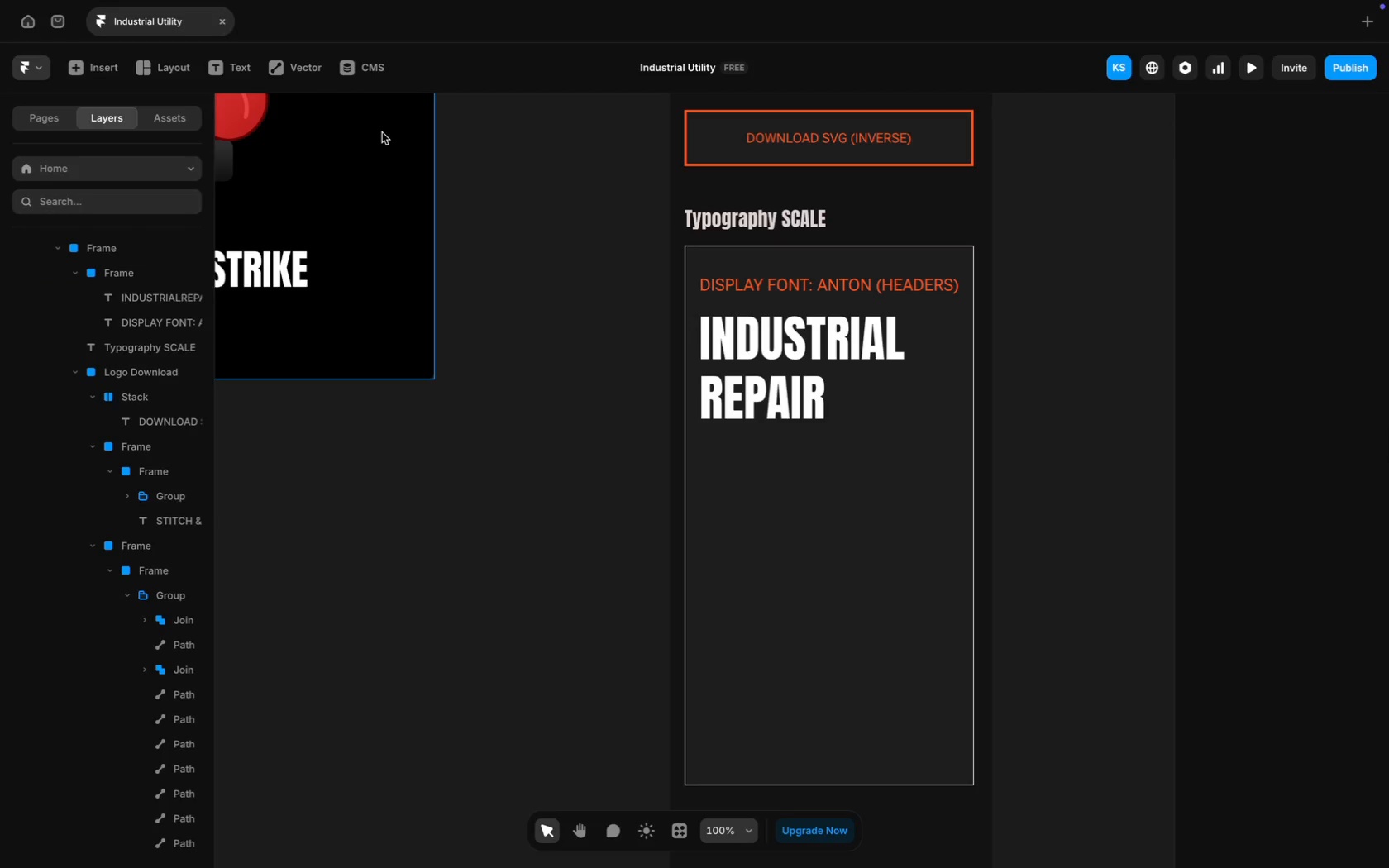 
left_click([245, 70])
 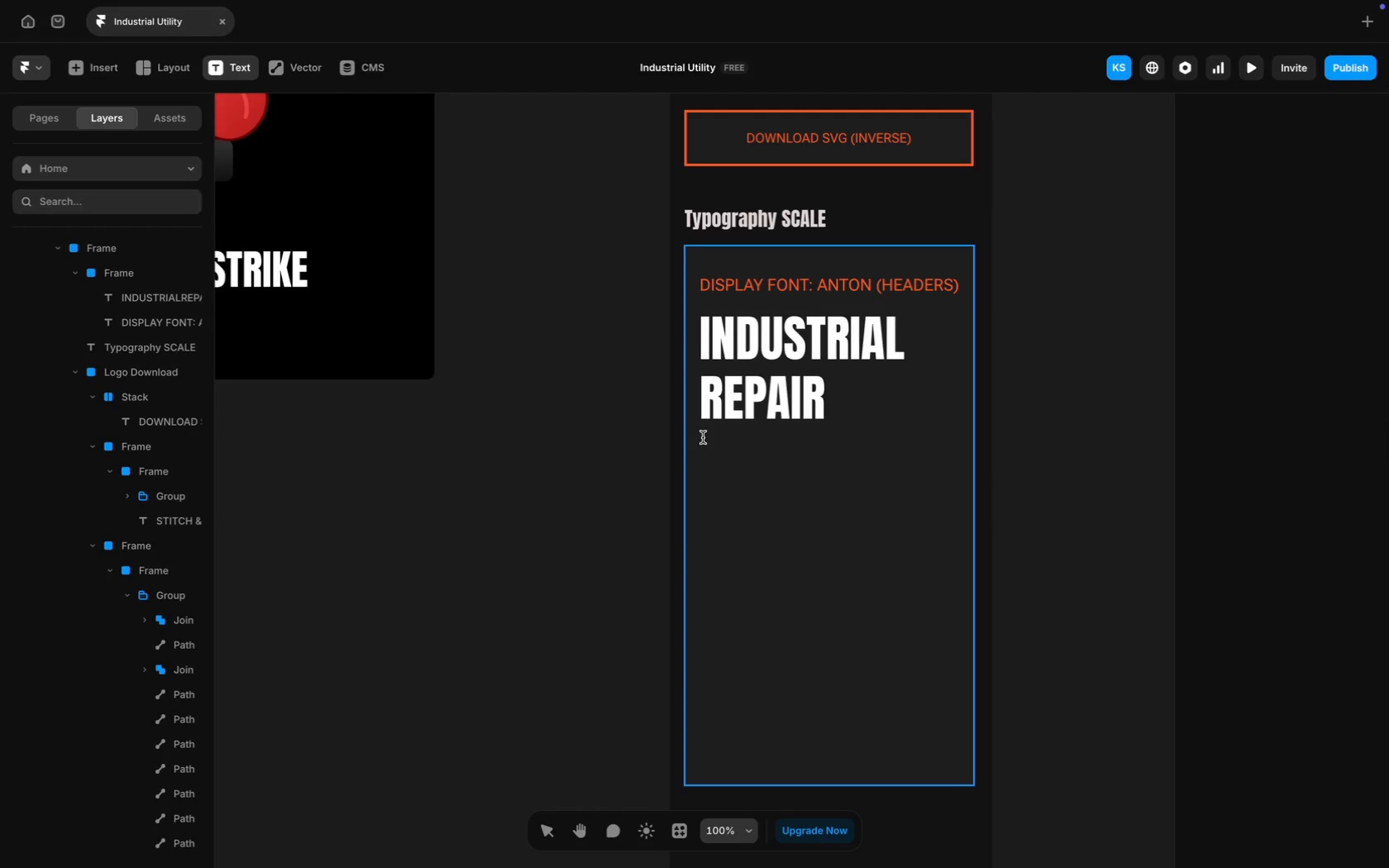 
left_click([703, 440])
 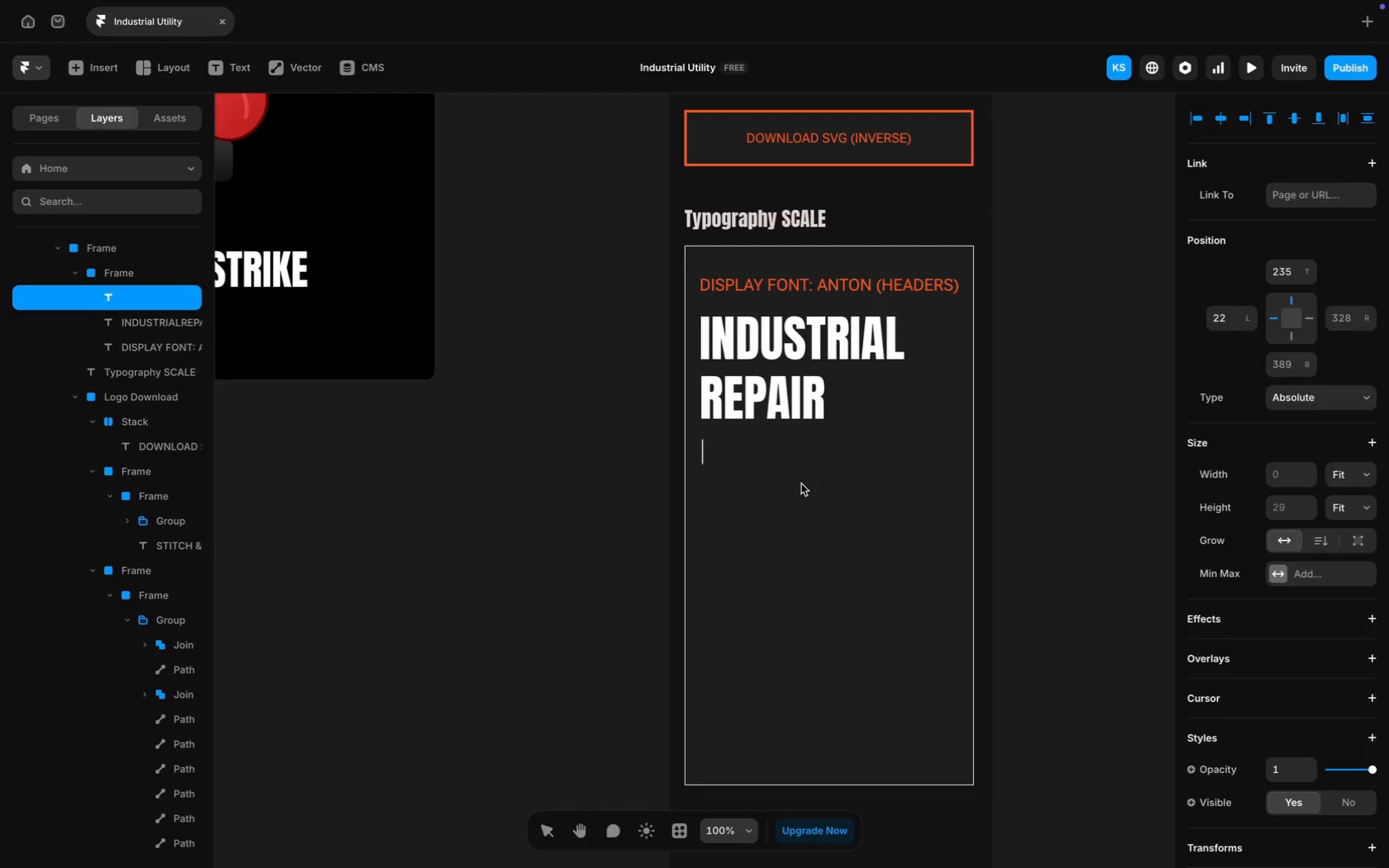 
type(RUGGED UTILITY SER)
 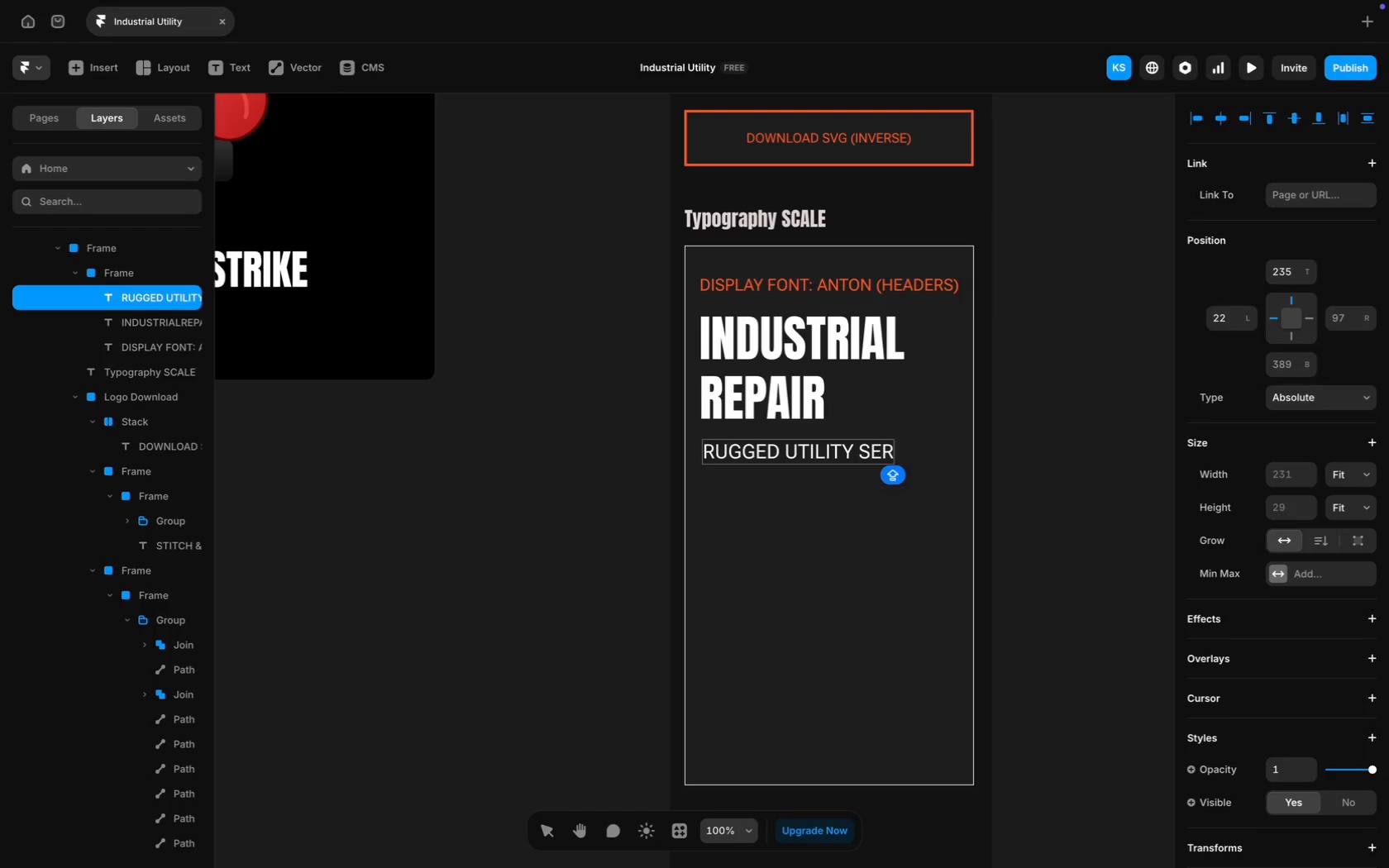 
wait(42.6)
 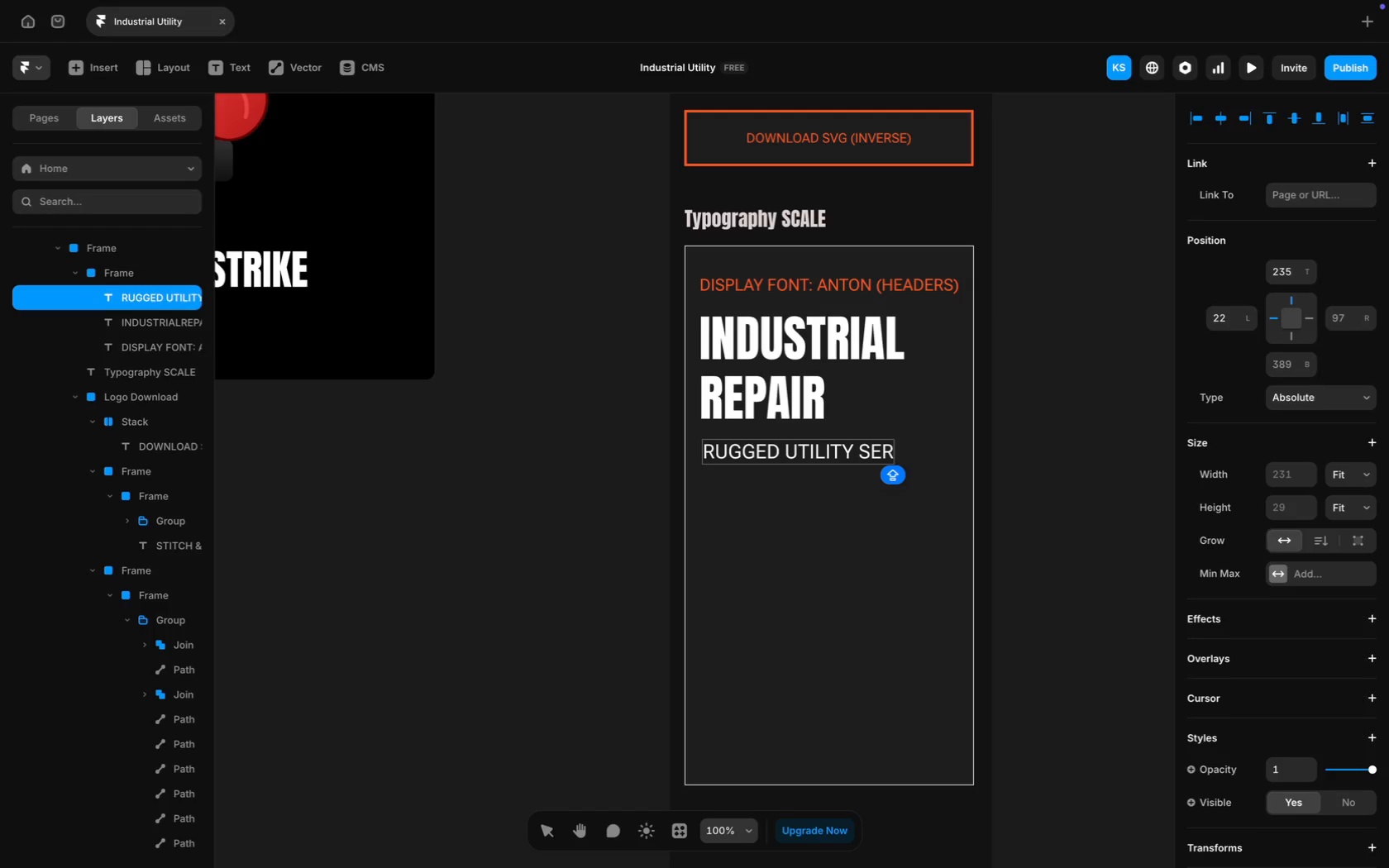 
type(VICE)
 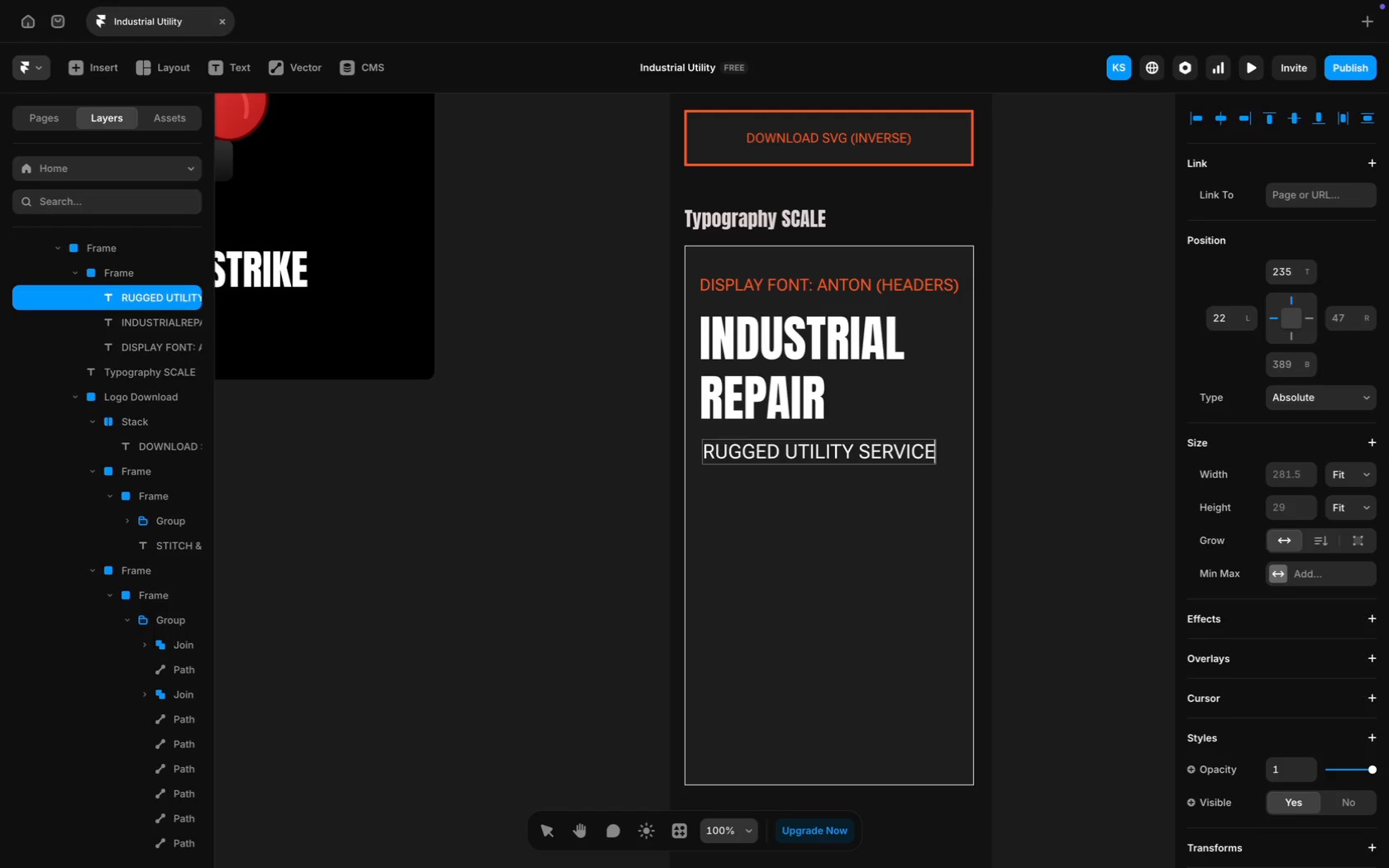 
key(Meta+CommandLeft)
 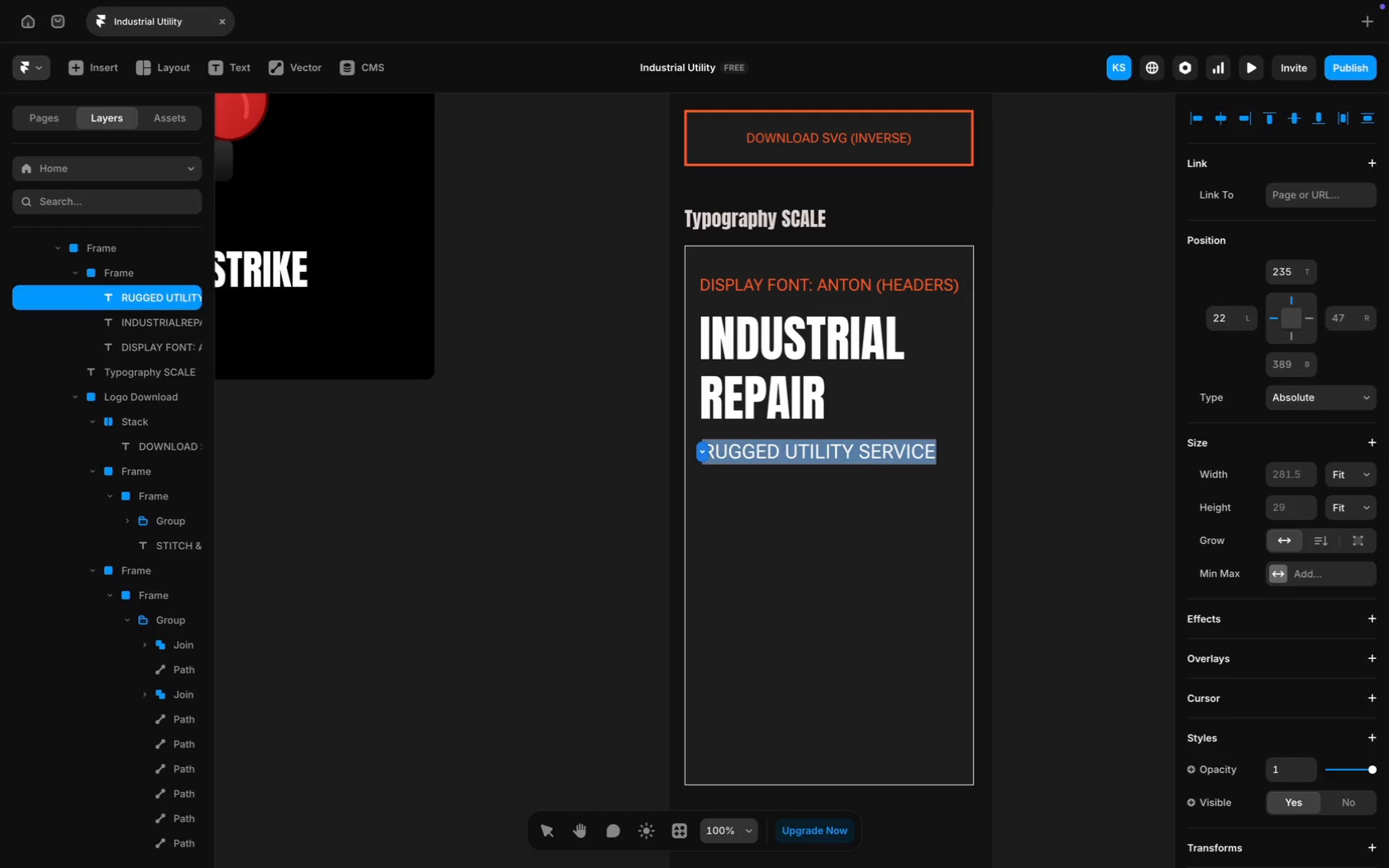 
key(Meta+A)
 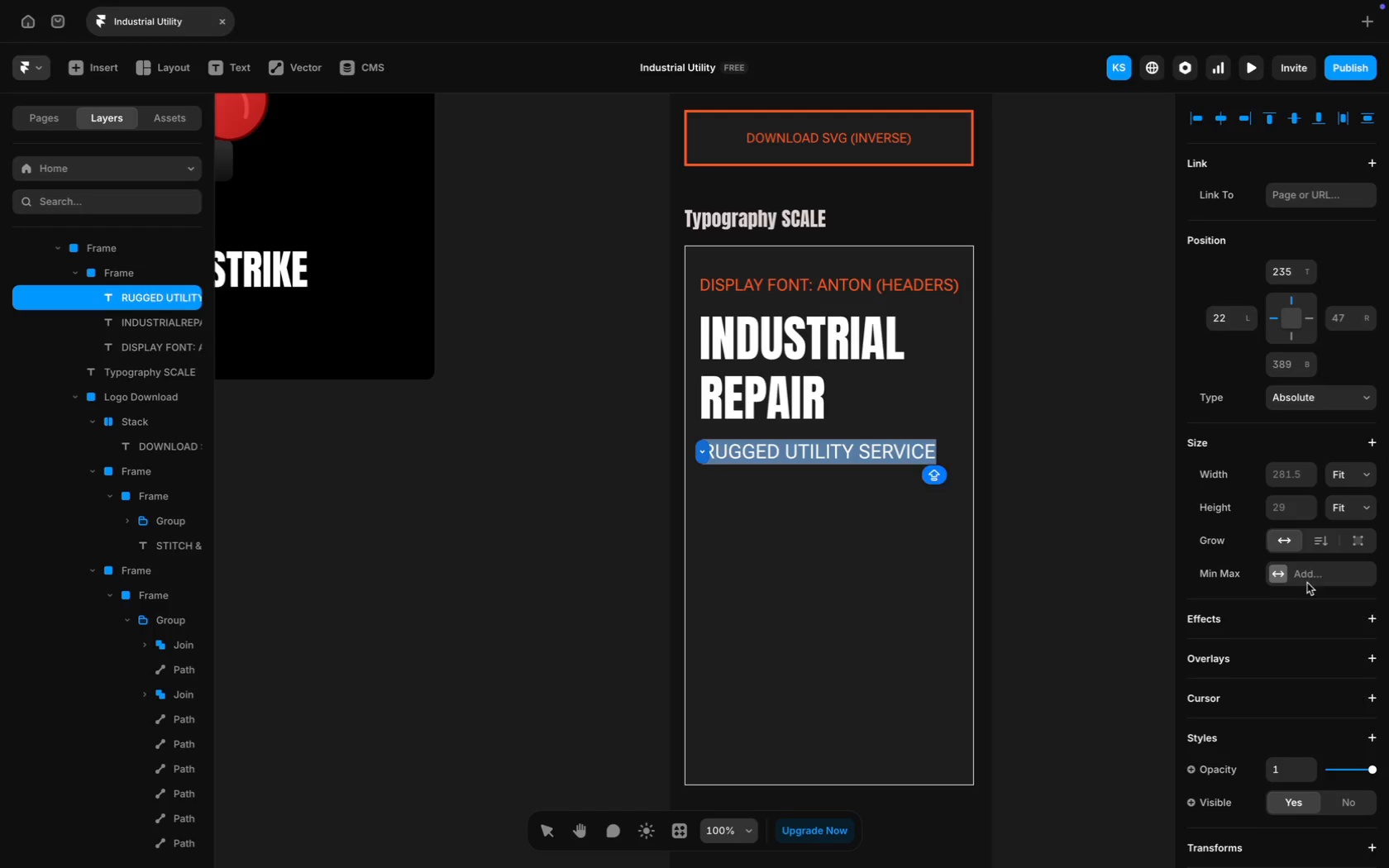 
scroll: coordinate [1307, 583], scroll_direction: down, amount: 48.0
 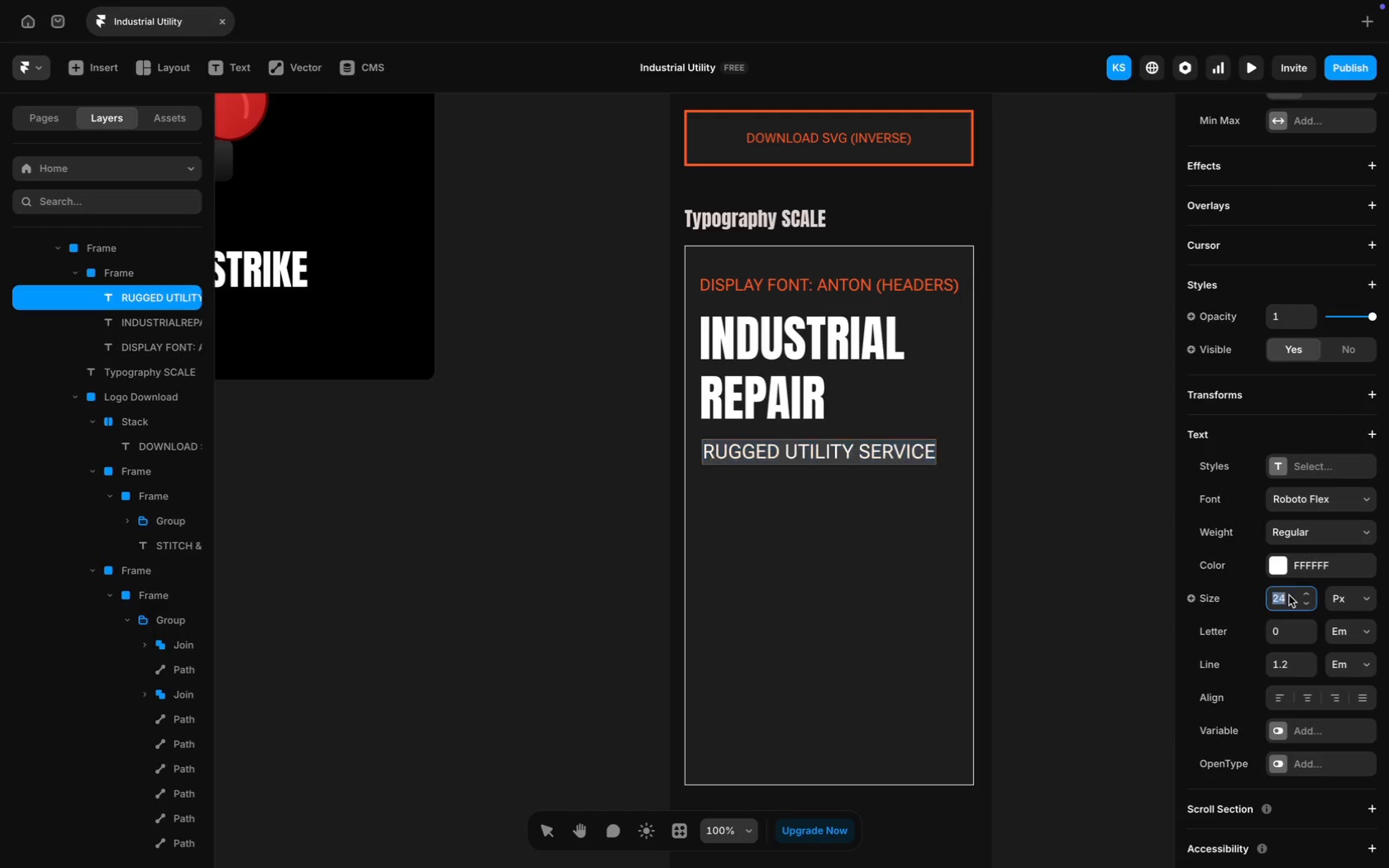 
type(20)
 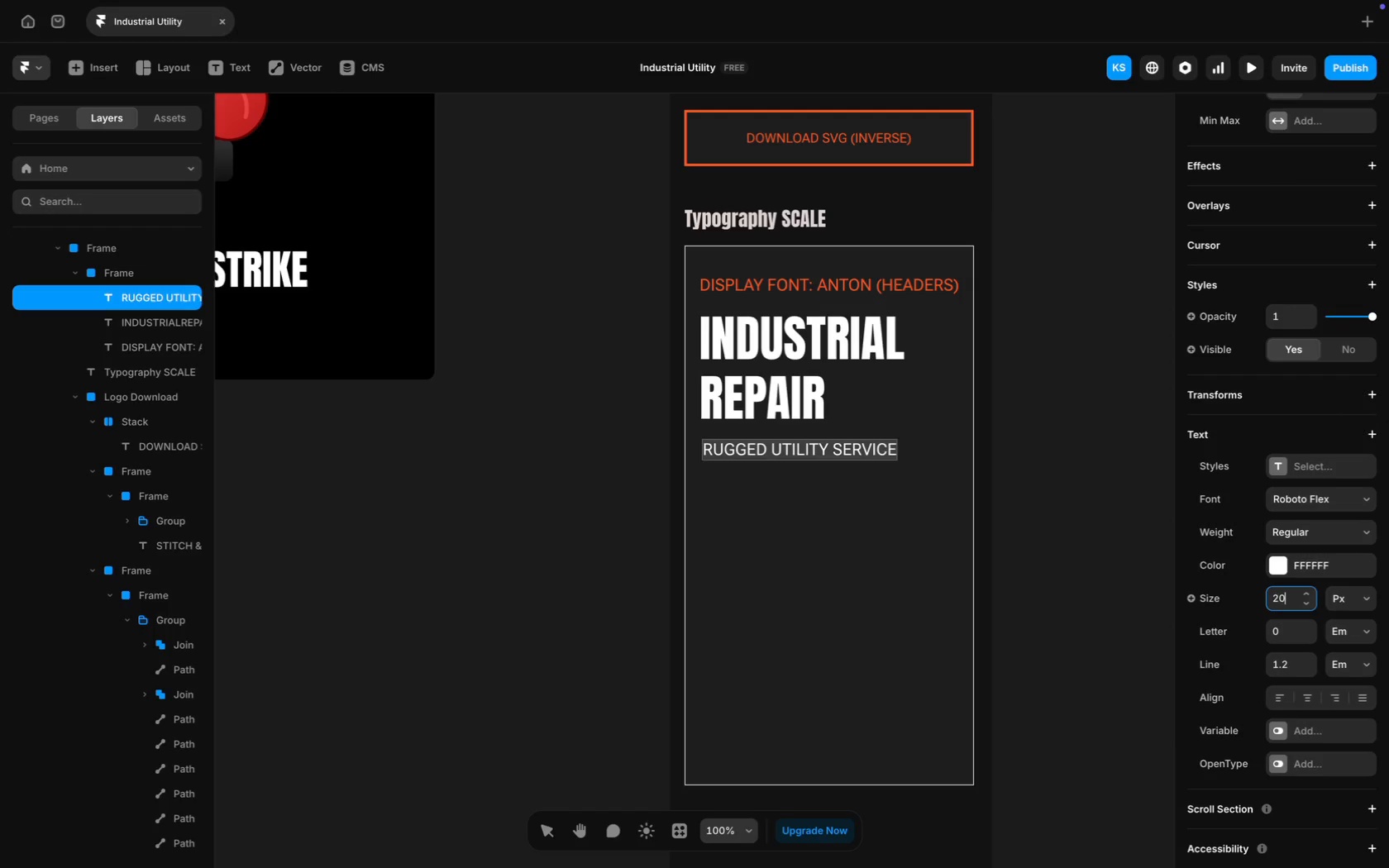 
key(Enter)
 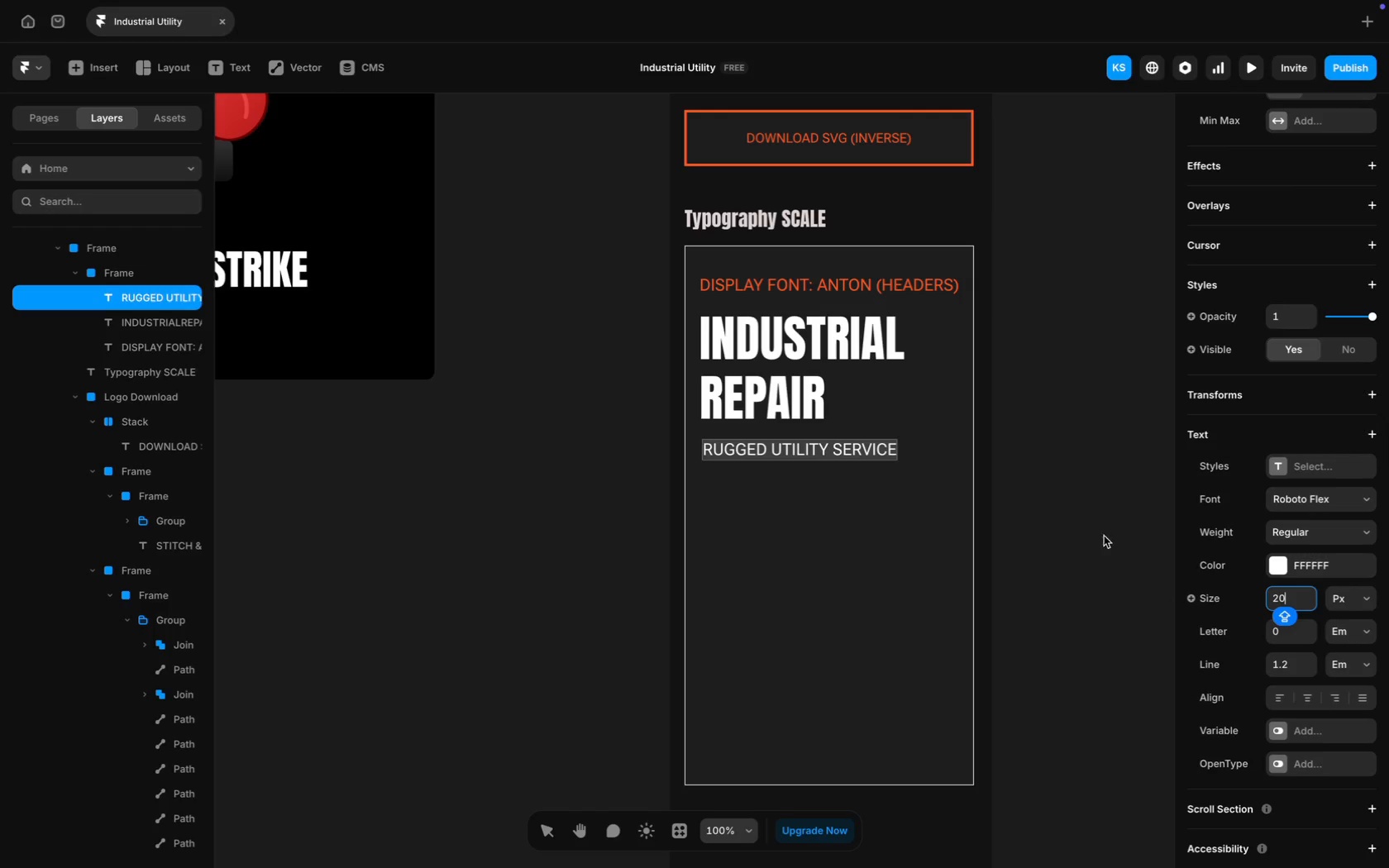 
left_click([1307, 534])
 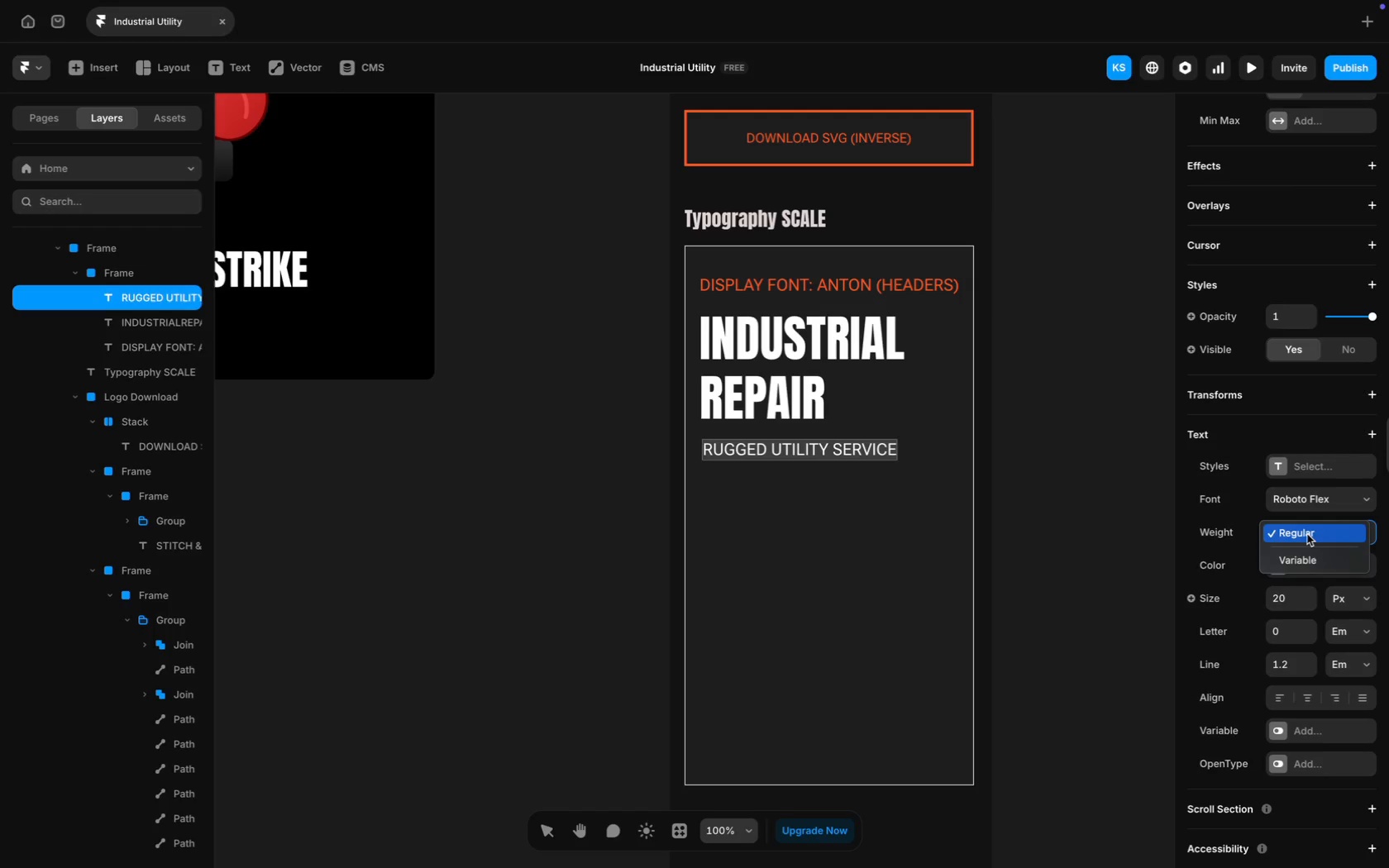 
mouse_move([1291, 547])
 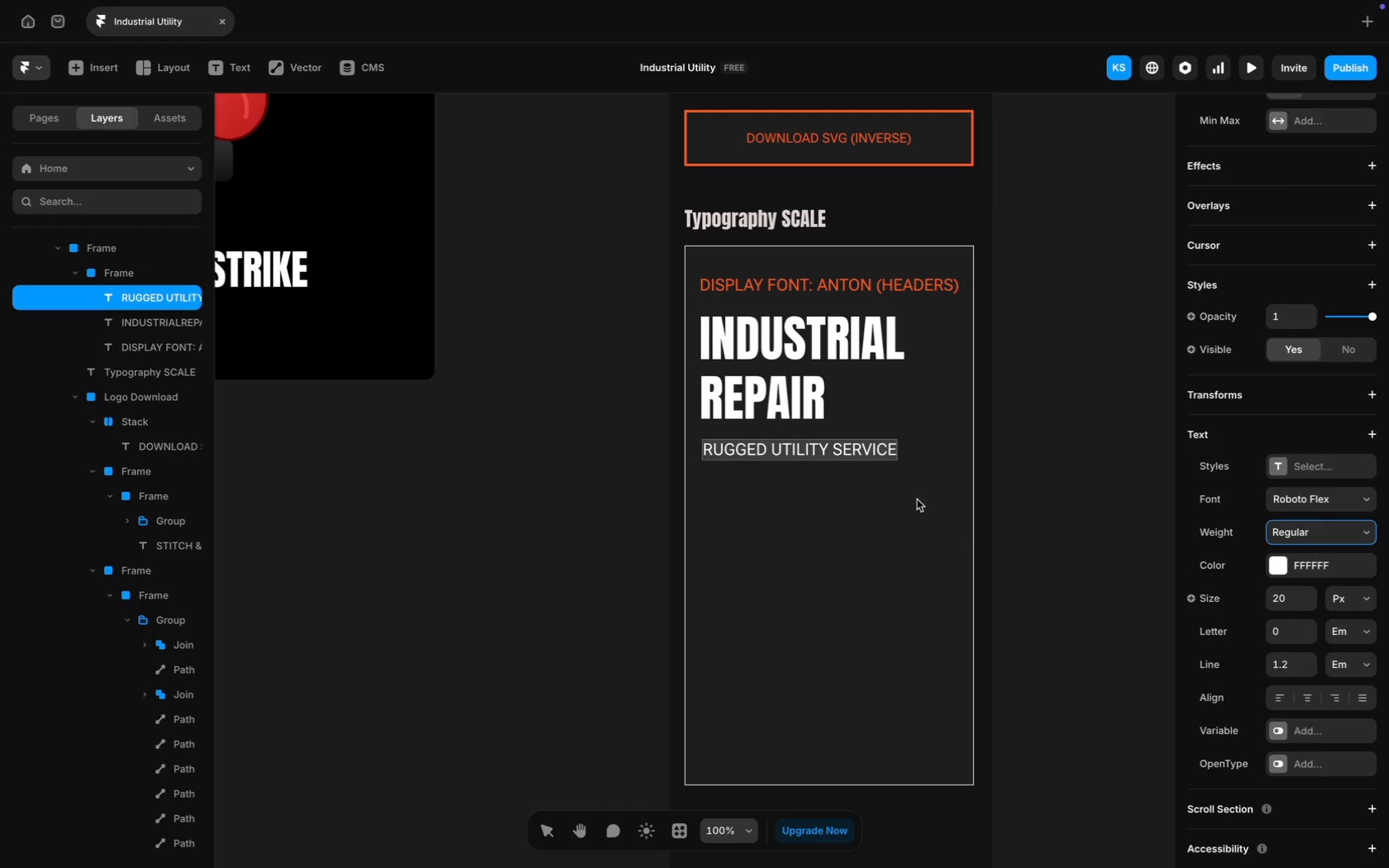 
key(Meta+B)
 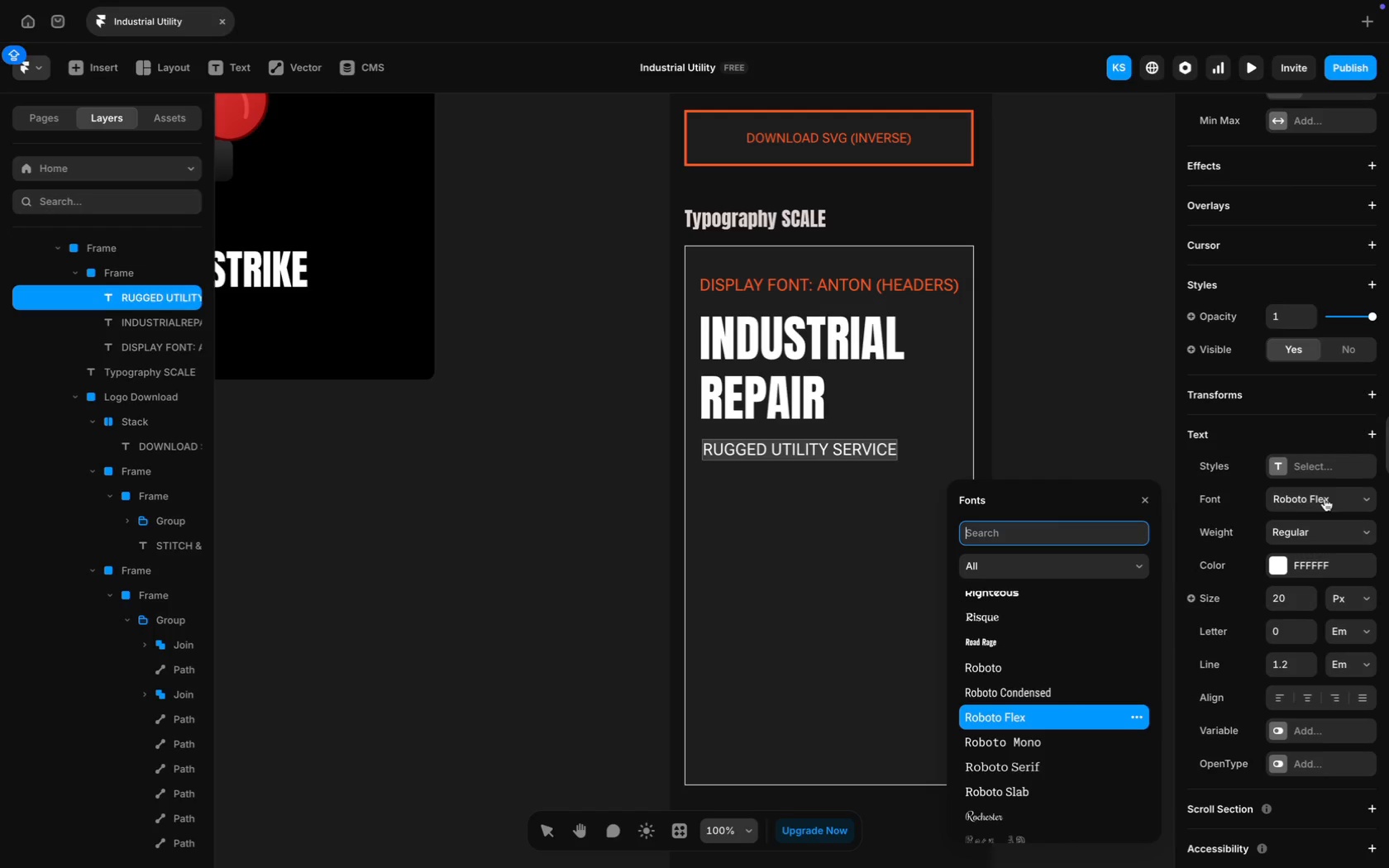 
type(ANTO)
 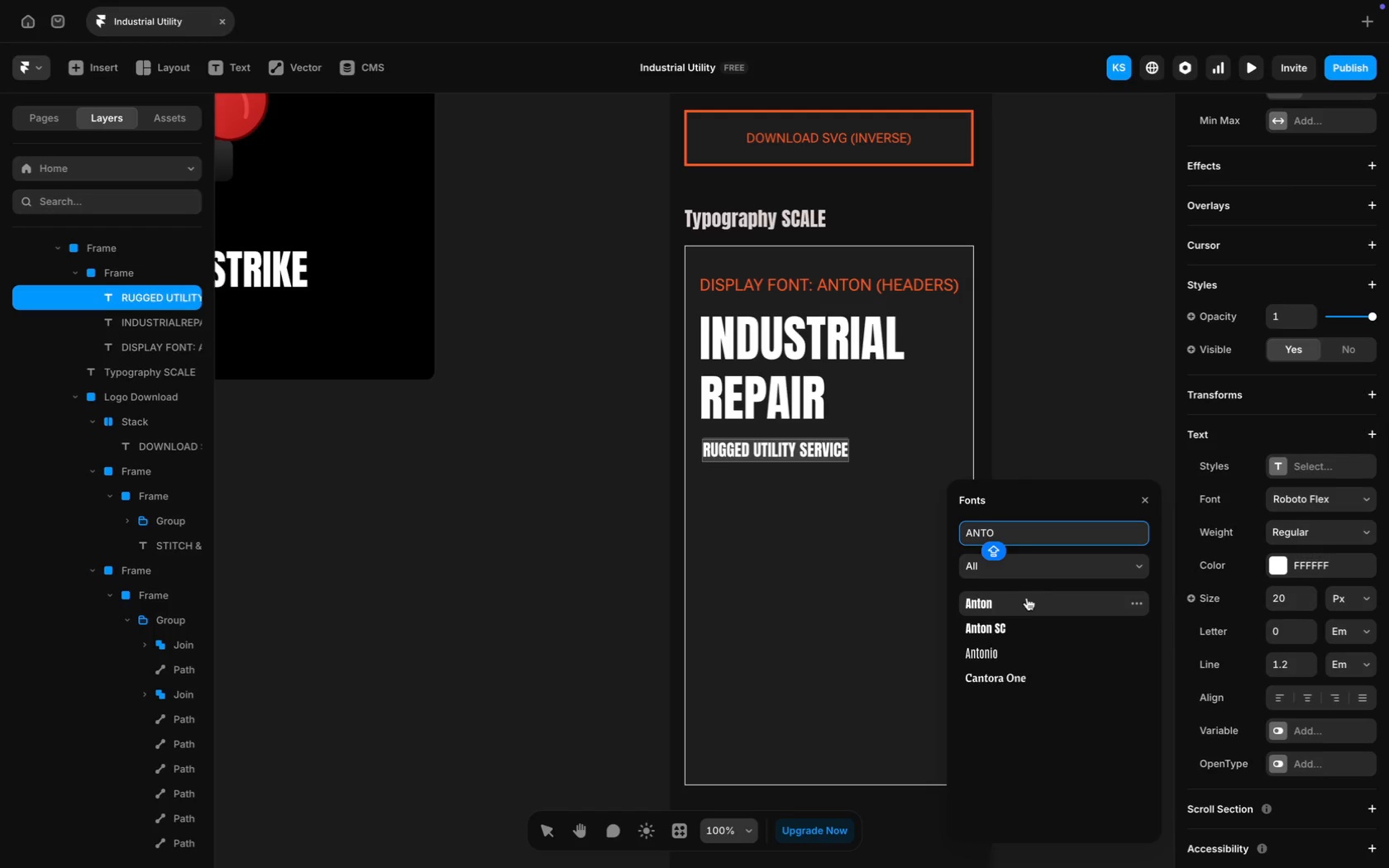 
left_click([1024, 603])
 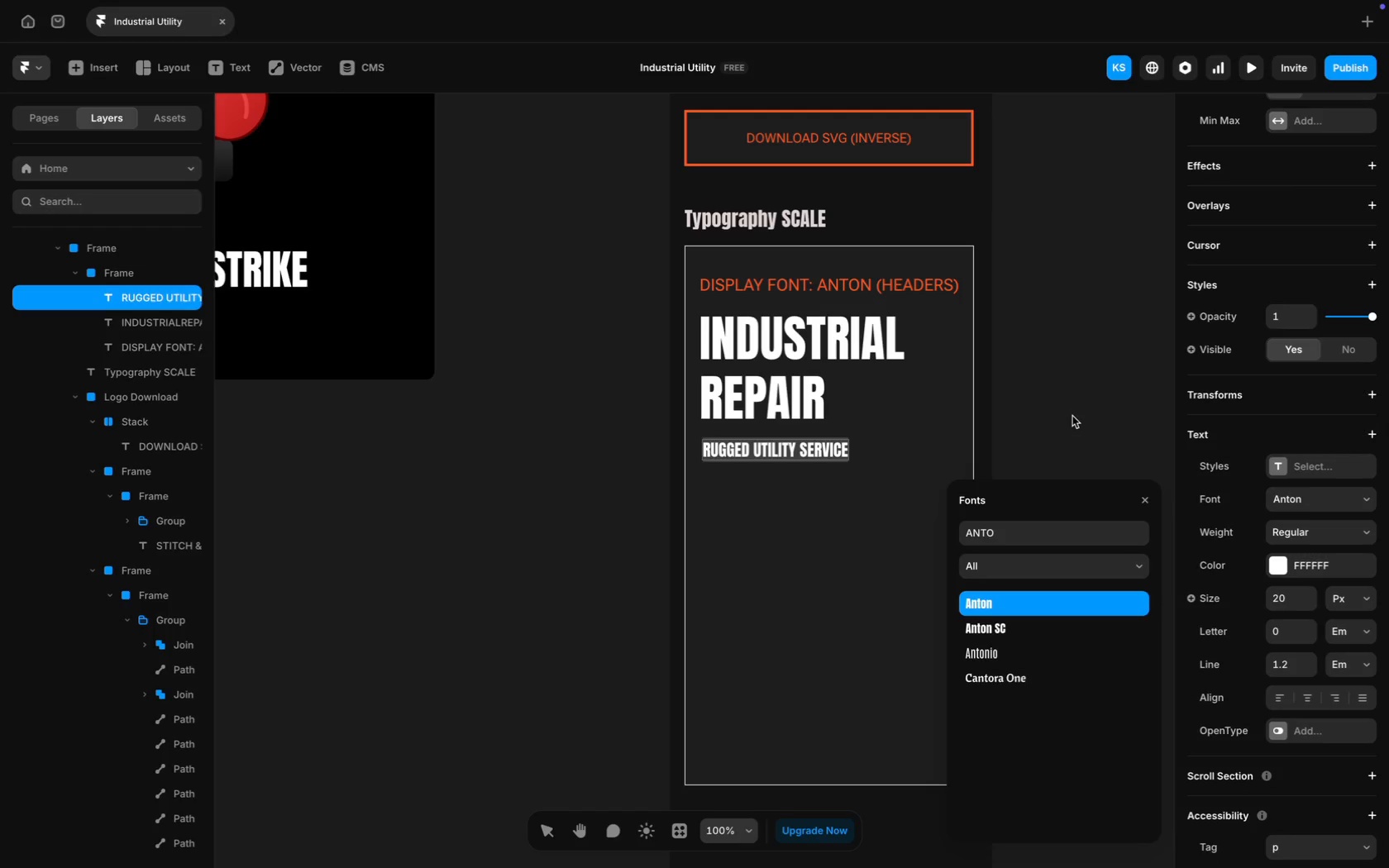 
wait(5.32)
 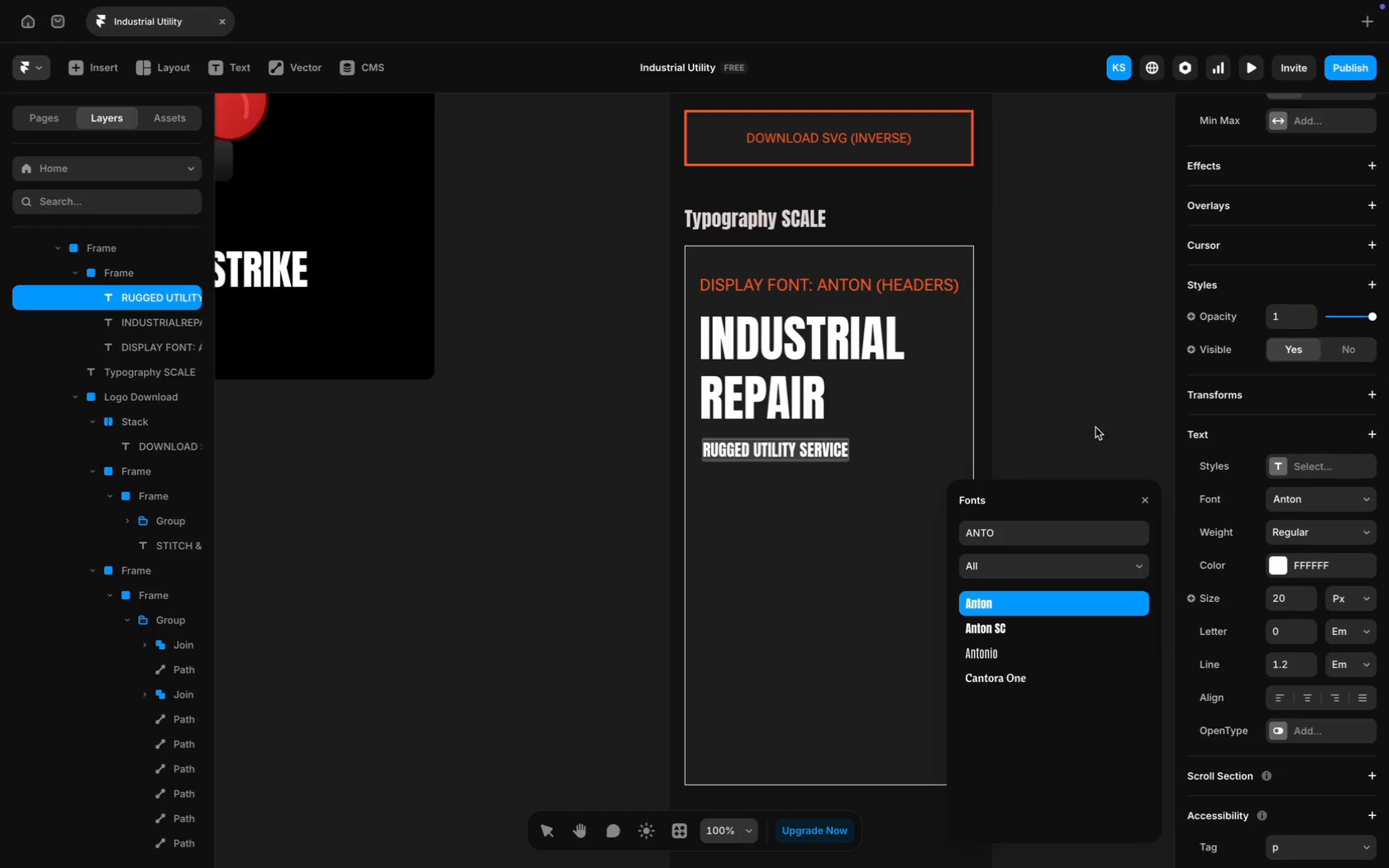 
left_click([1286, 599])
 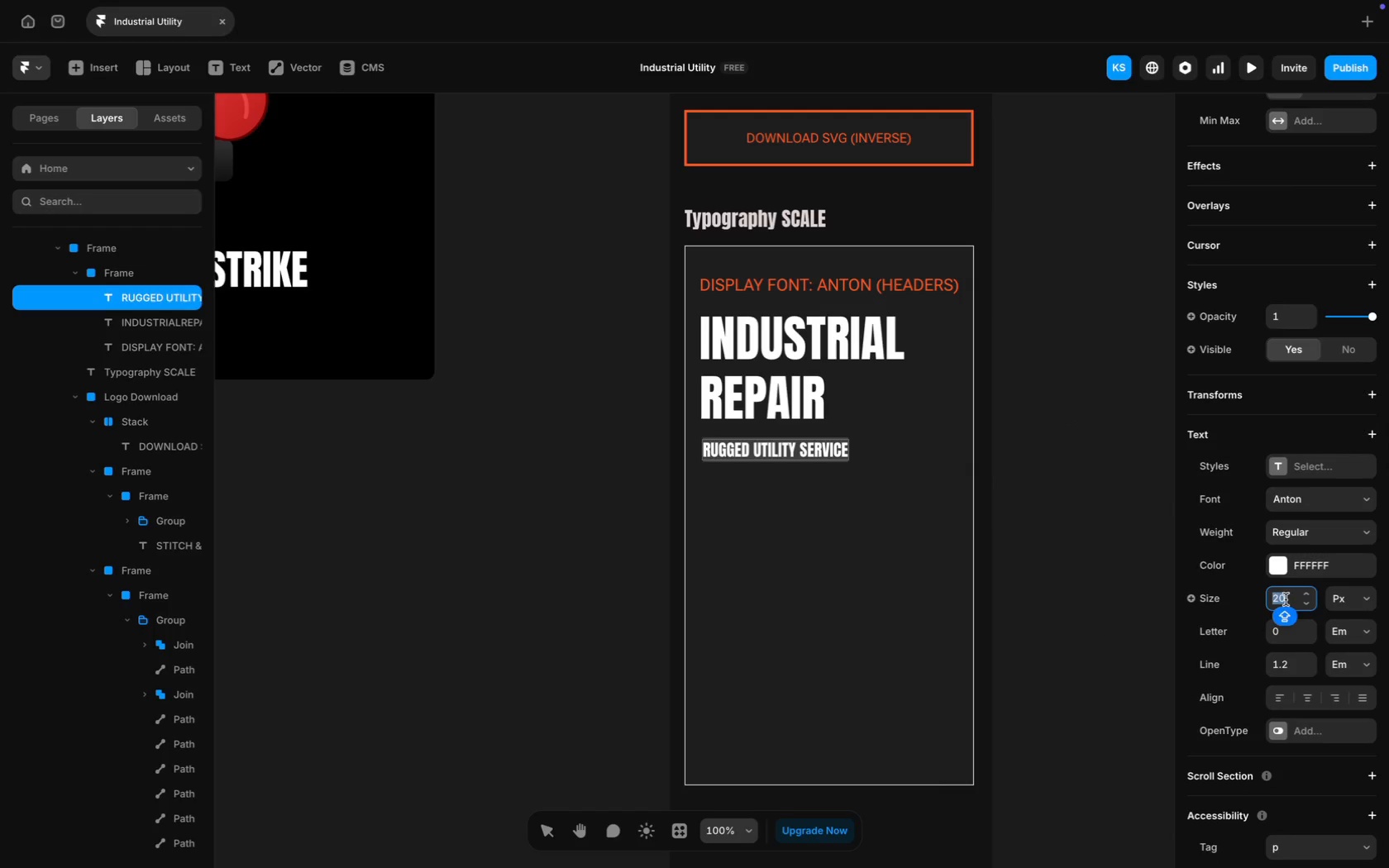 
type(30)
 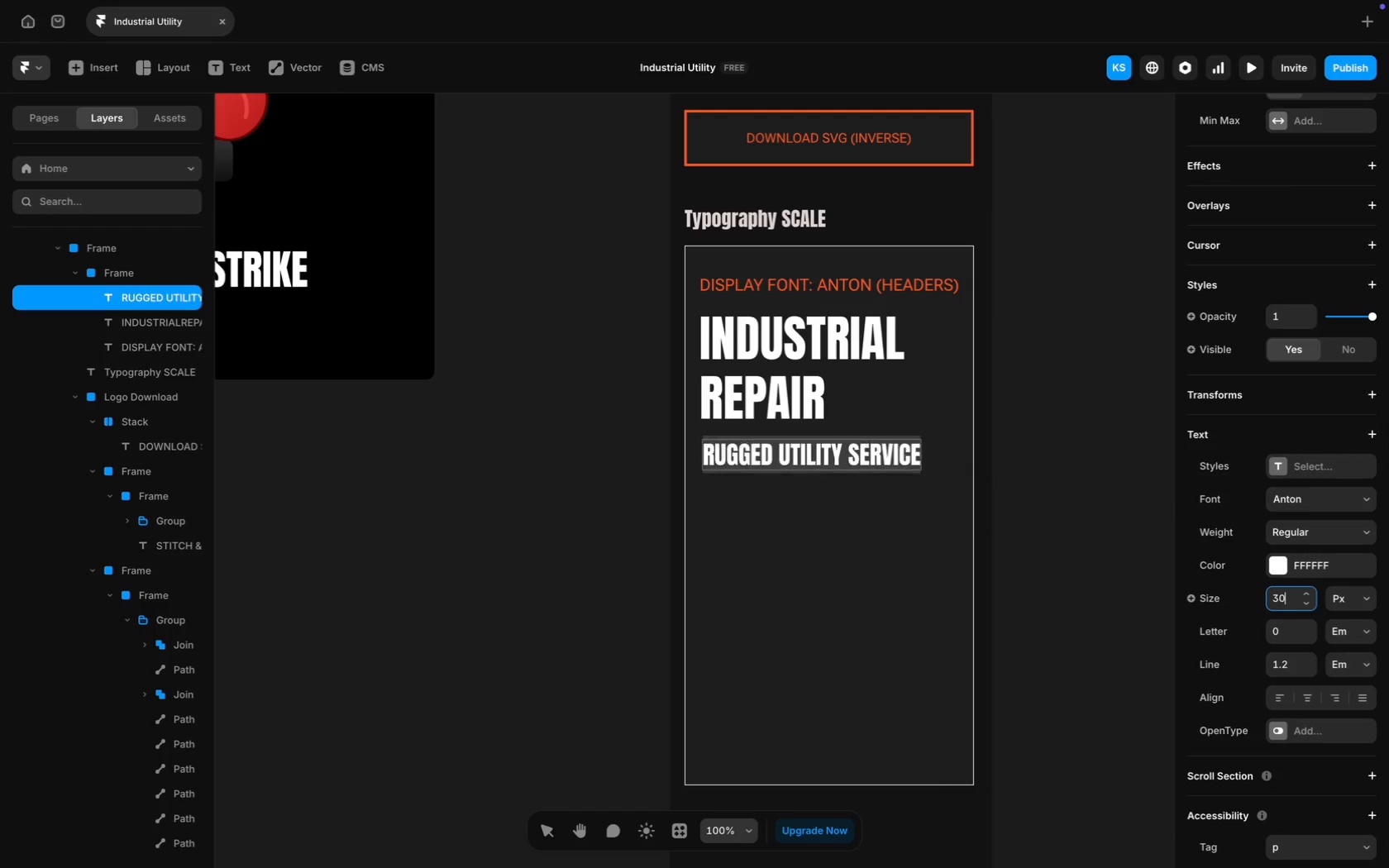 
key(Enter)
 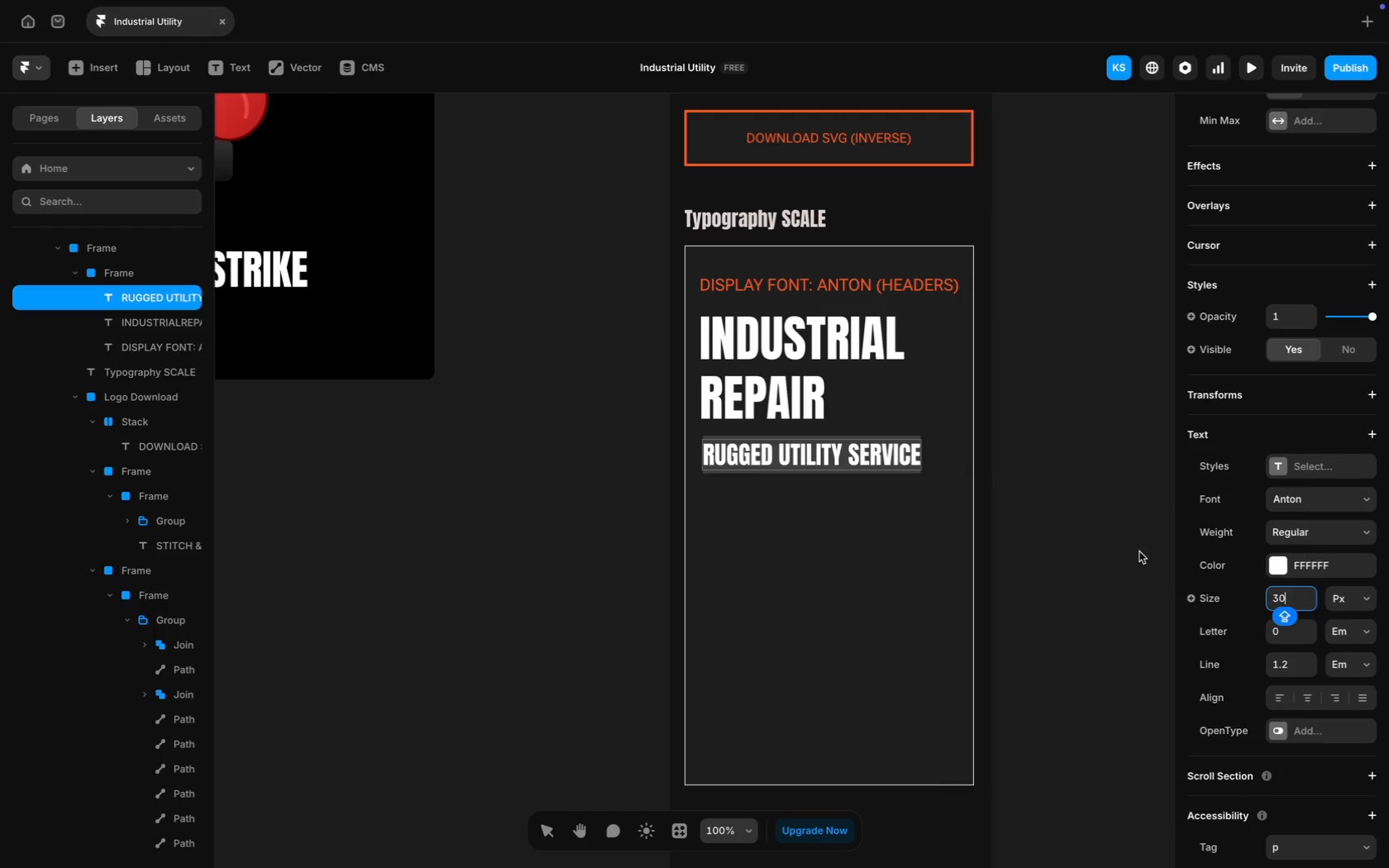 
left_click([1105, 515])
 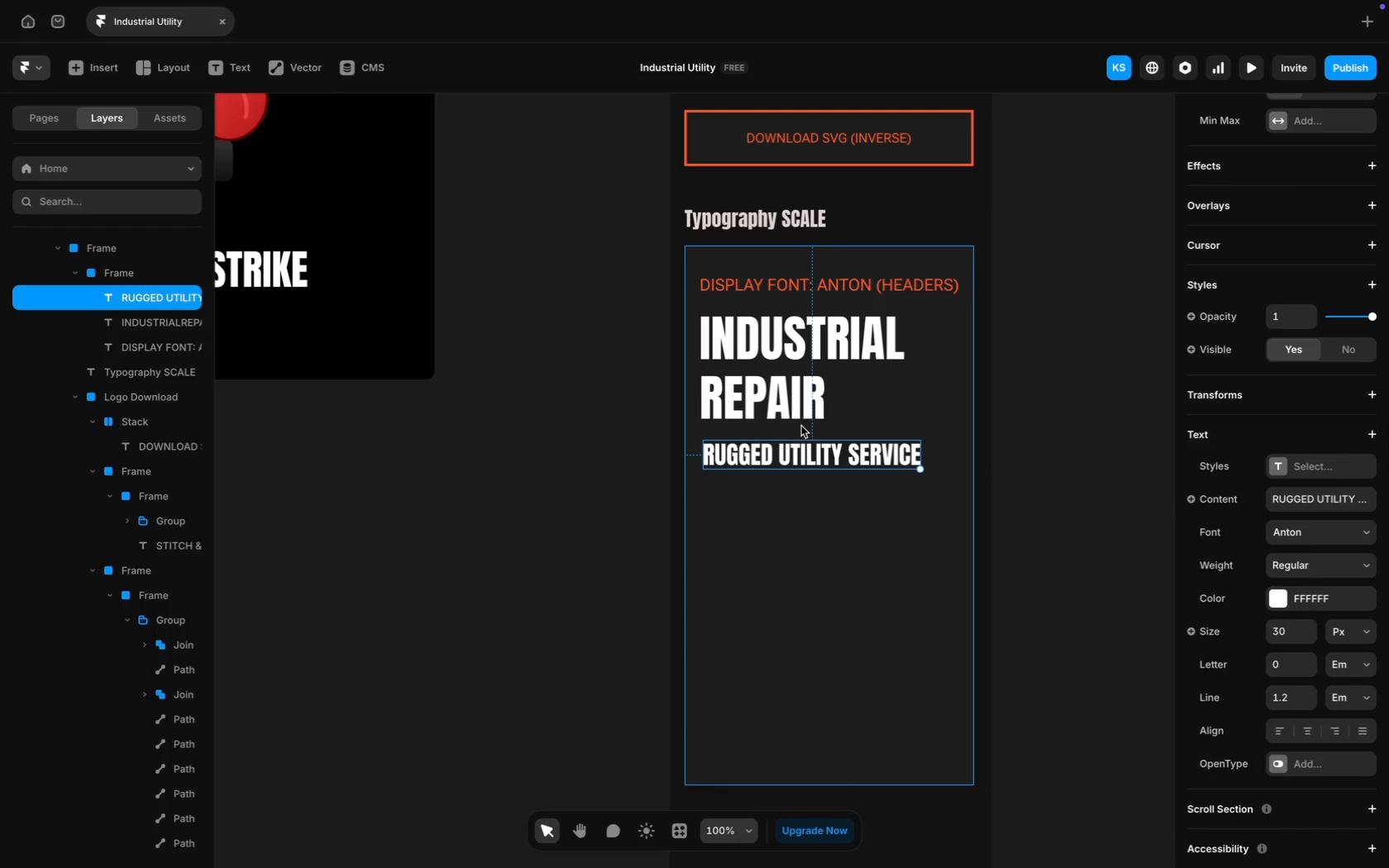 
hold_key(key=ShiftLeft, duration=0.77)
left_click([761, 383])
 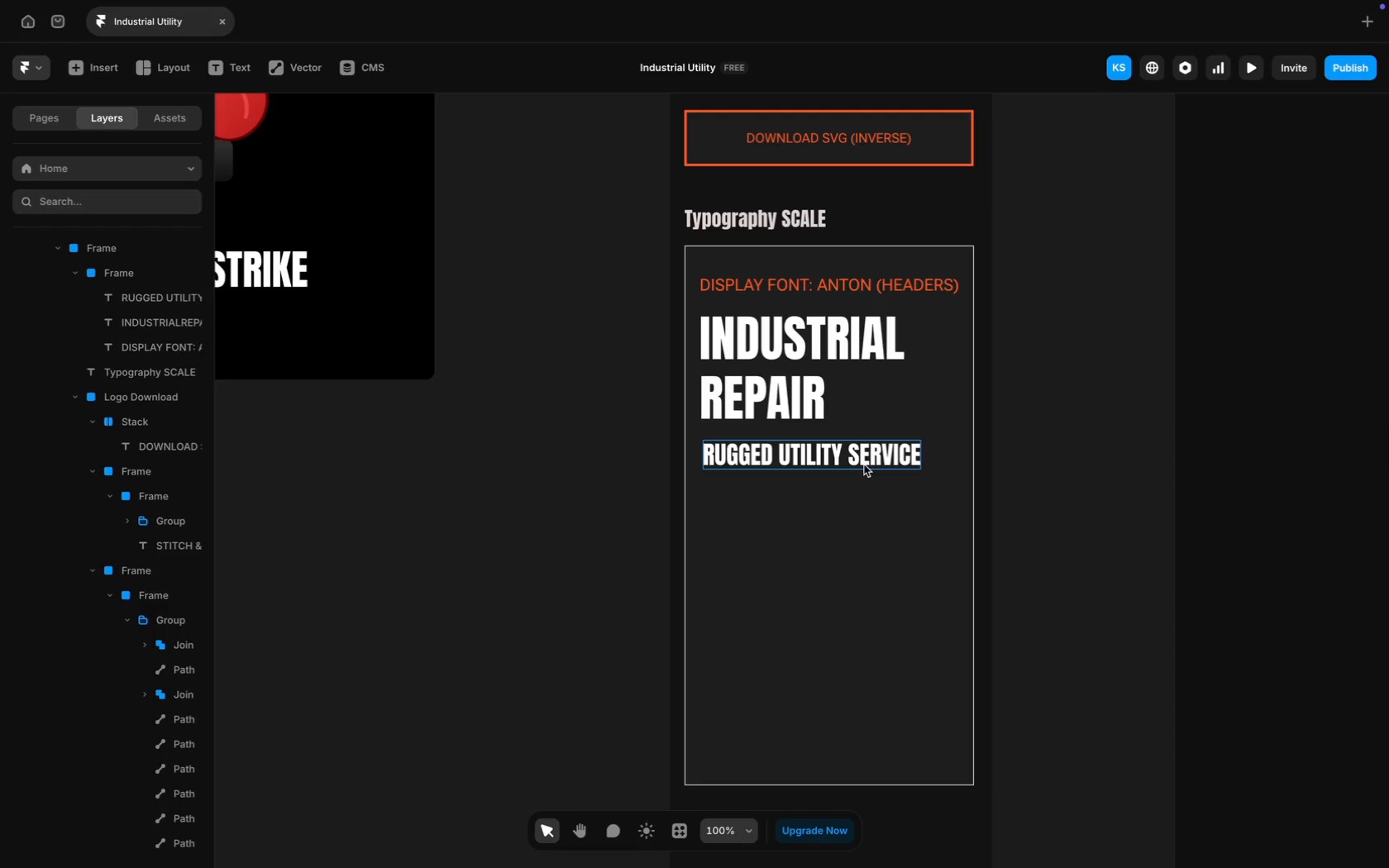 
key(Meta+A)
 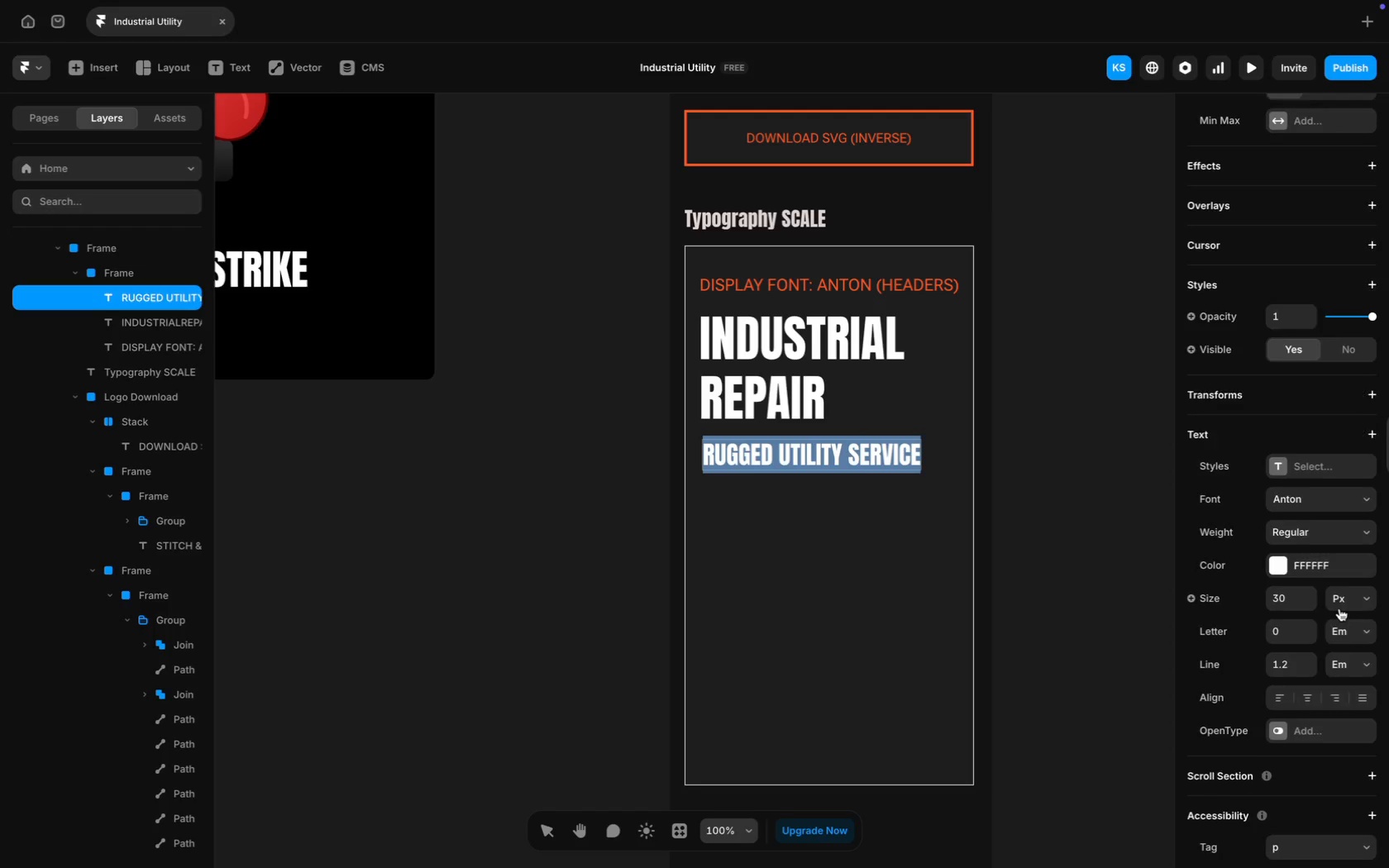 
scroll: coordinate [1339, 608], scroll_direction: down, amount: 34.0
 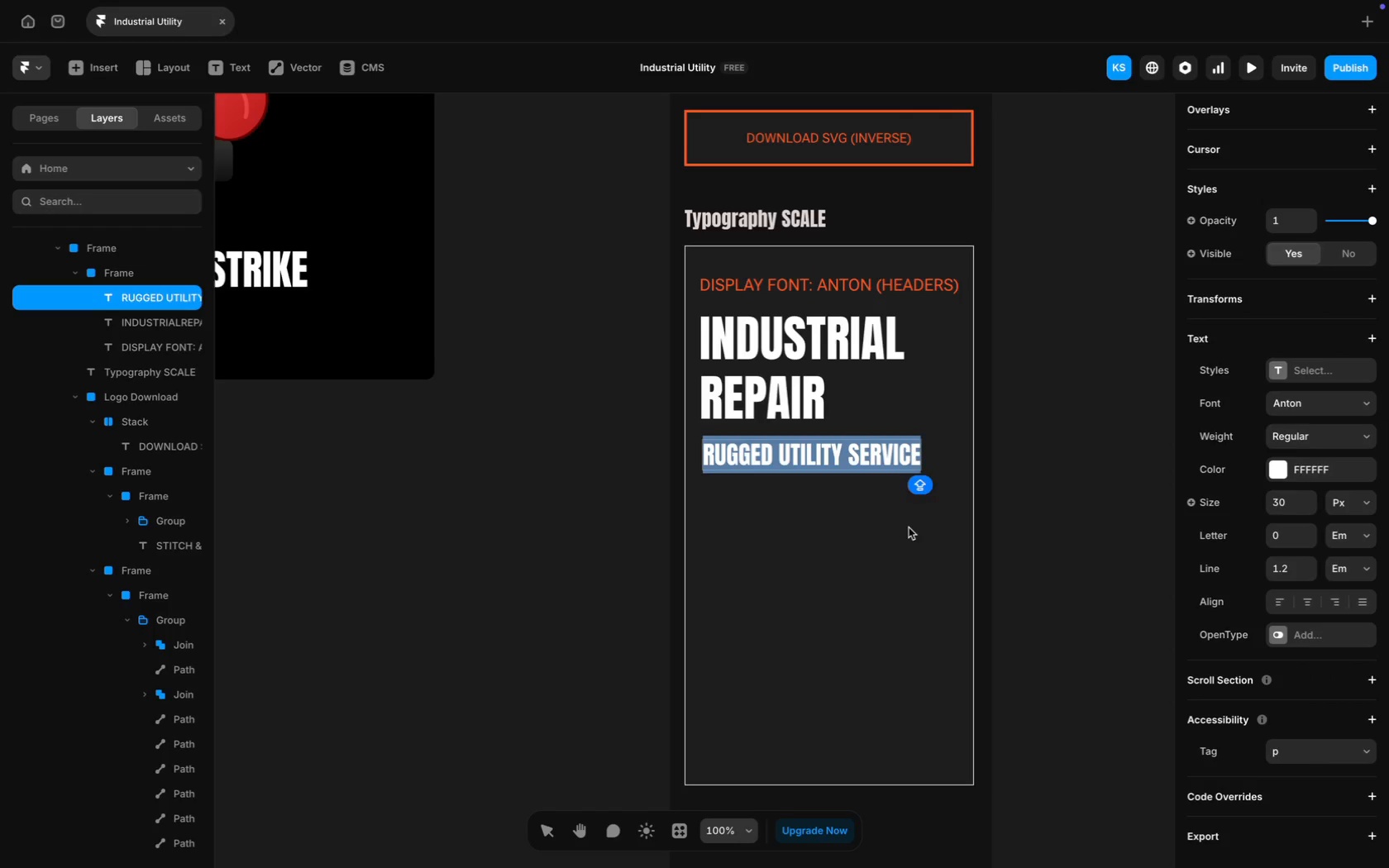 
scroll: coordinate [909, 527], scroll_direction: up, amount: 95.0
 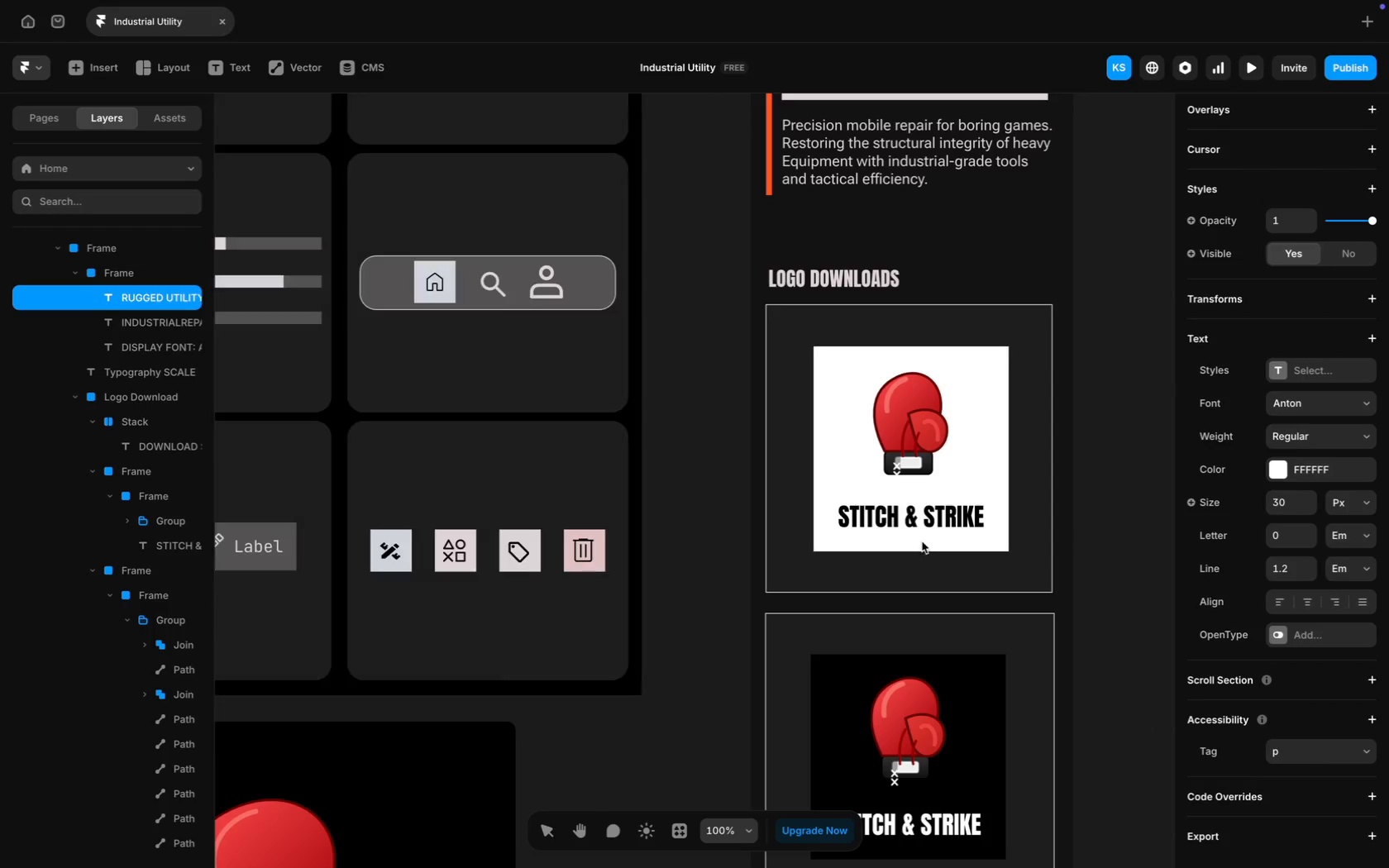 
scroll: coordinate [922, 541], scroll_direction: none, amount: 0.0
 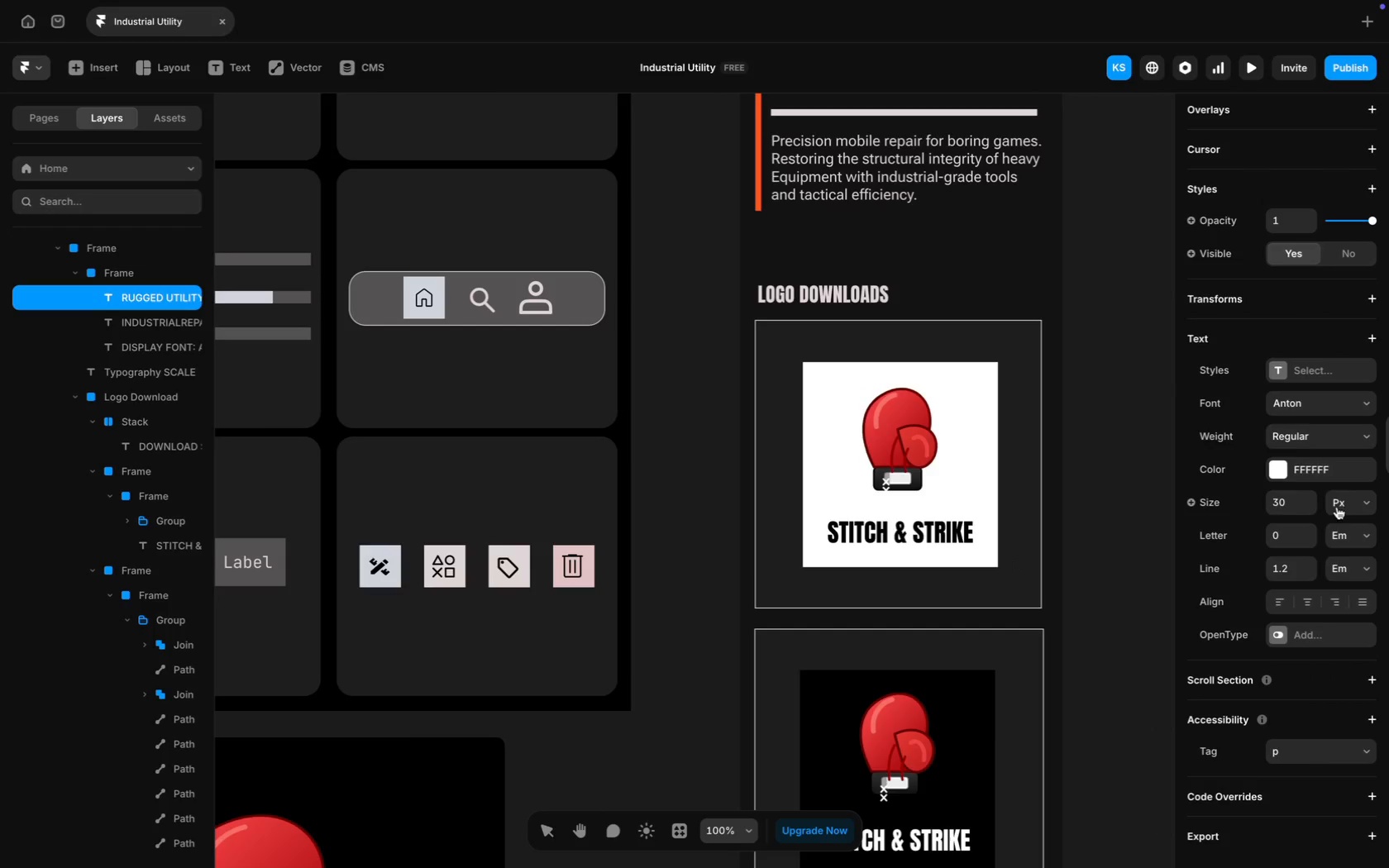 
left_click([1331, 471])
 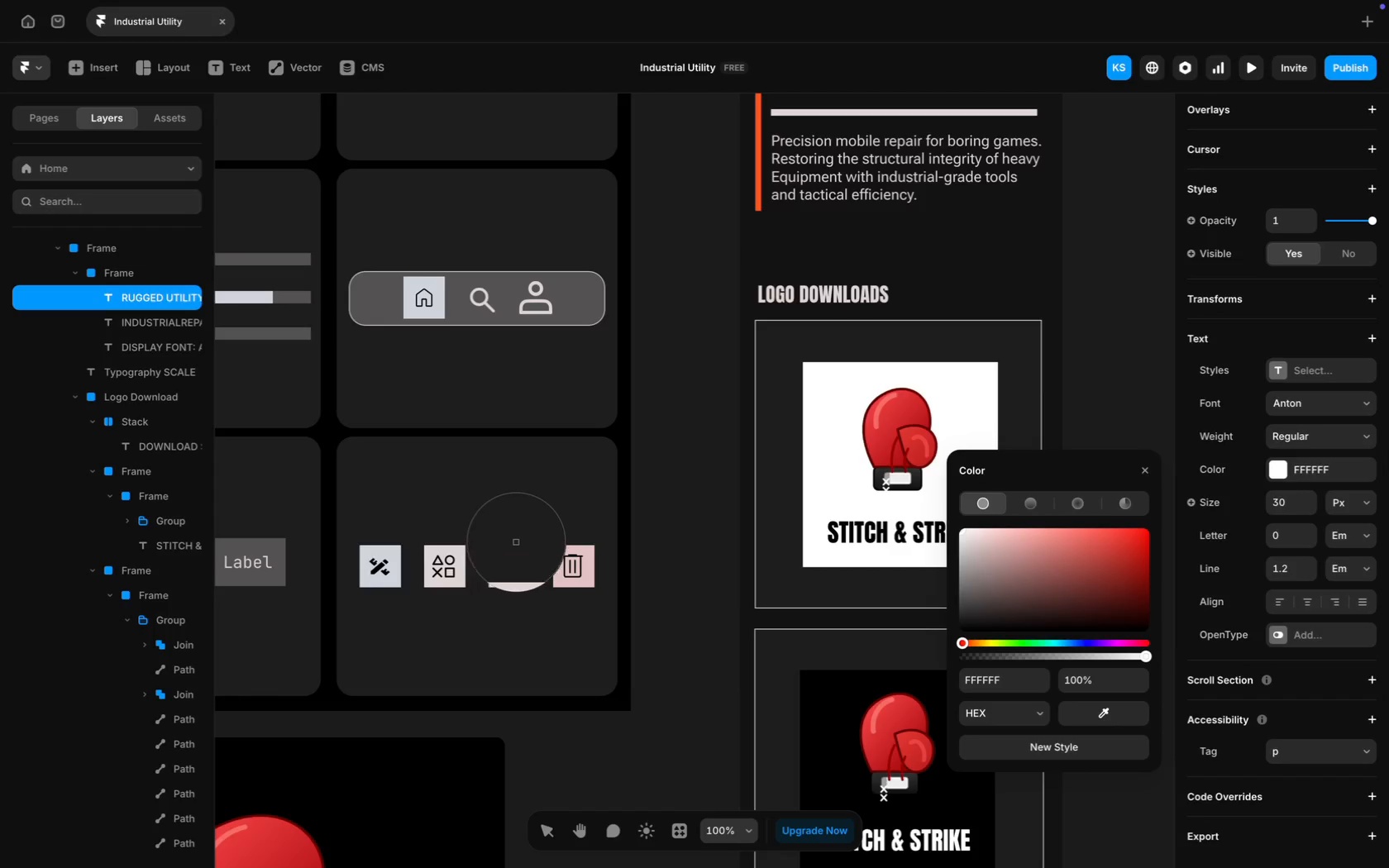 
wait(5.61)
 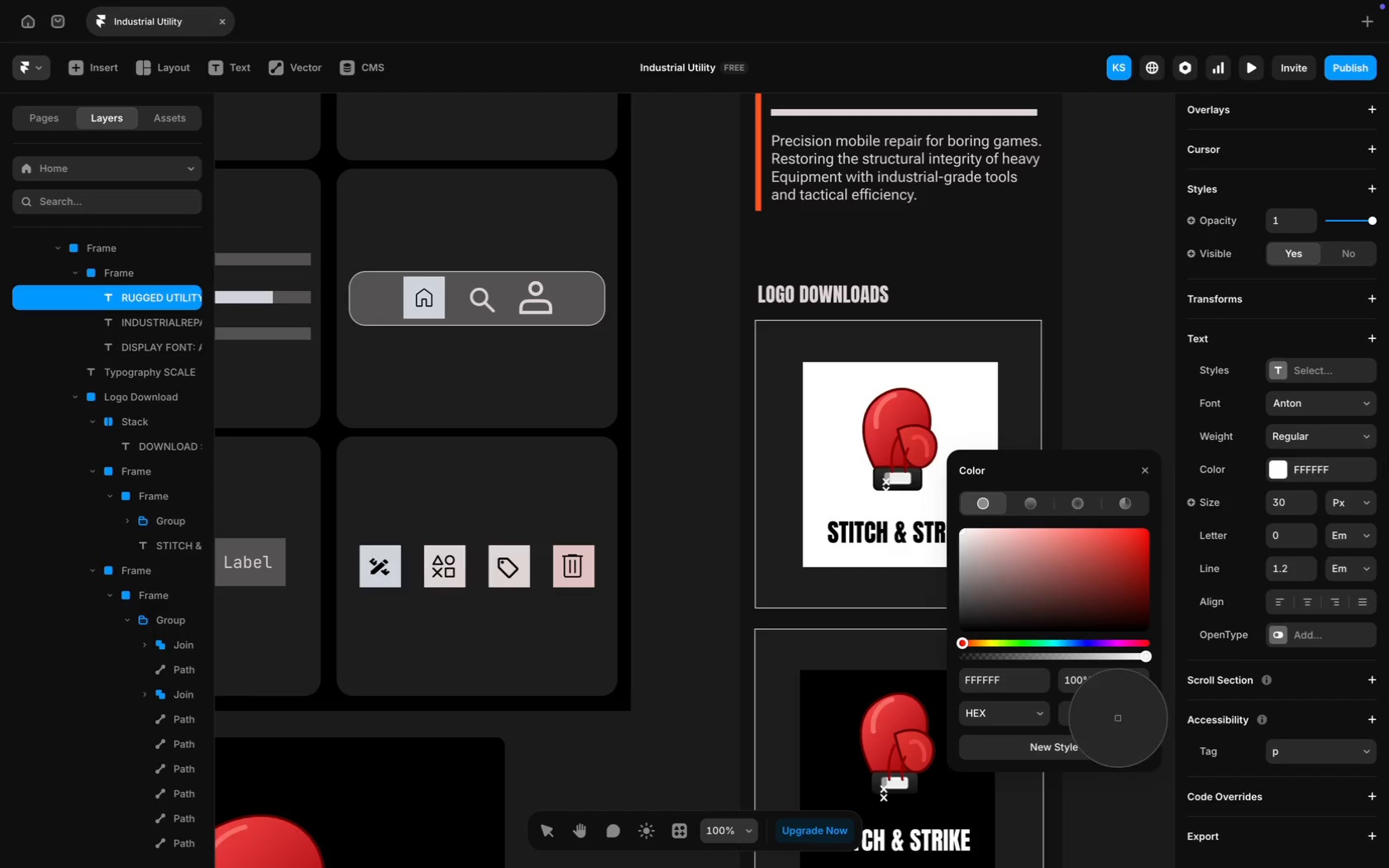 
scroll: coordinate [647, 508], scroll_direction: down, amount: 100.0
 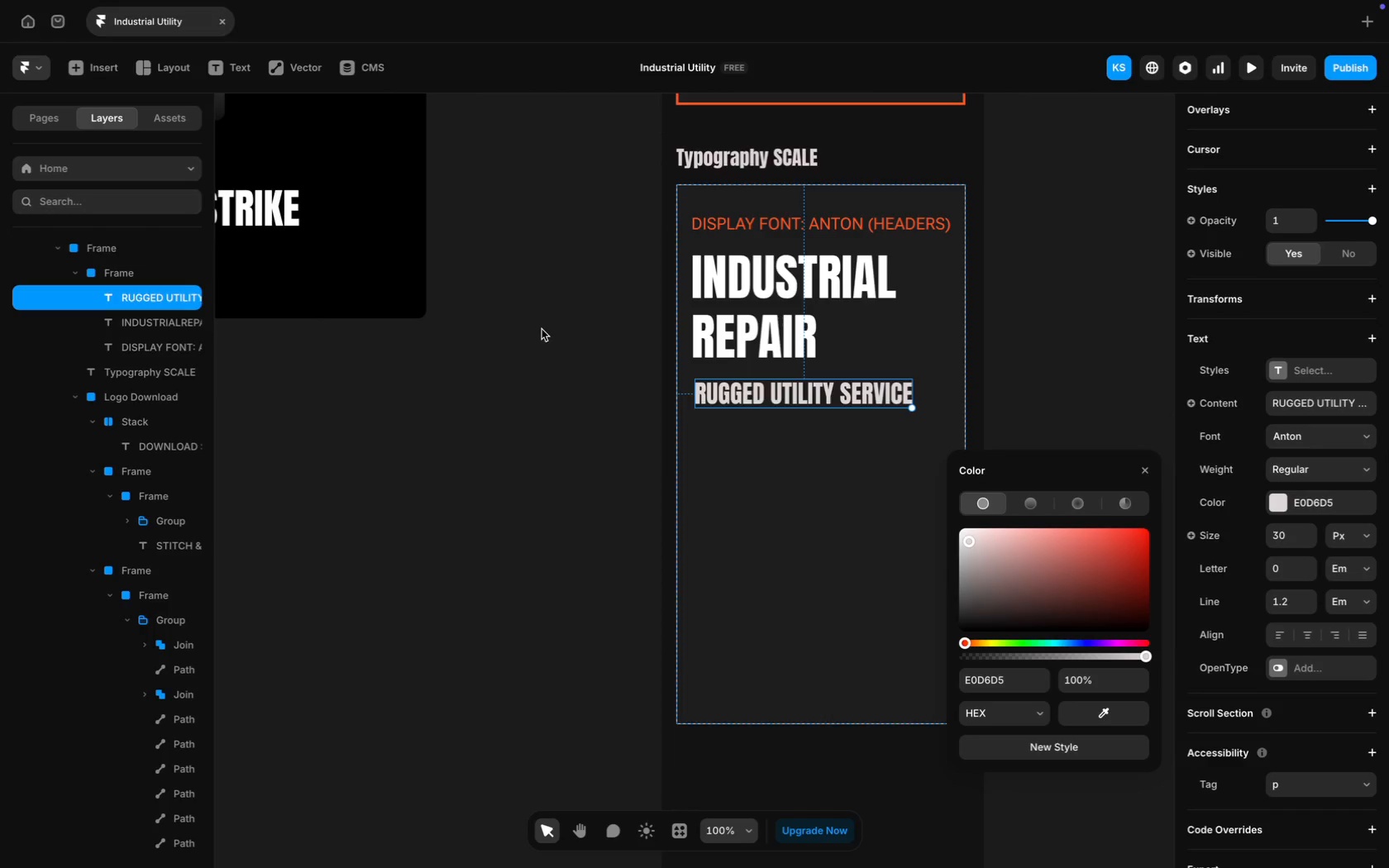 
scroll: coordinate [542, 329], scroll_direction: up, amount: 5.0
 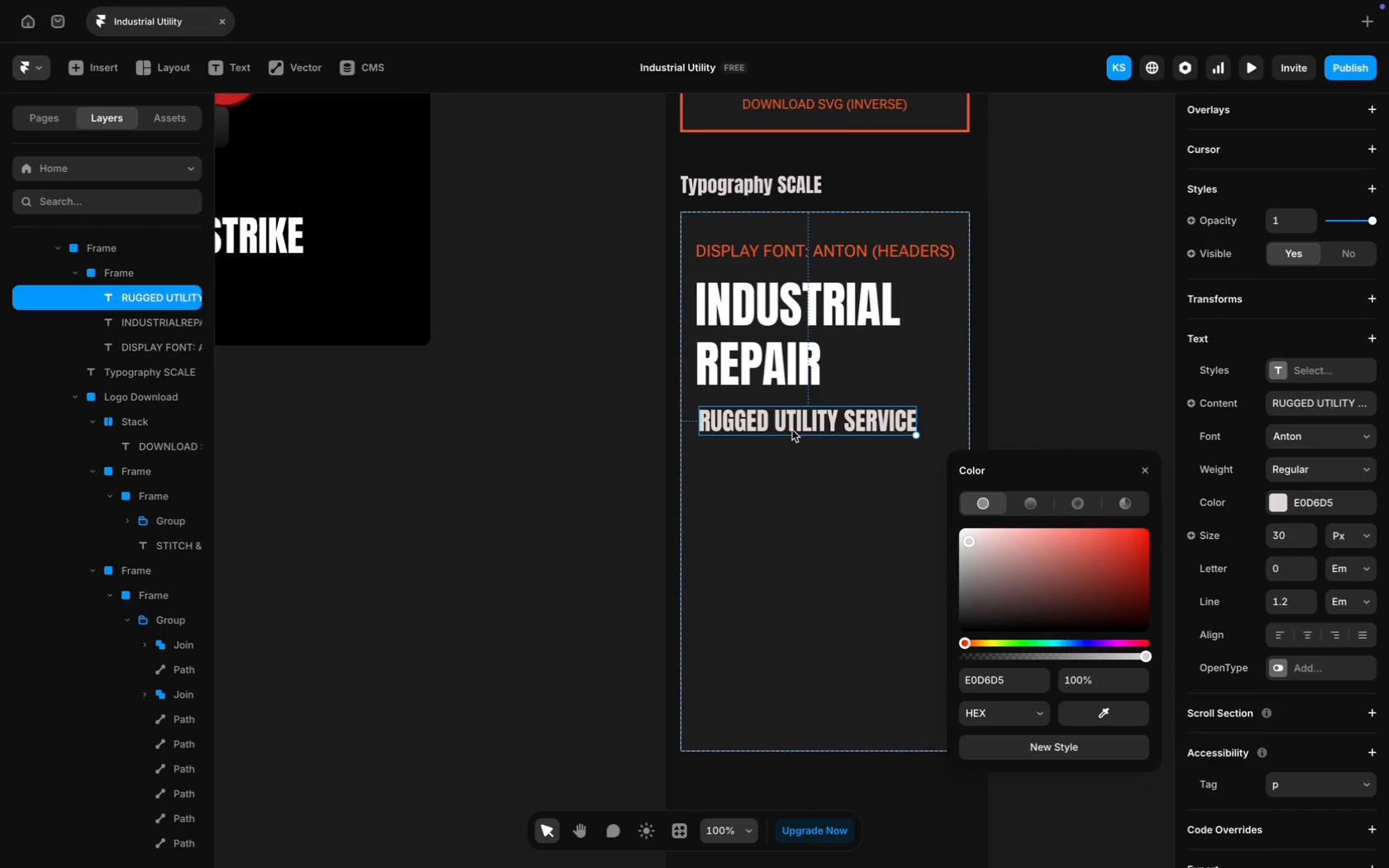 
left_click_drag(start_coordinate=[802, 426], to_coordinate=[798, 425])
 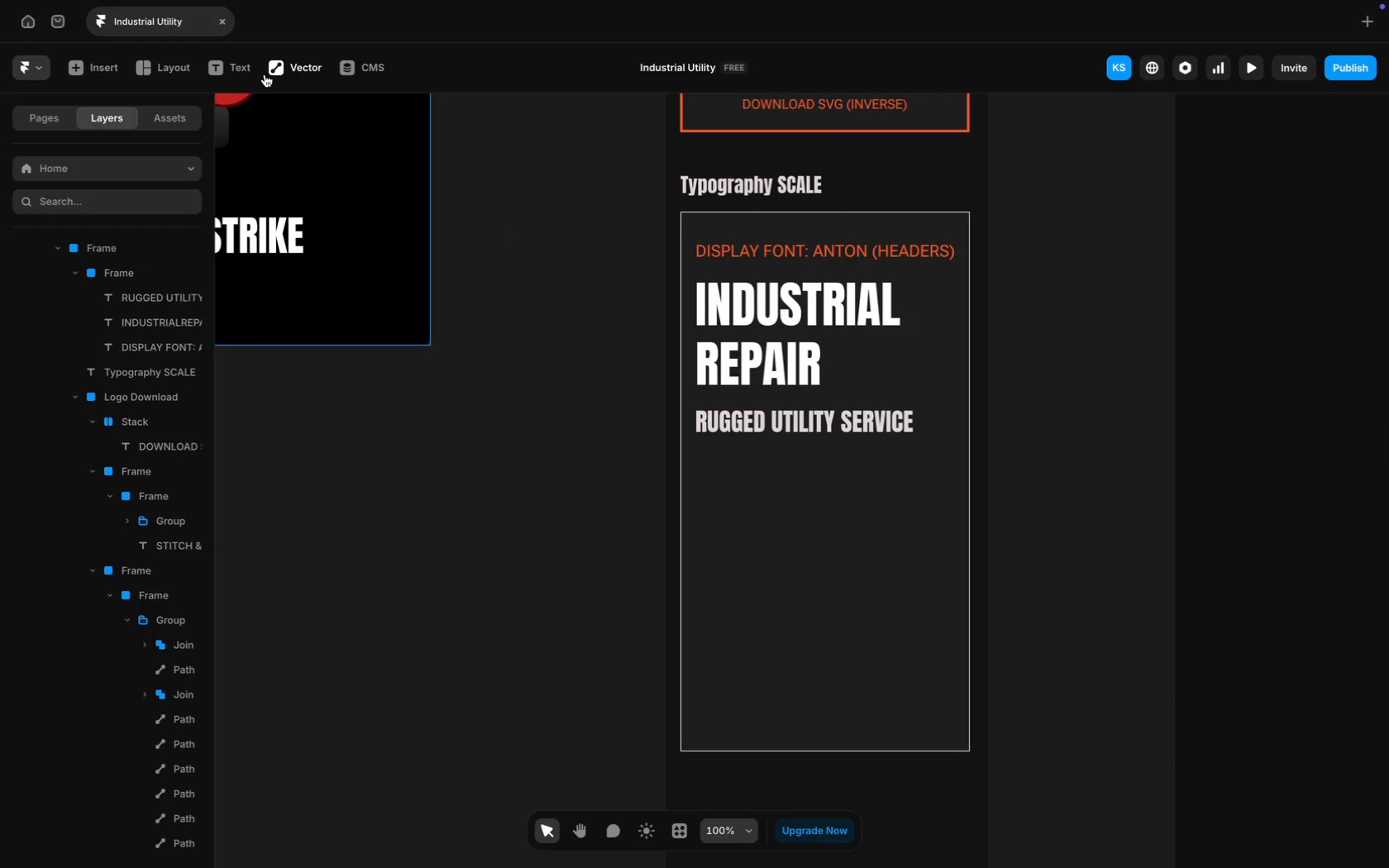 
left_click([341, 107])
 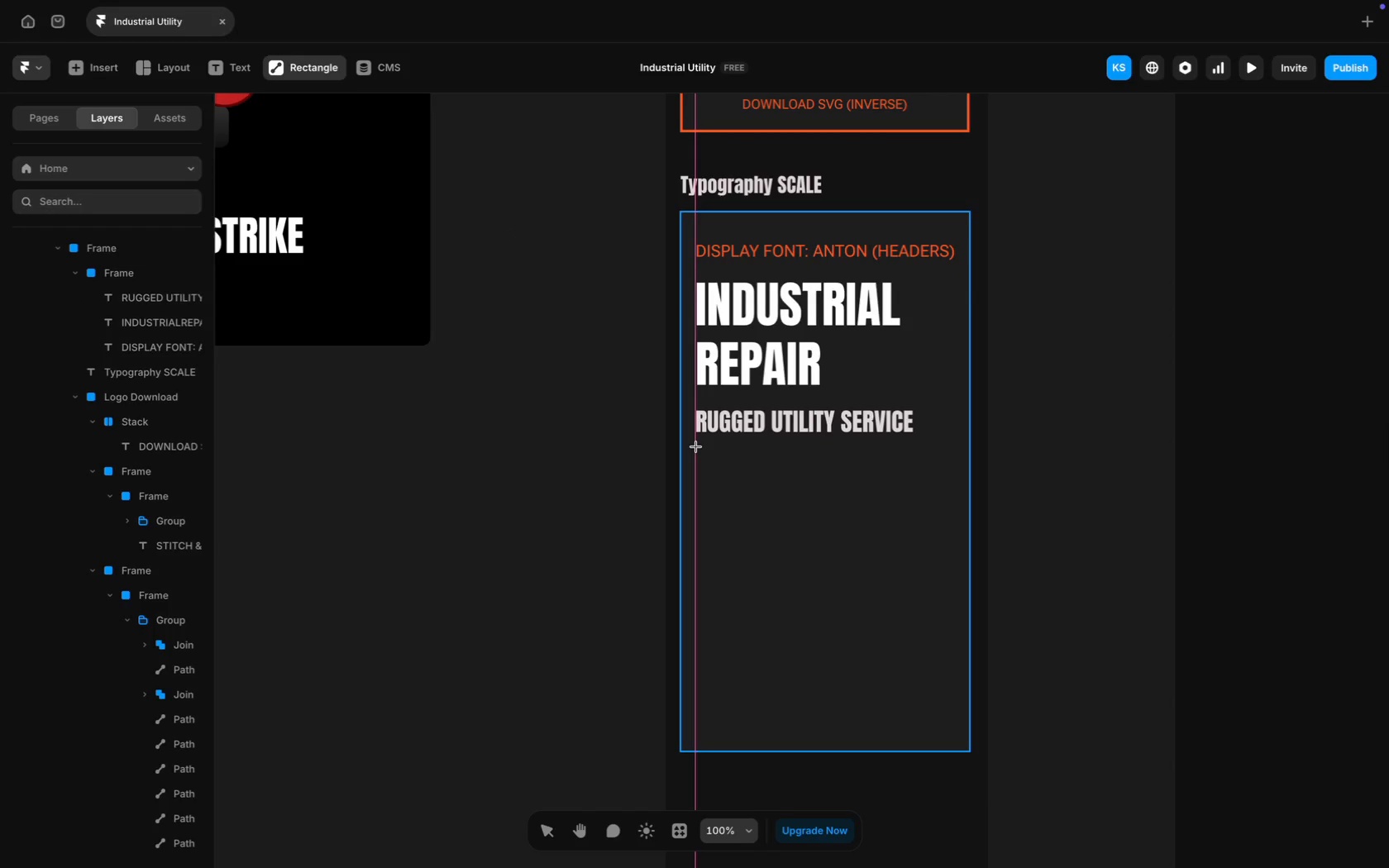 
left_click_drag(start_coordinate=[695, 448], to_coordinate=[952, 455])
 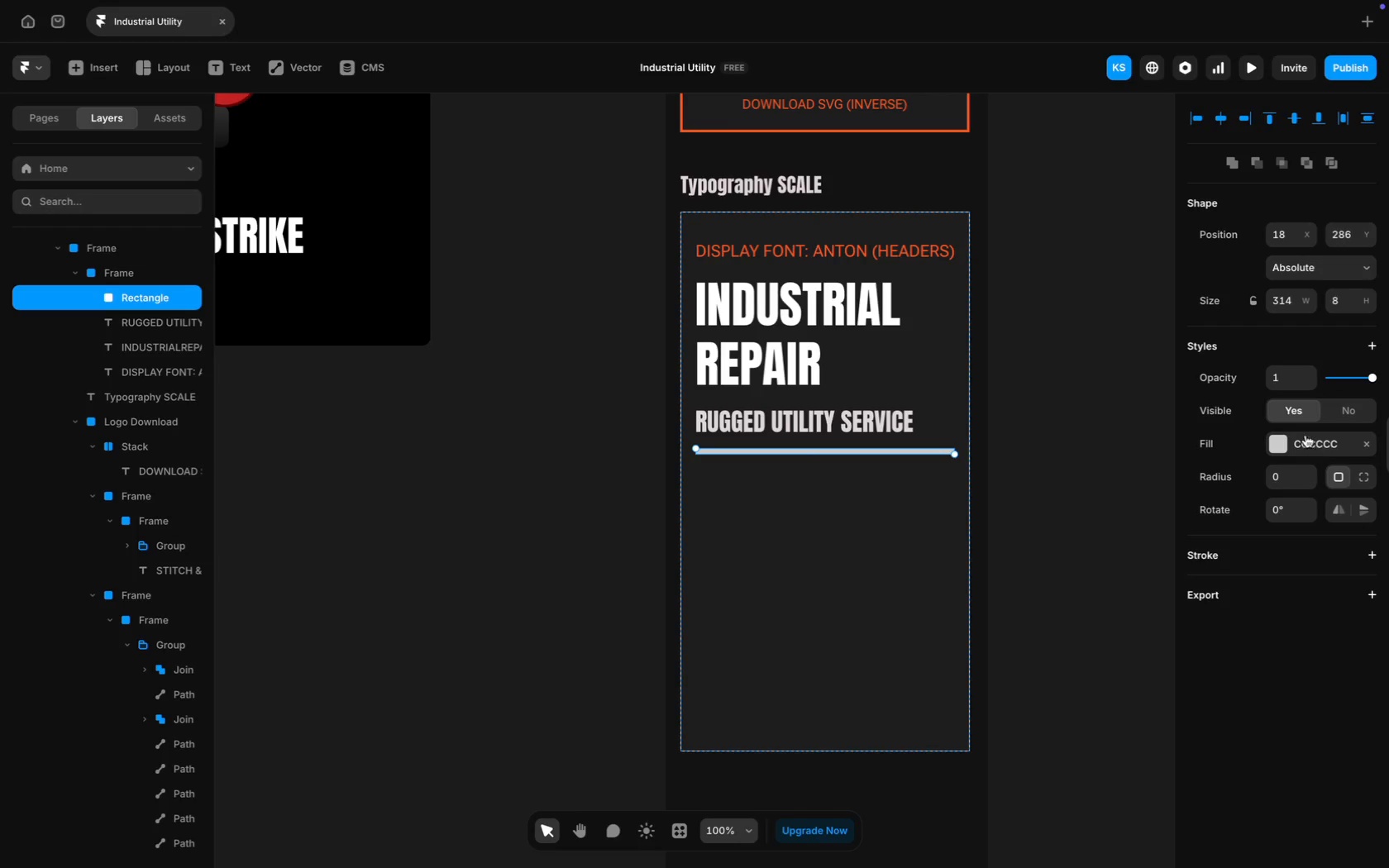 
wait(6.14)
 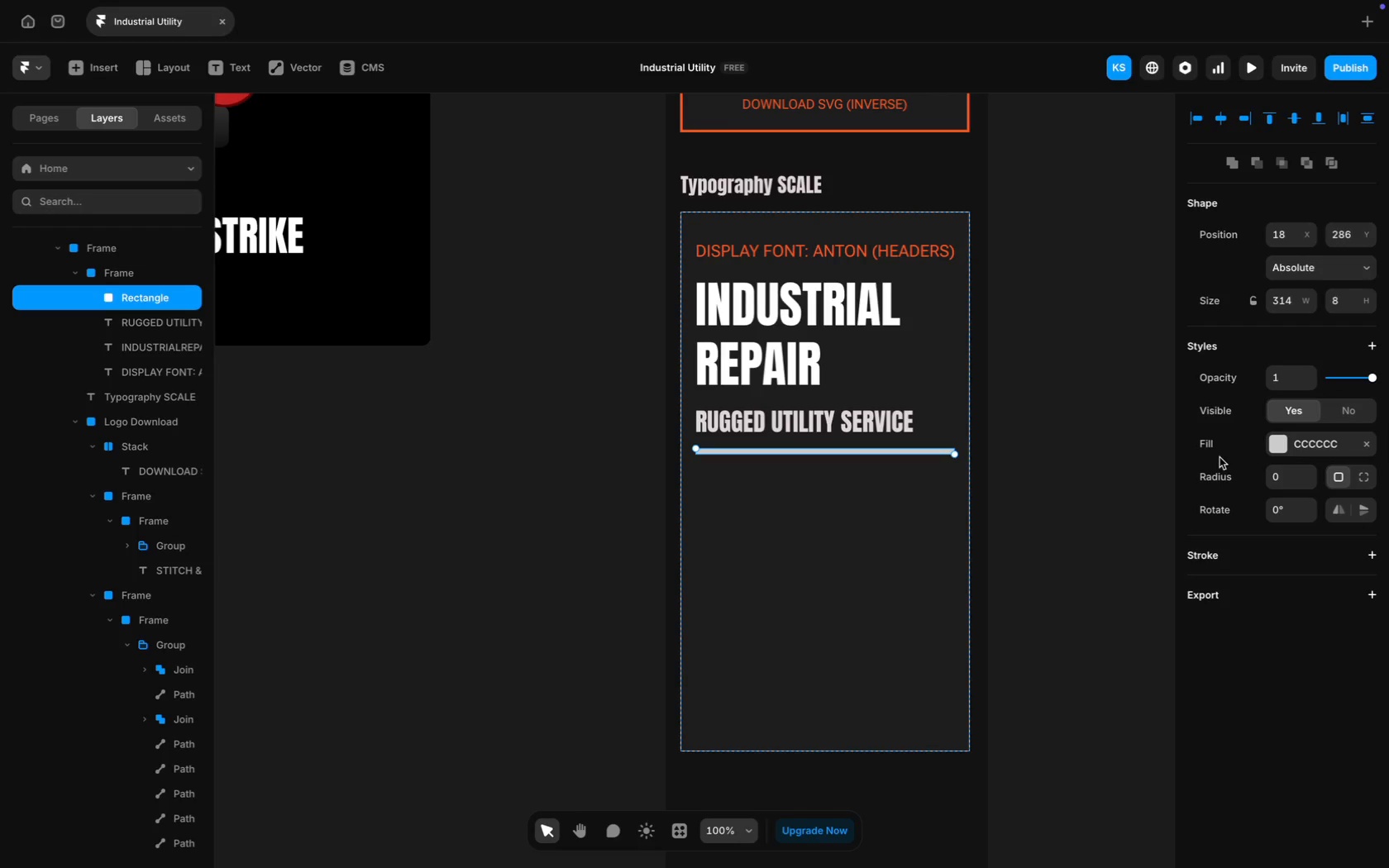 
key(3)
 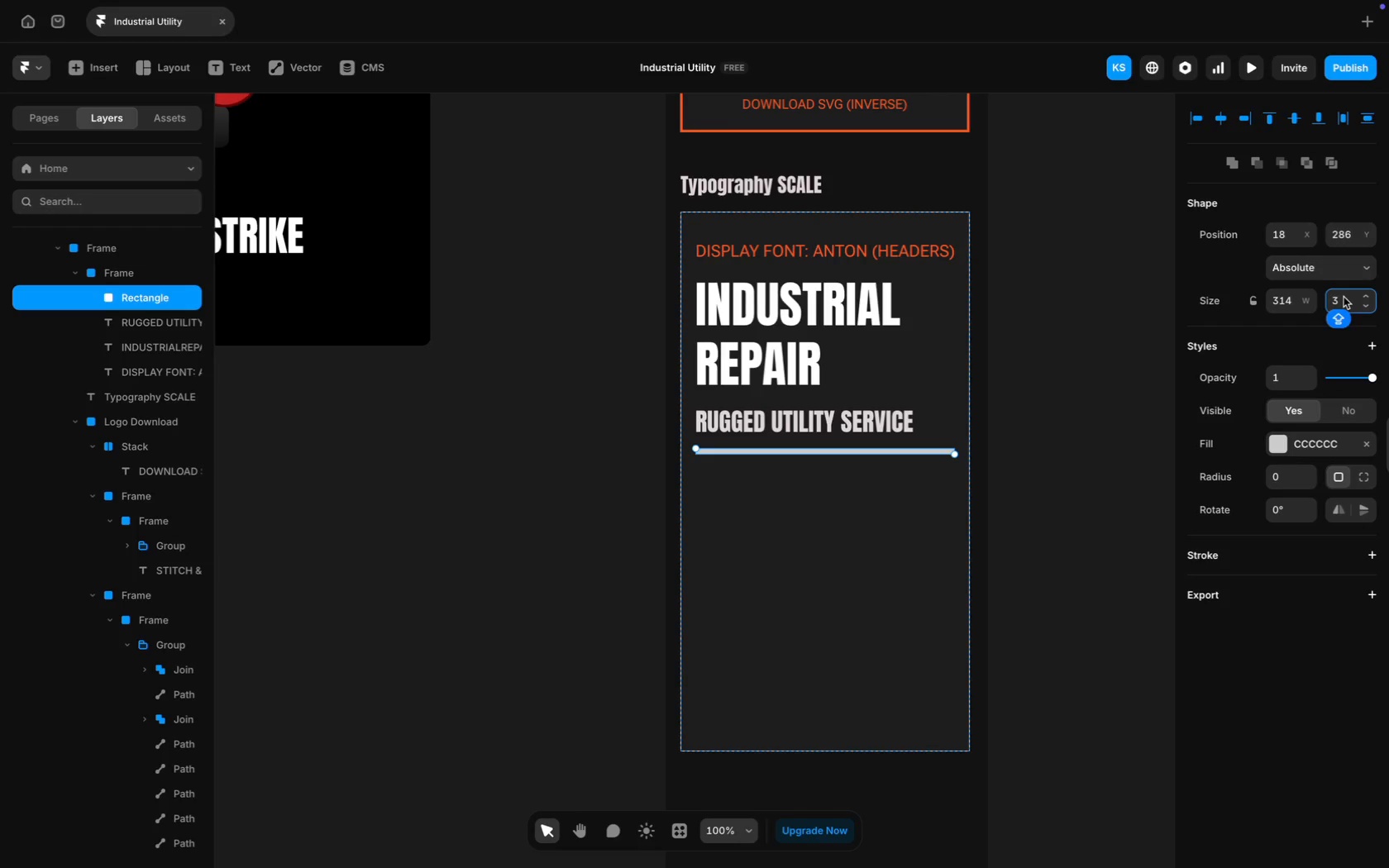 
key(Enter)
 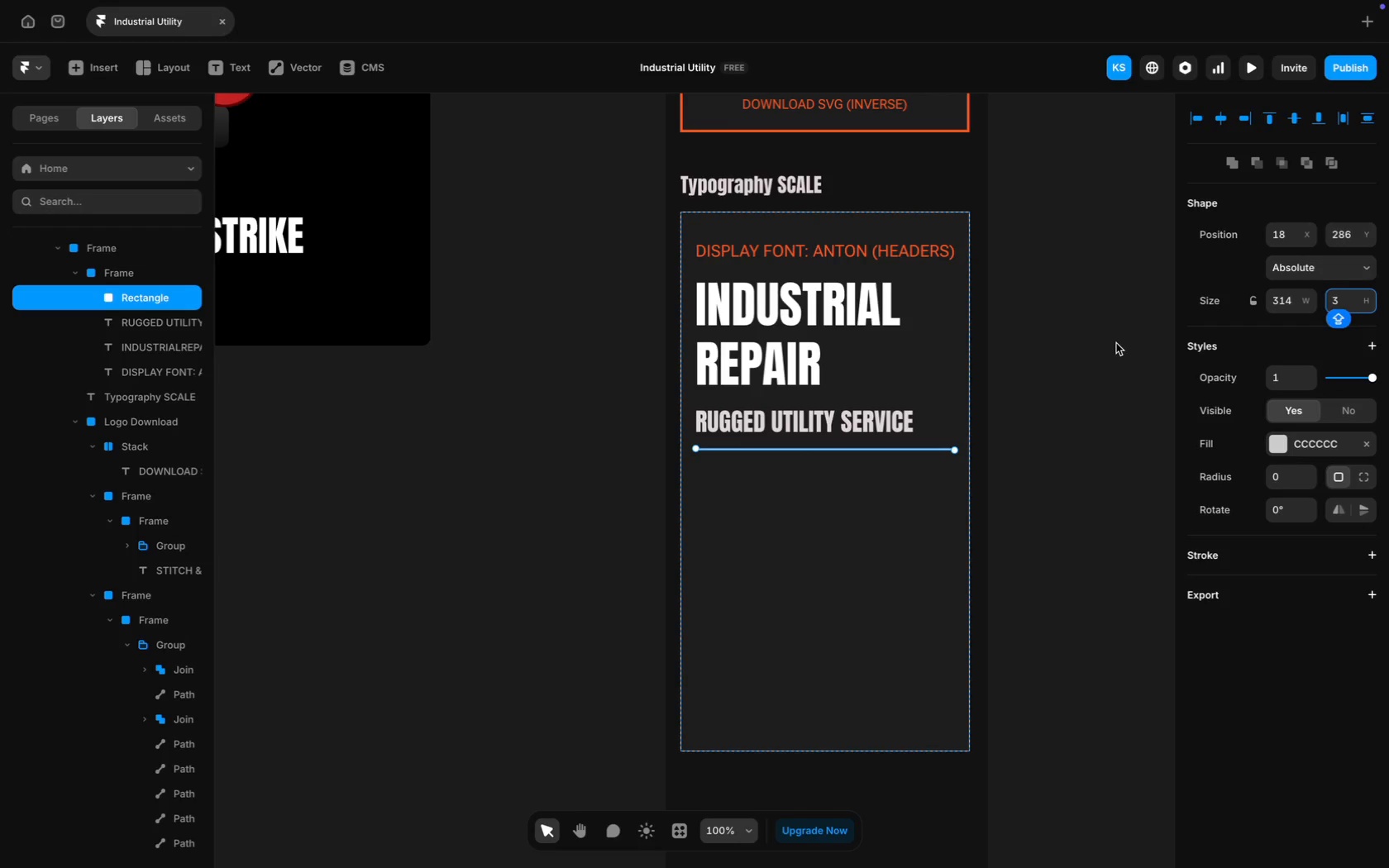 
left_click([1116, 343])
 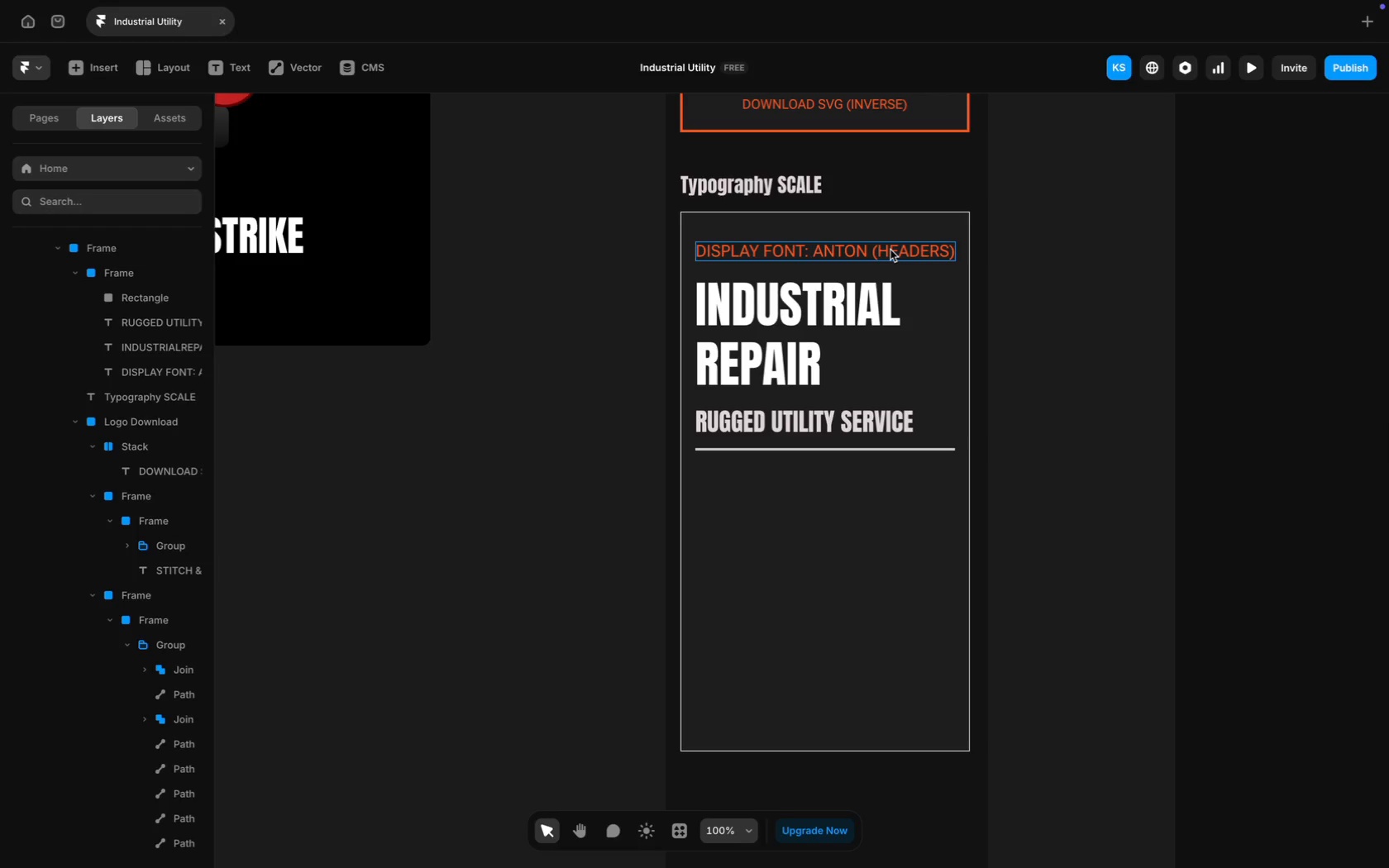 
wait(5.13)
 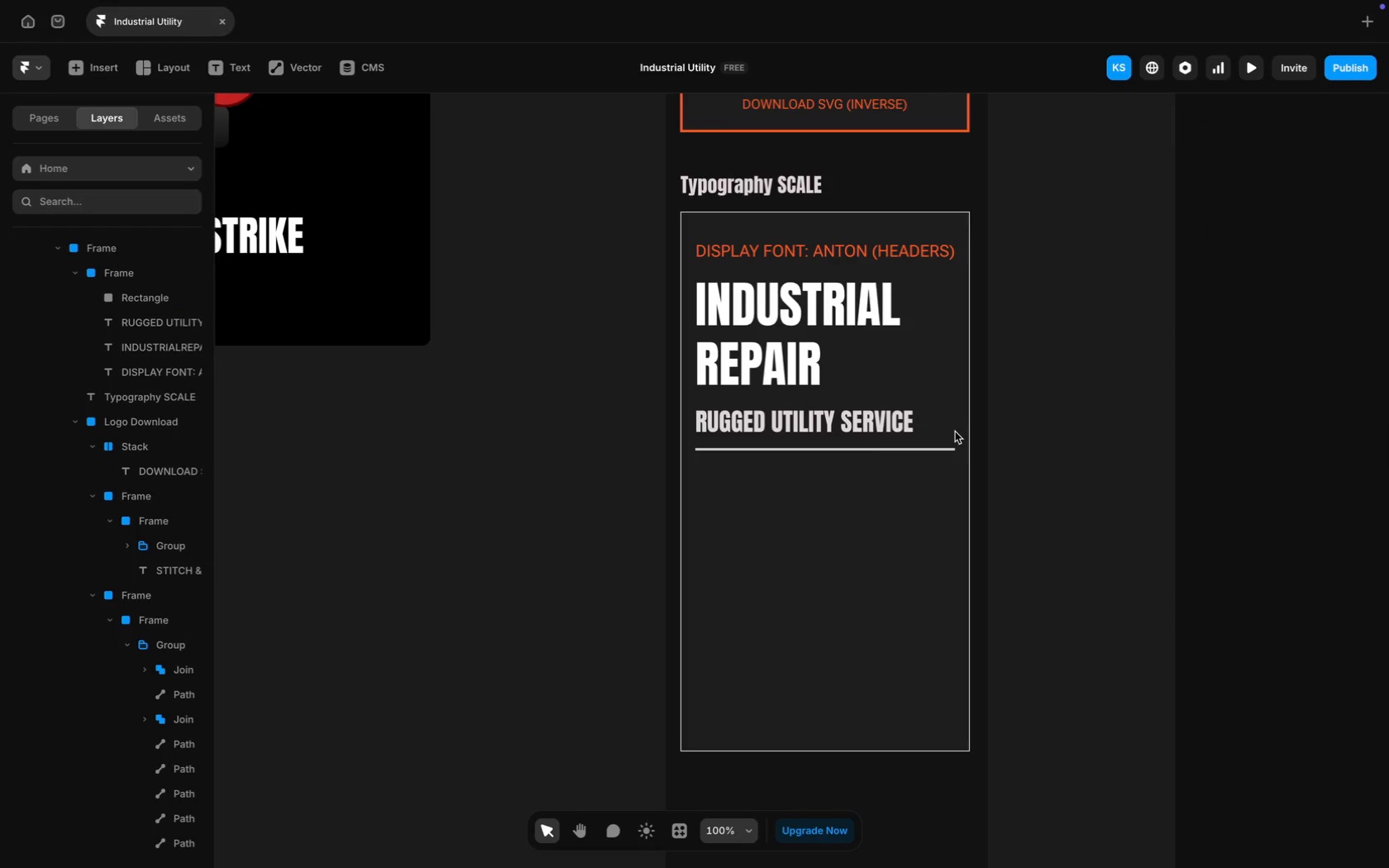 
key(Meta+CommandLeft)
 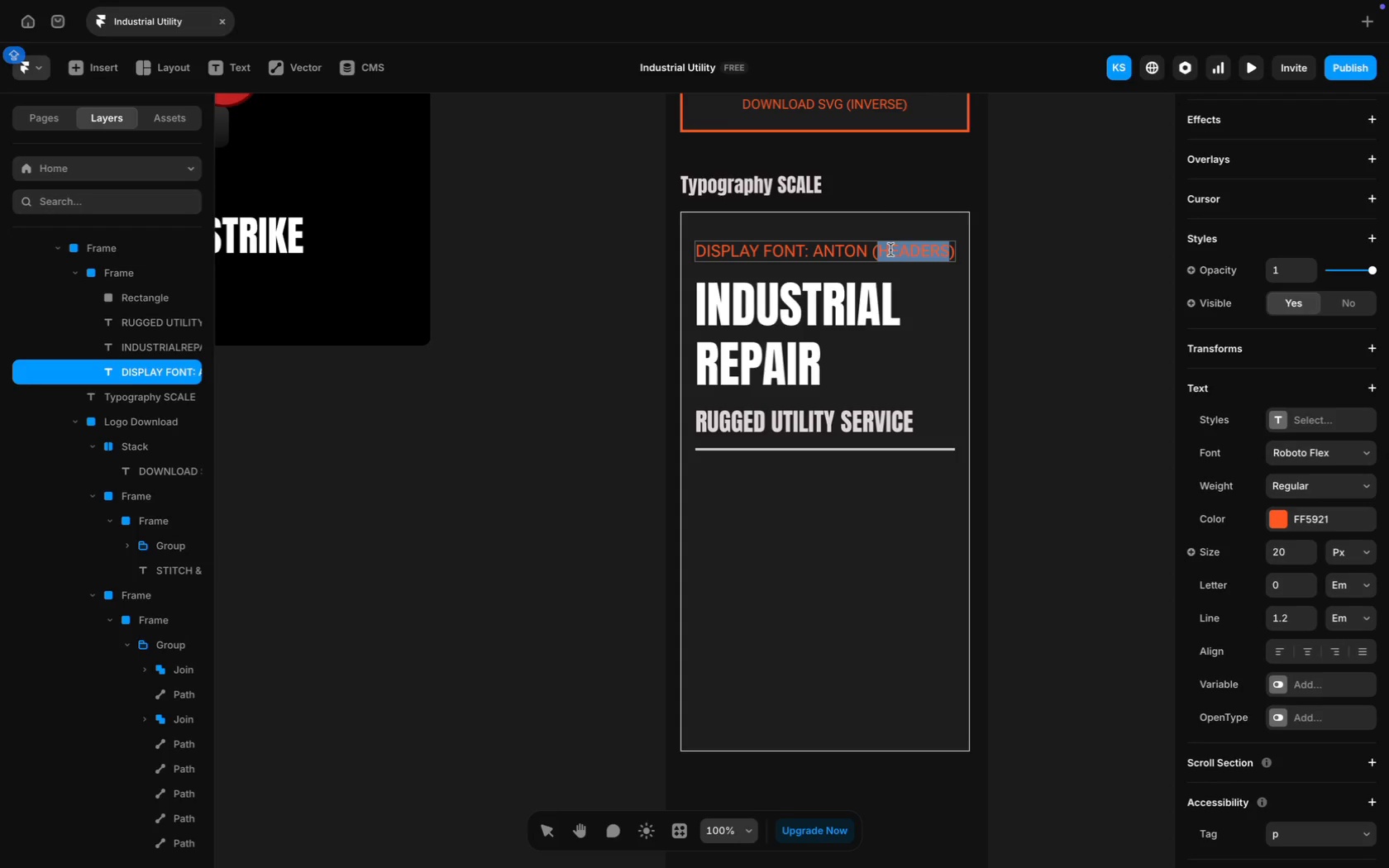 
key(Meta+CommandLeft)
 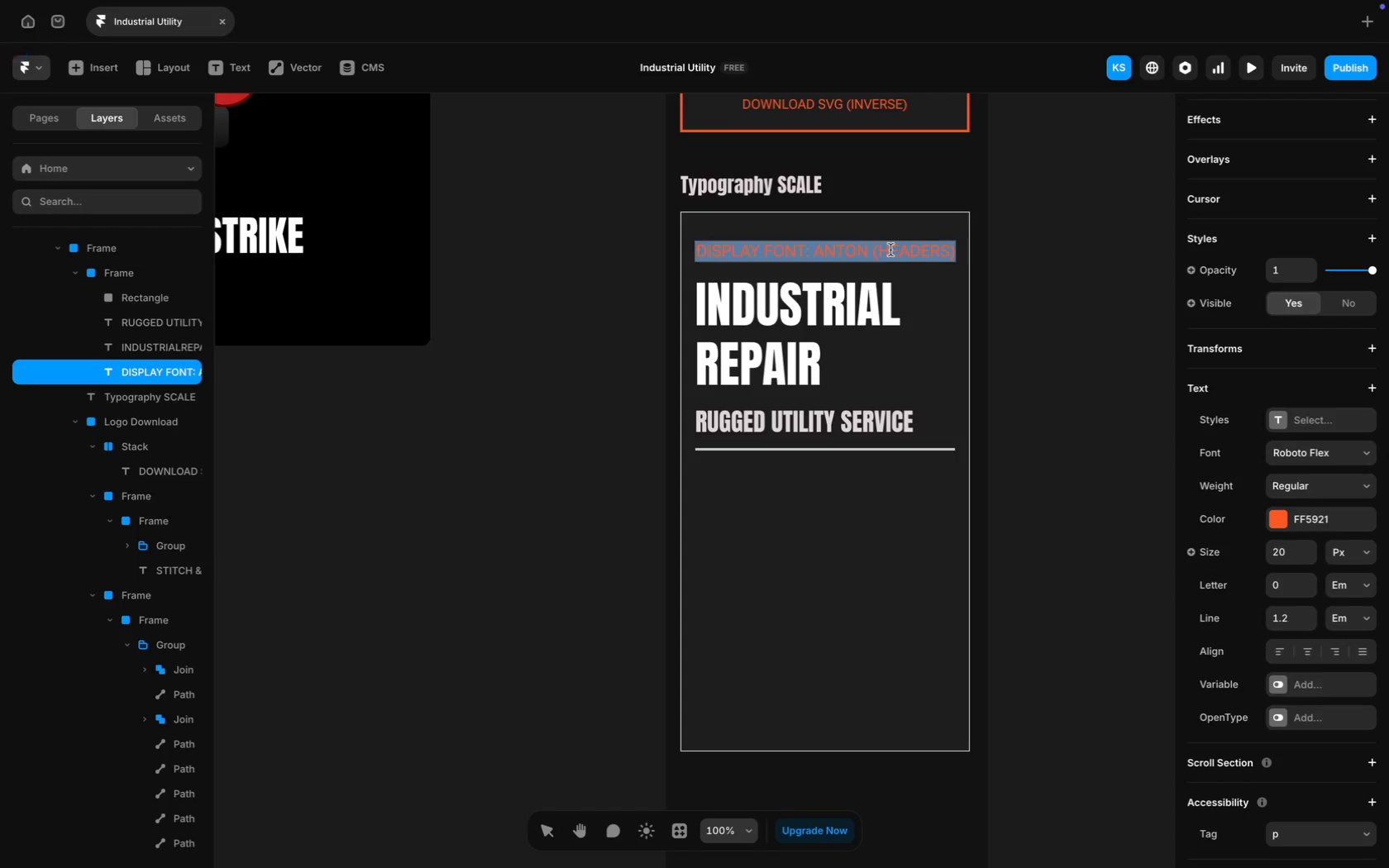 
key(Meta+A)
 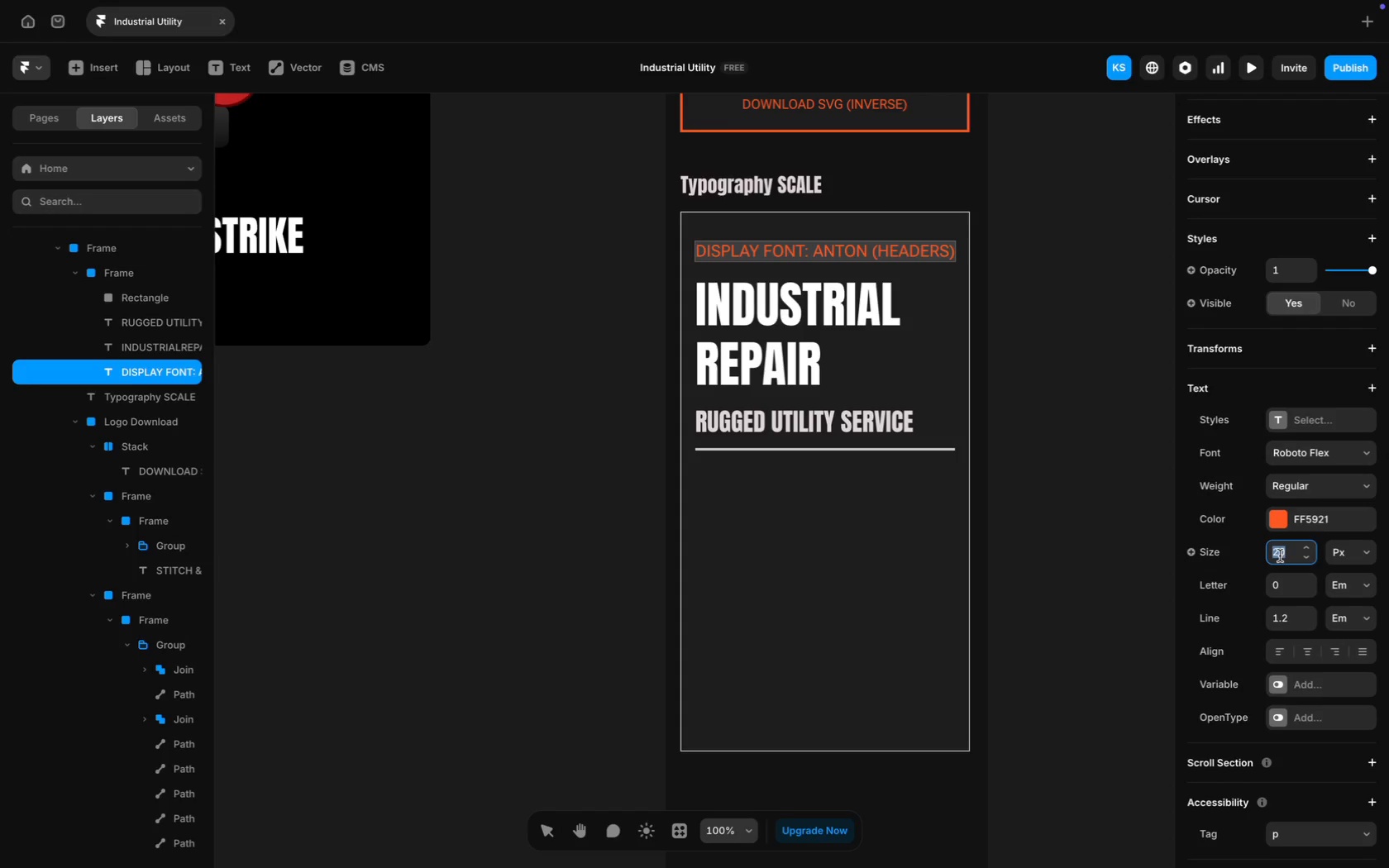 
type(16)
 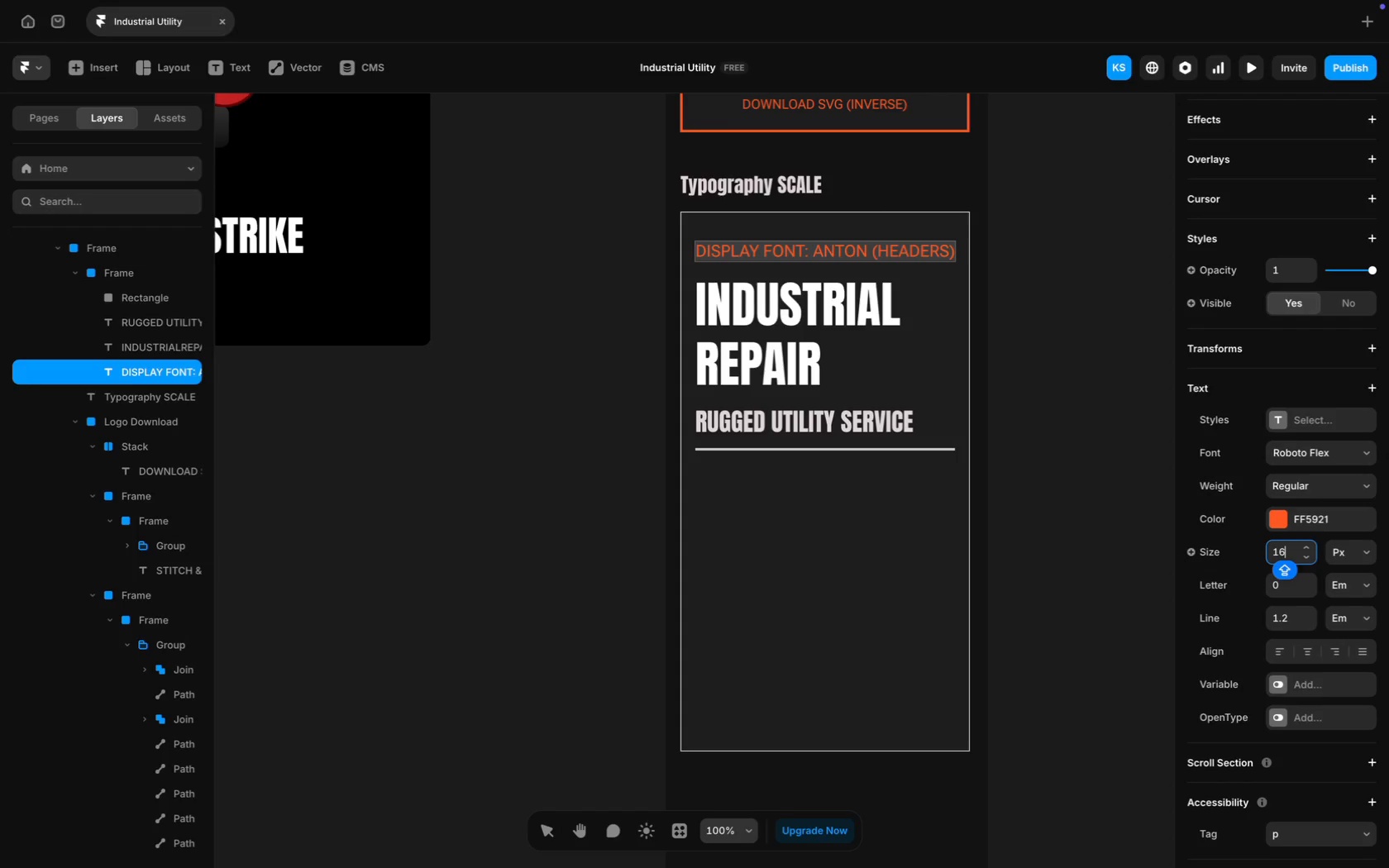 
key(Enter)
 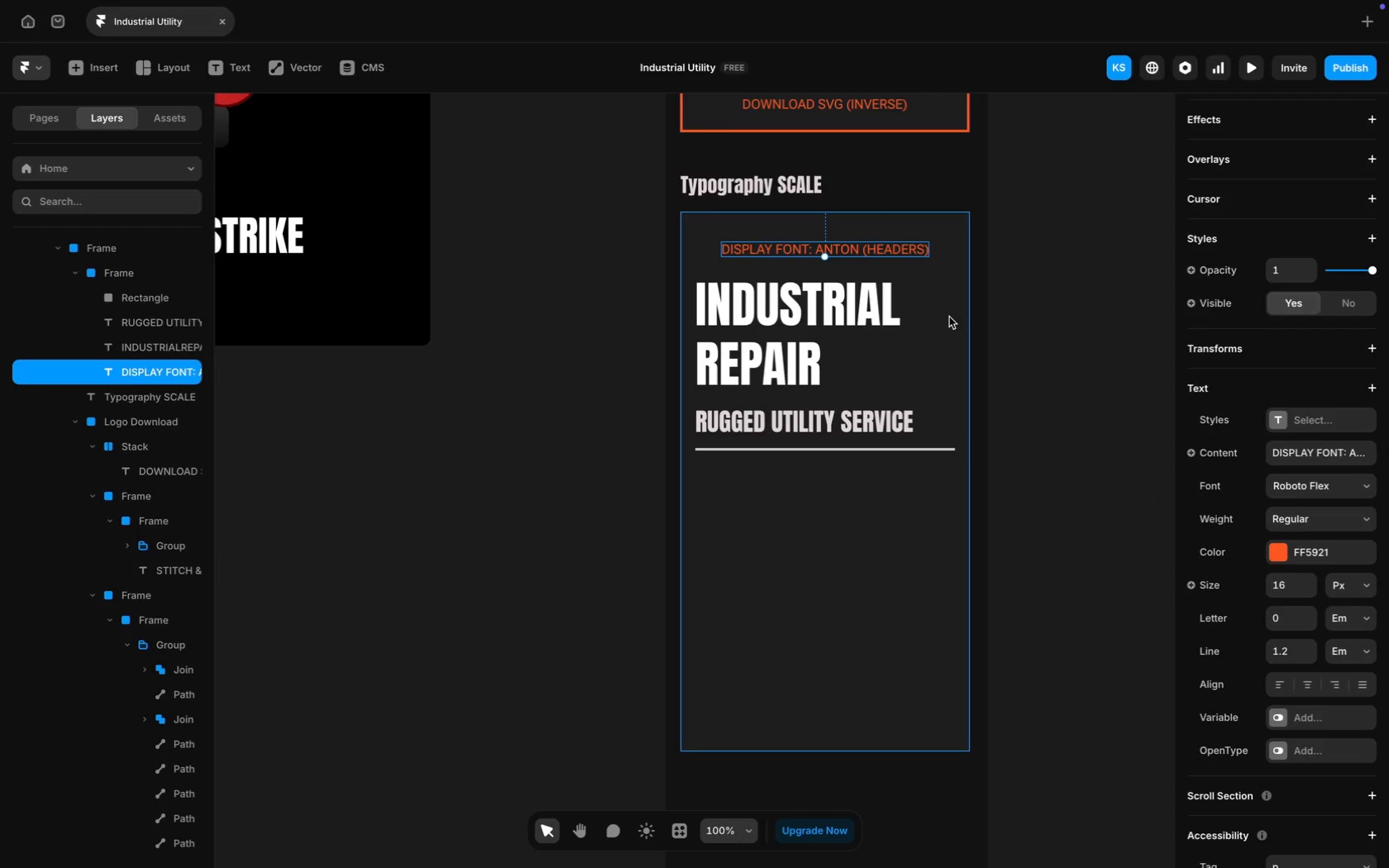 
left_click_drag(start_coordinate=[889, 248], to_coordinate=[862, 248])
 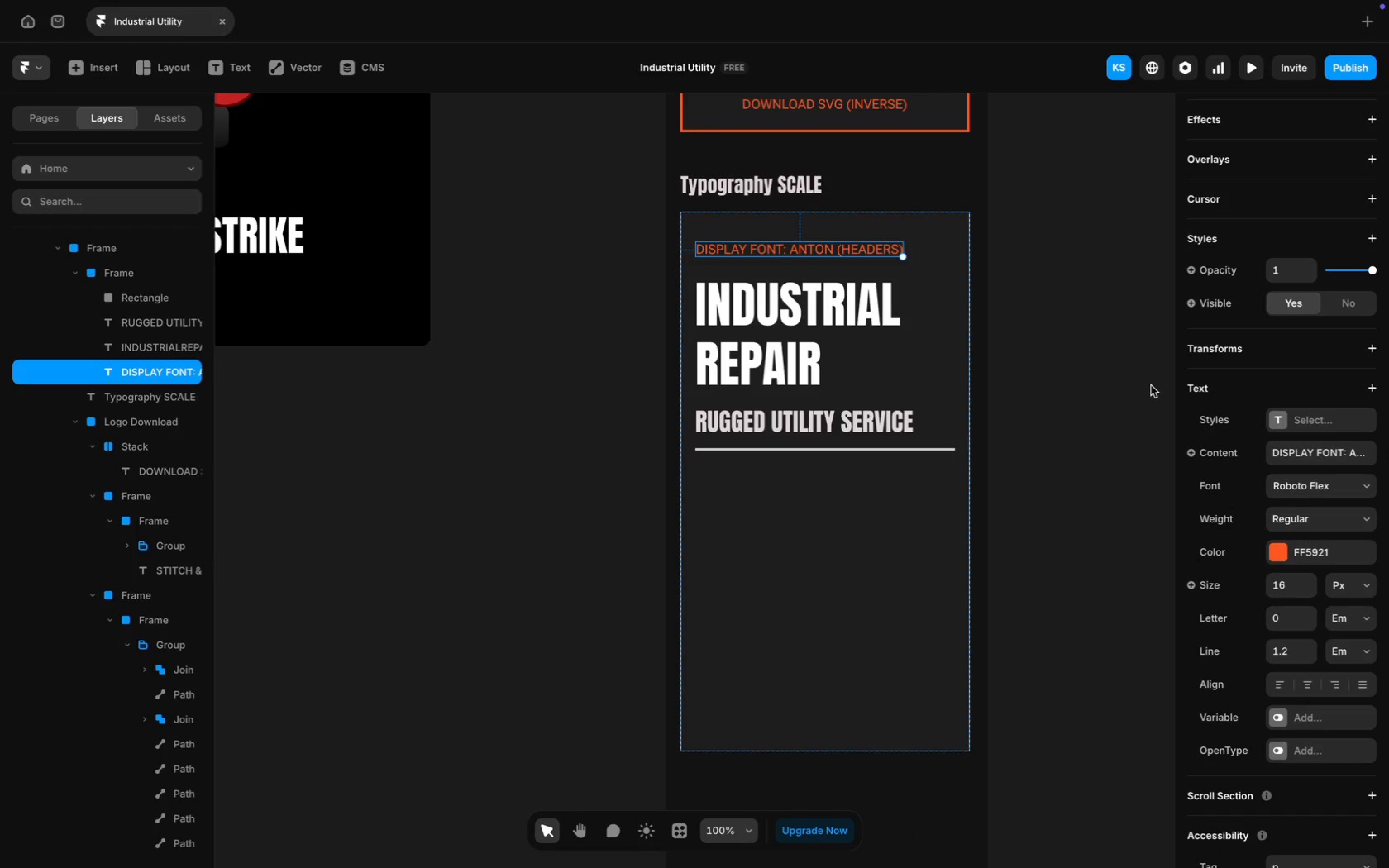 
key(Meta+D)
 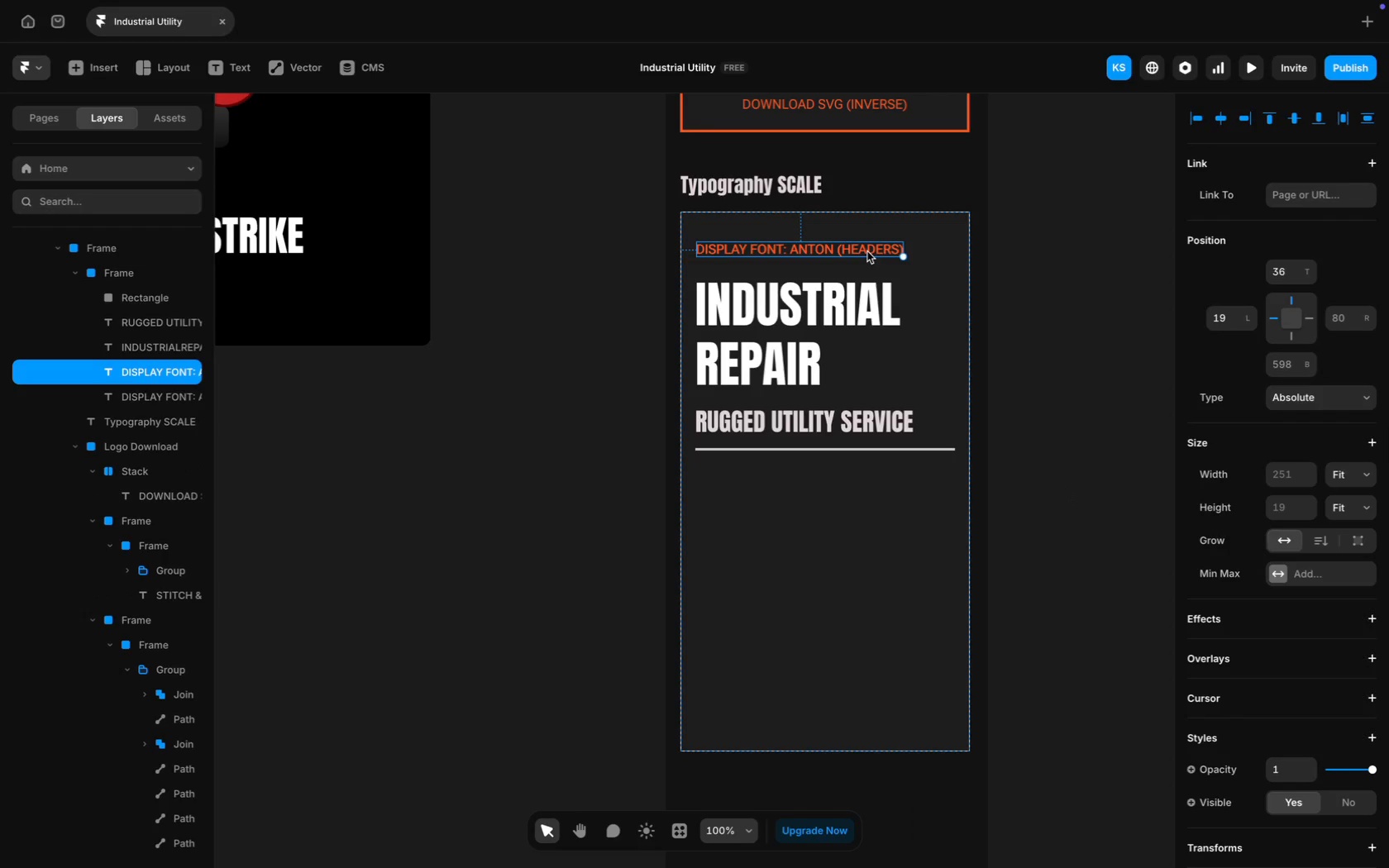 
left_click_drag(start_coordinate=[867, 250], to_coordinate=[863, 479])
 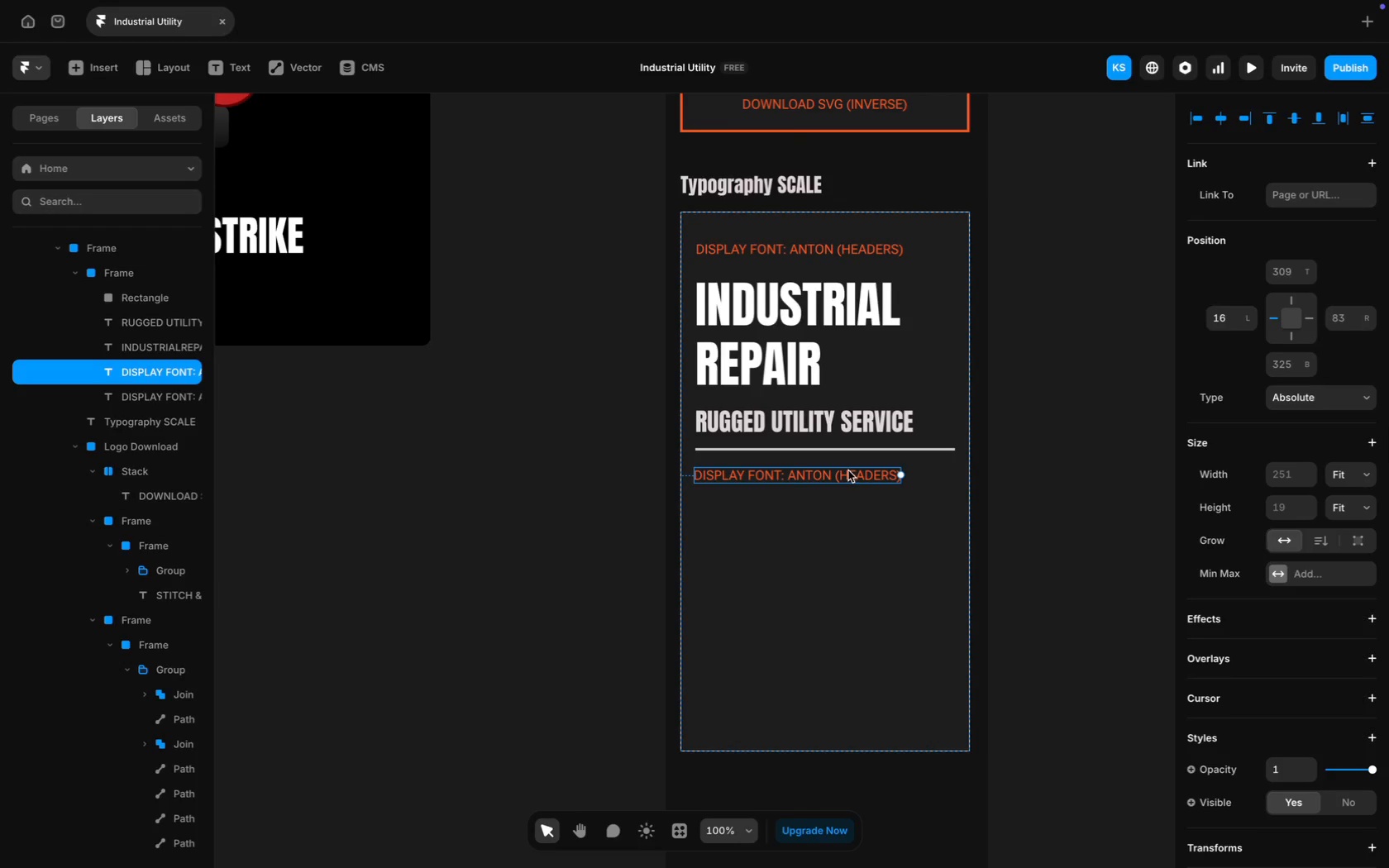 
key(Meta+CommandLeft)
 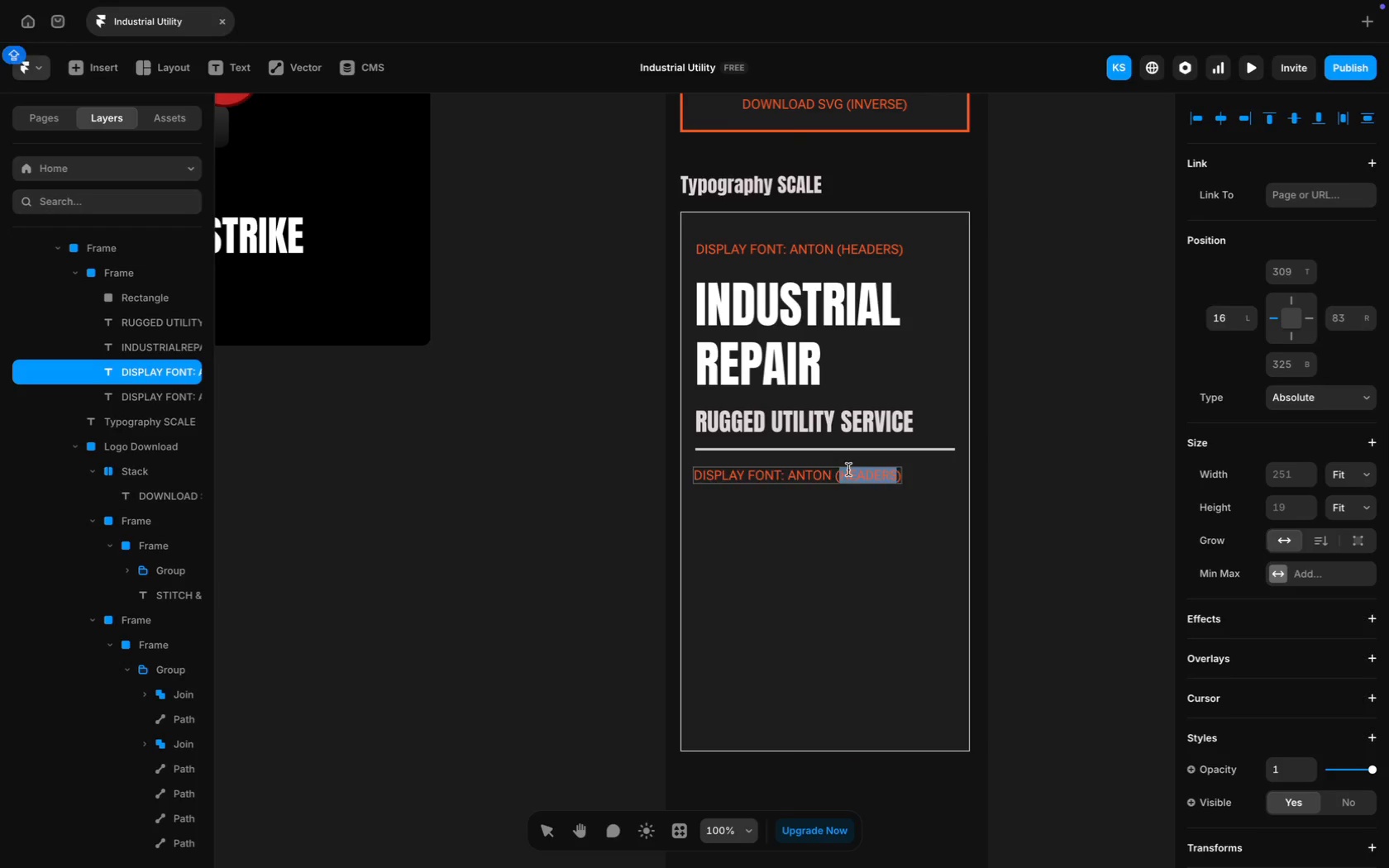 
key(Meta+A)
 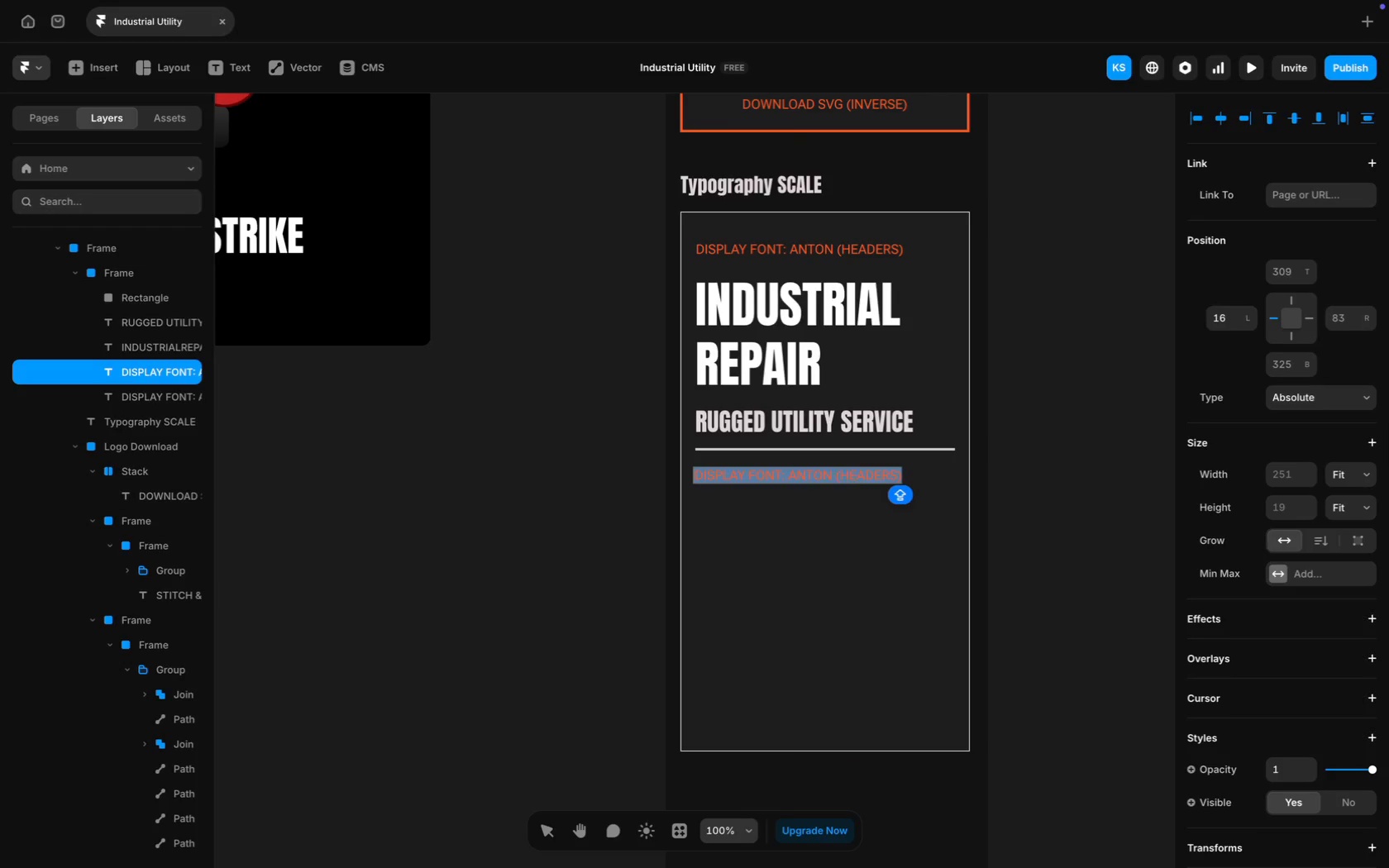 
type(BODY FONT: RUGGED)
key(Backspace)
key(Backspace)
key(Backspace)
key(Backspace)
key(Backspace)
key(Backspace)
type(ROBOTO FLEX )
key(Backspace)
 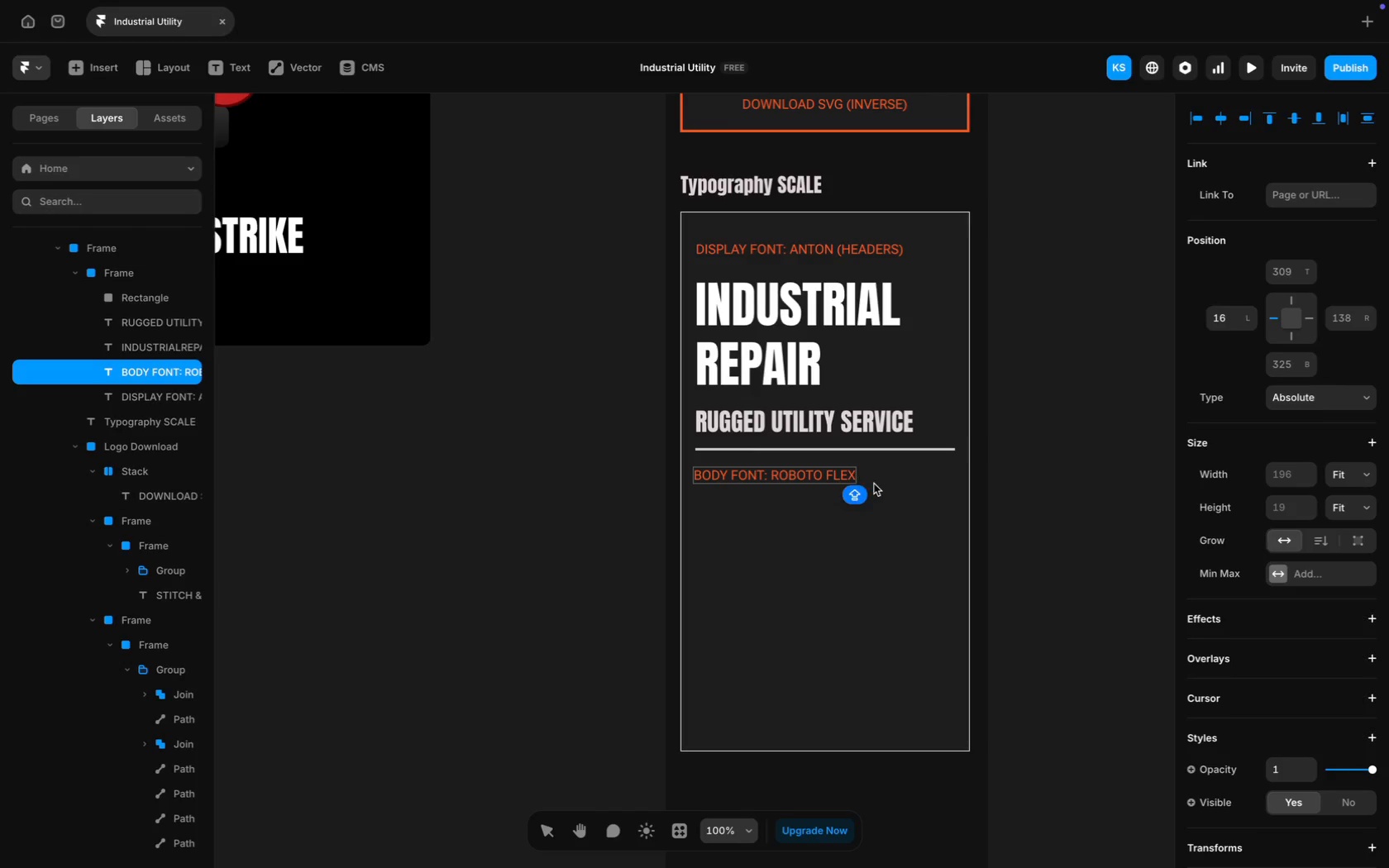 
left_click([1030, 480])
 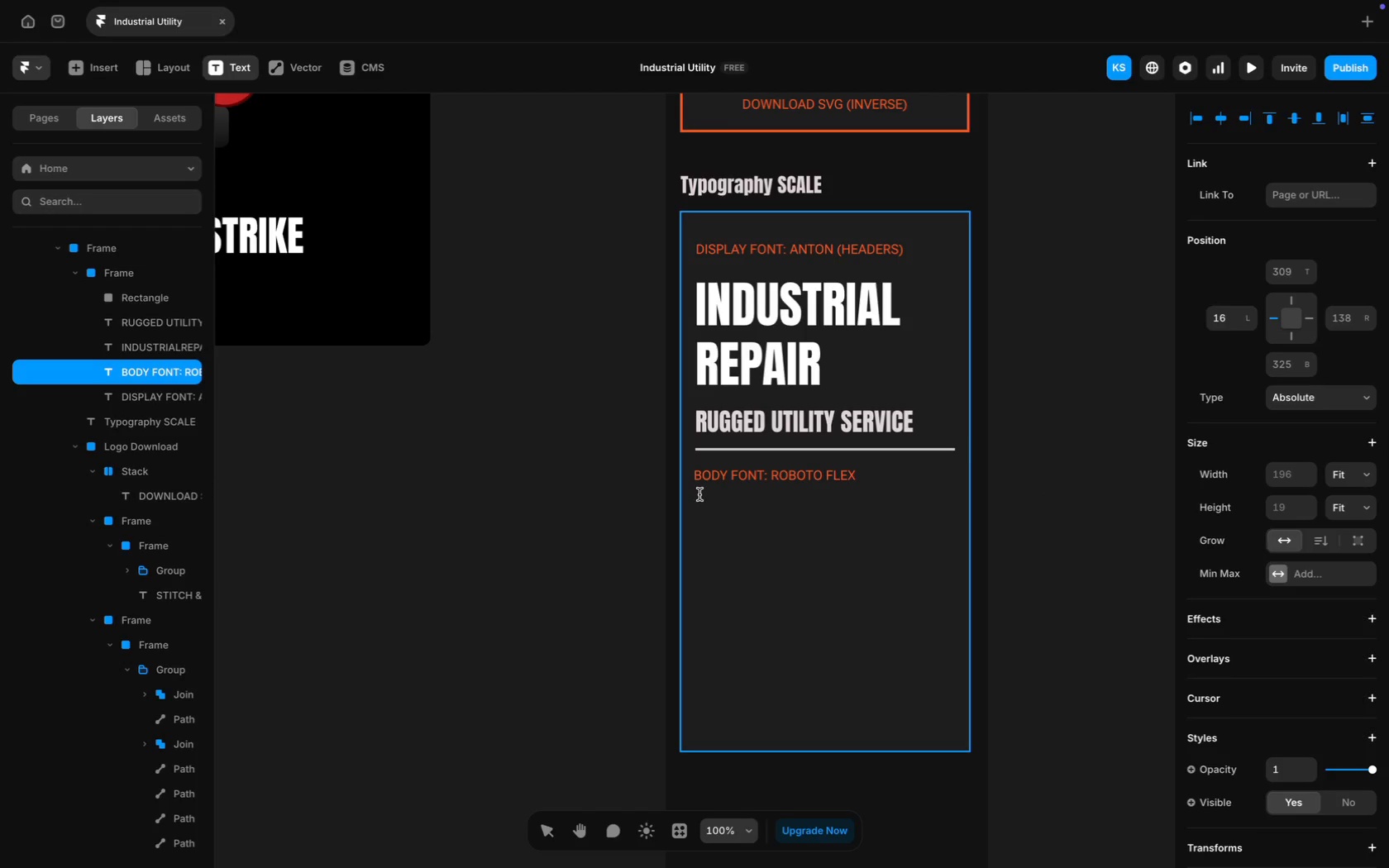 
left_click([696, 498])
 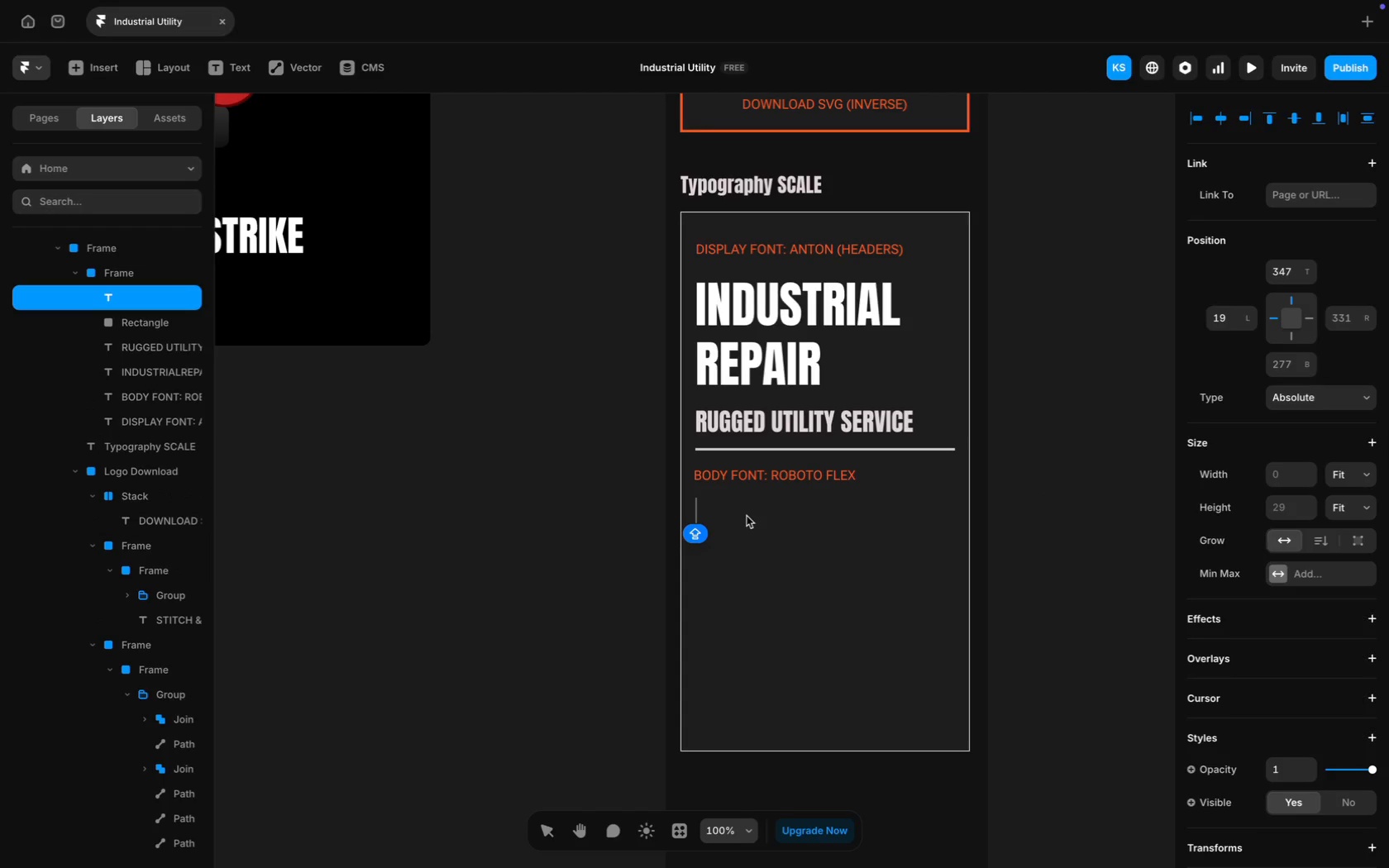 
type(The heavy u)
key(Backspace)
type(i s)
key(Backspace)
key(Backspace)
type(s the heart of en)
key(Backspace)
key(Backspace)
key(Backspace)
type( every)
 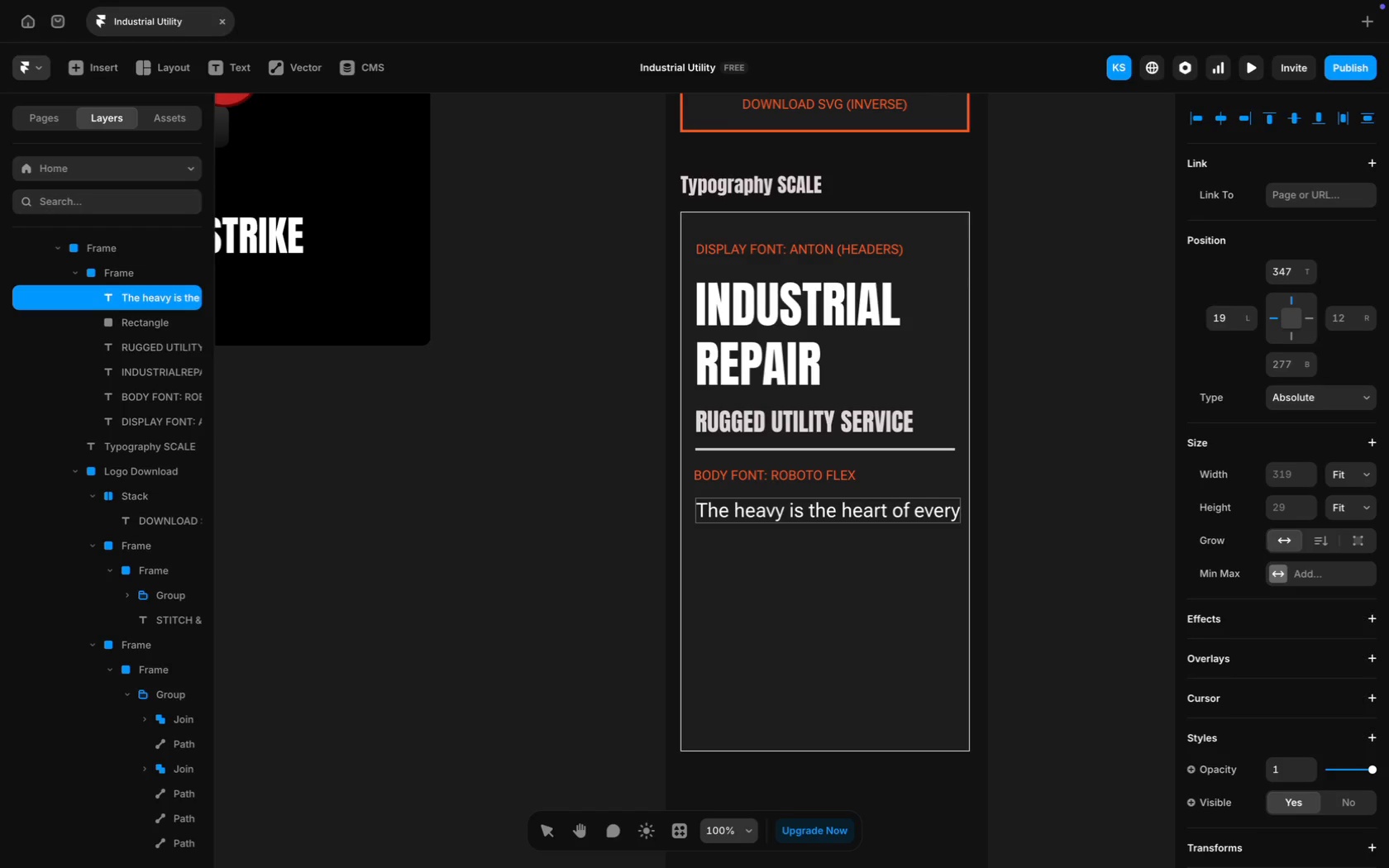 
key(Enter)
 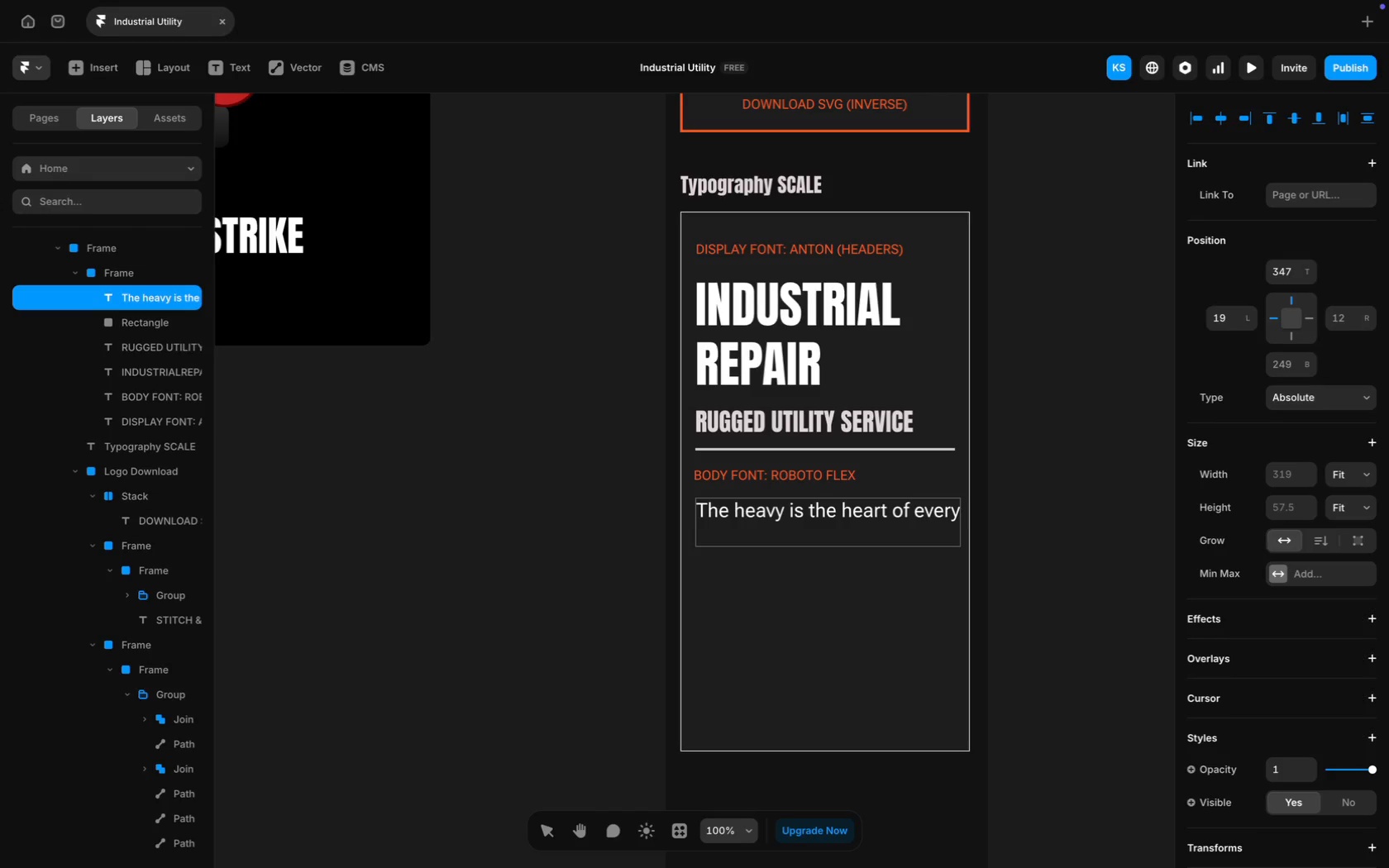 
type(boxing)
 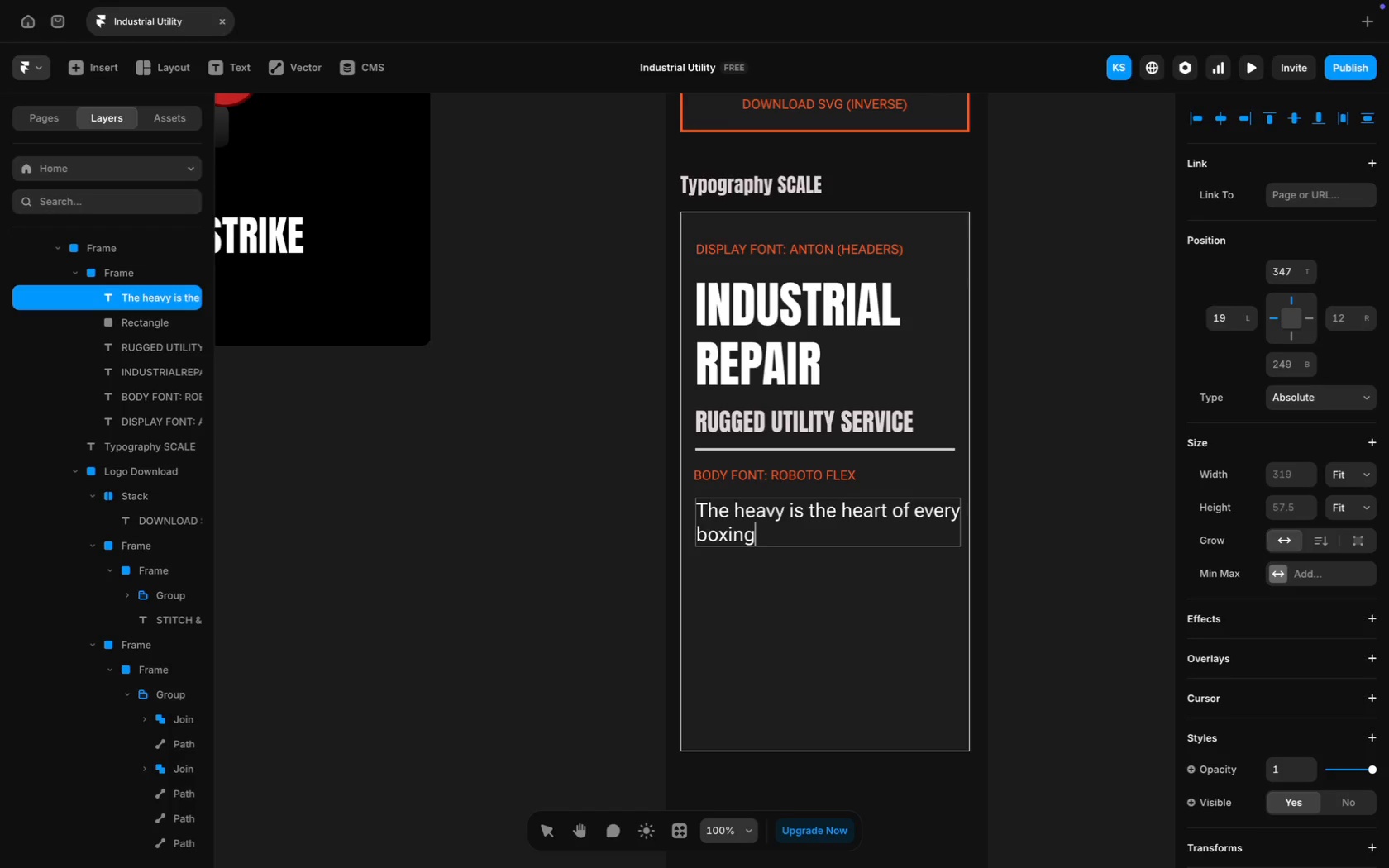 
key(Meta+CommandLeft)
 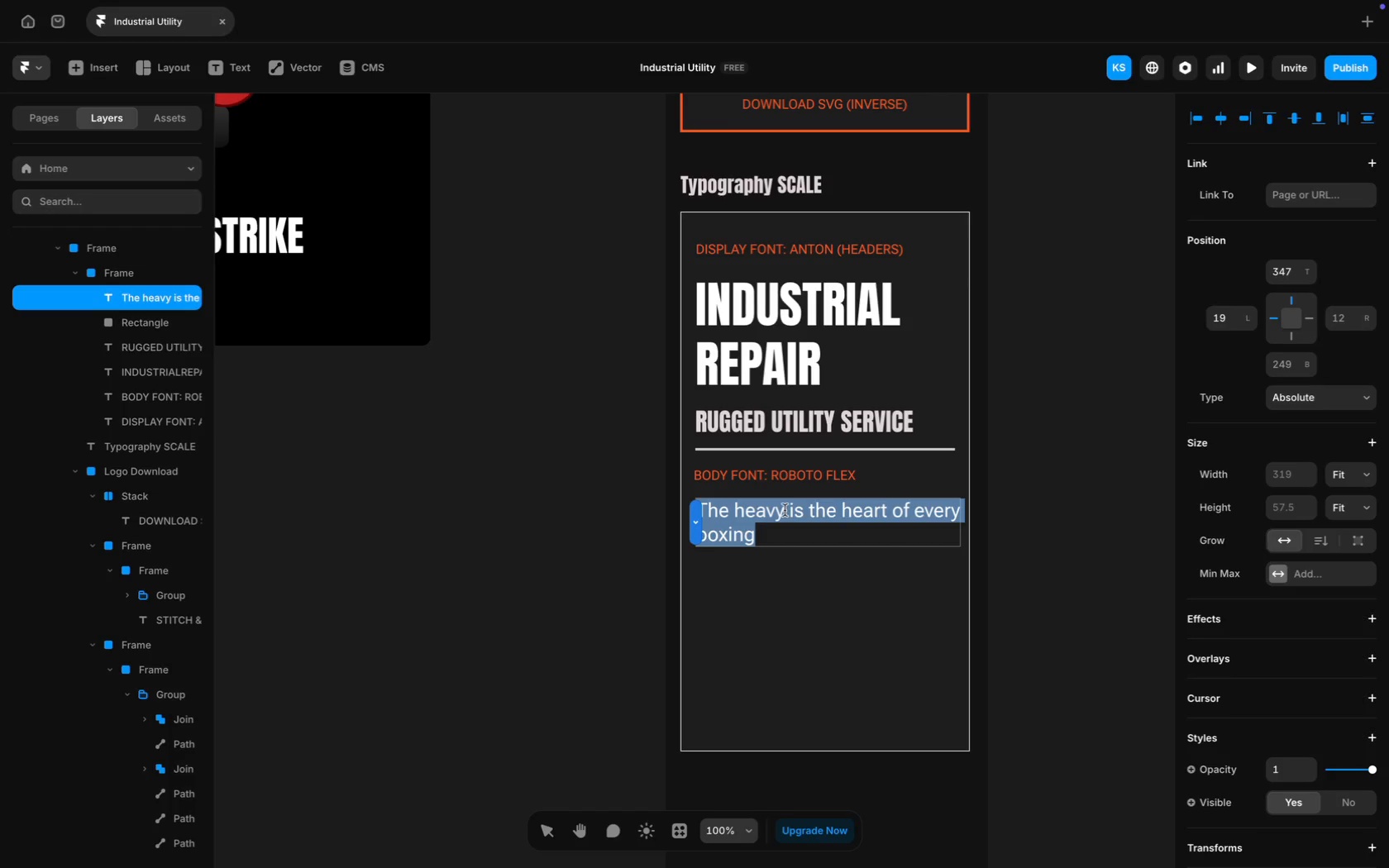 
key(Meta+A)
 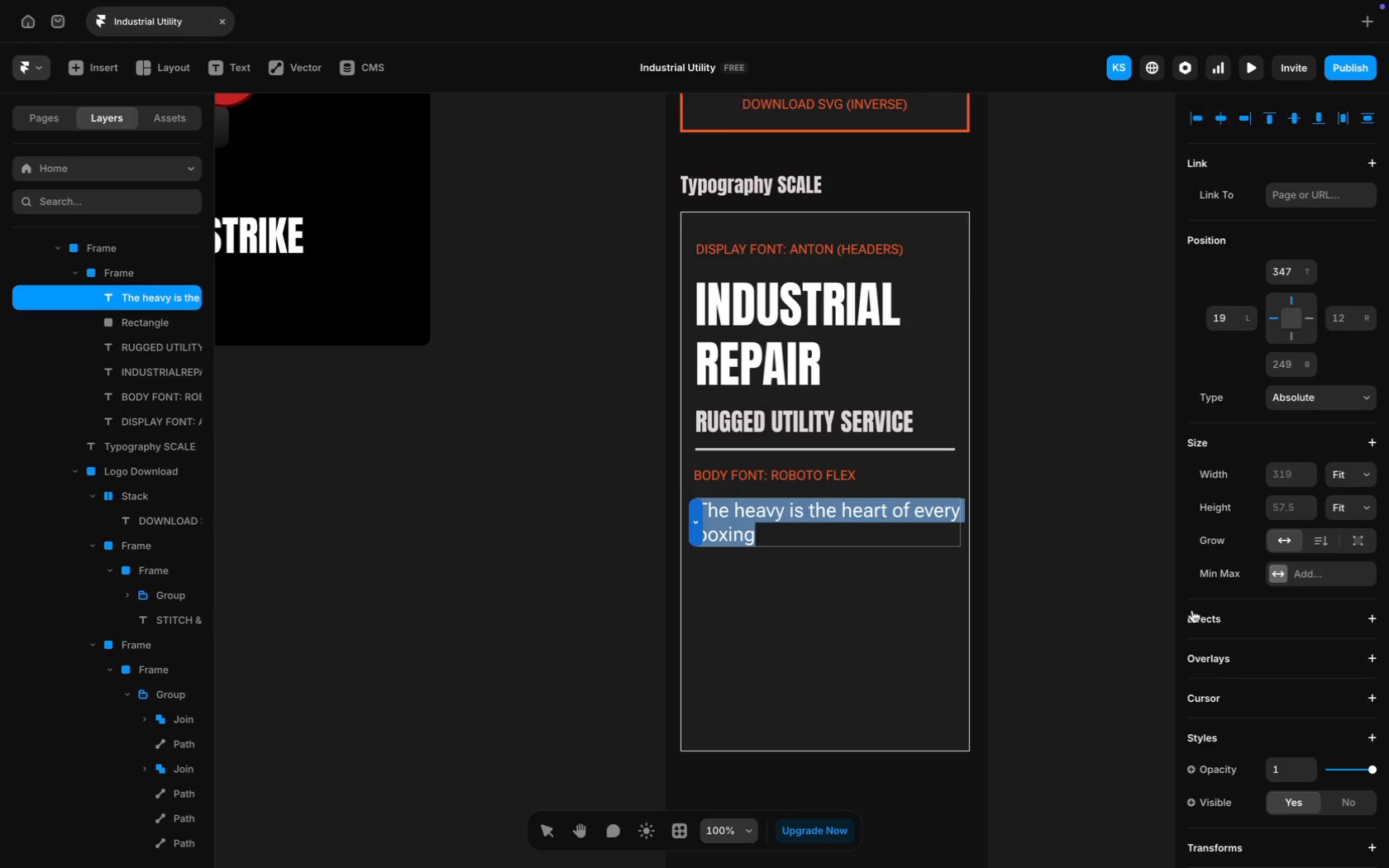 
scroll: coordinate [1192, 610], scroll_direction: down, amount: 16.0
 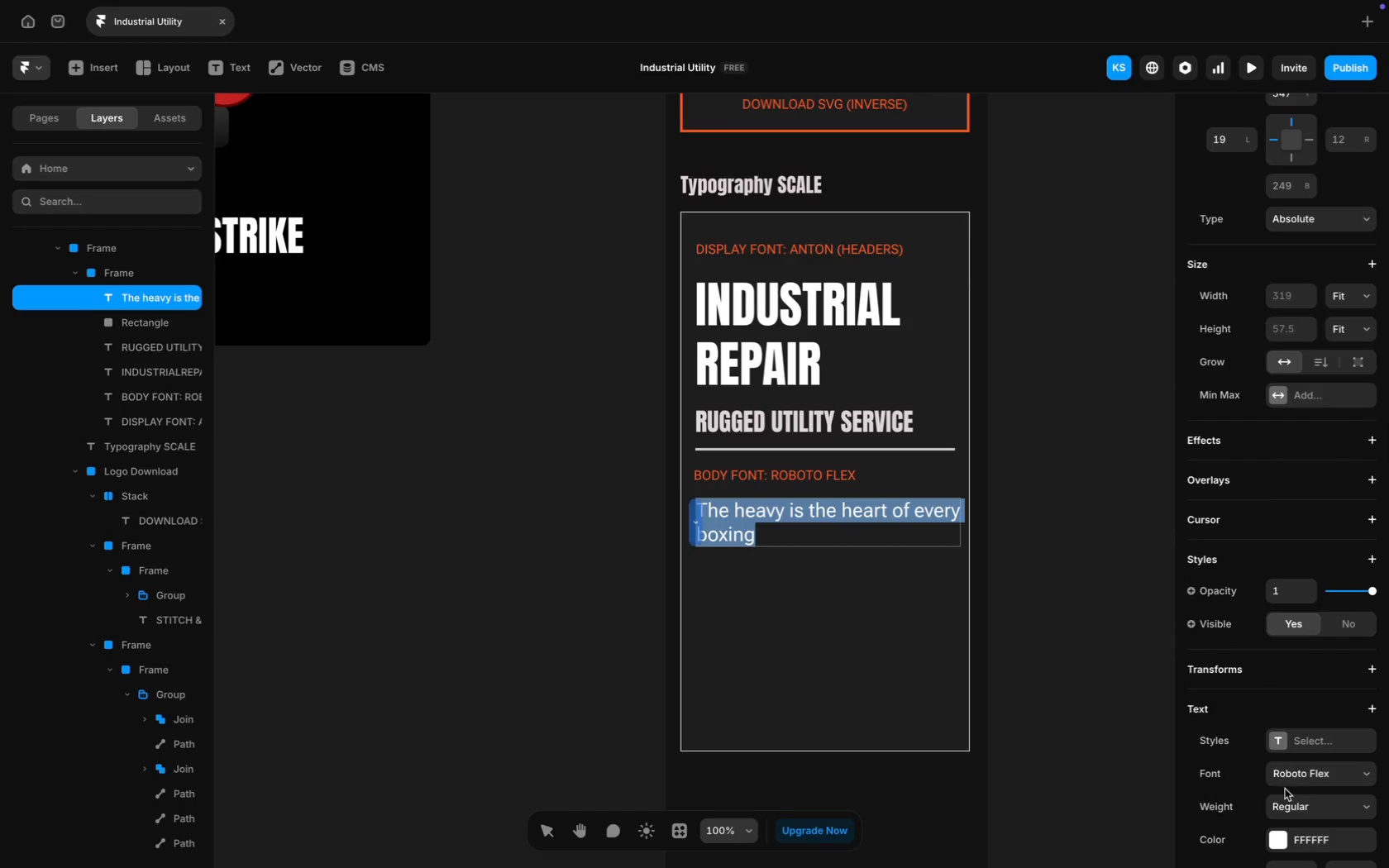 
left_click([1291, 637])
 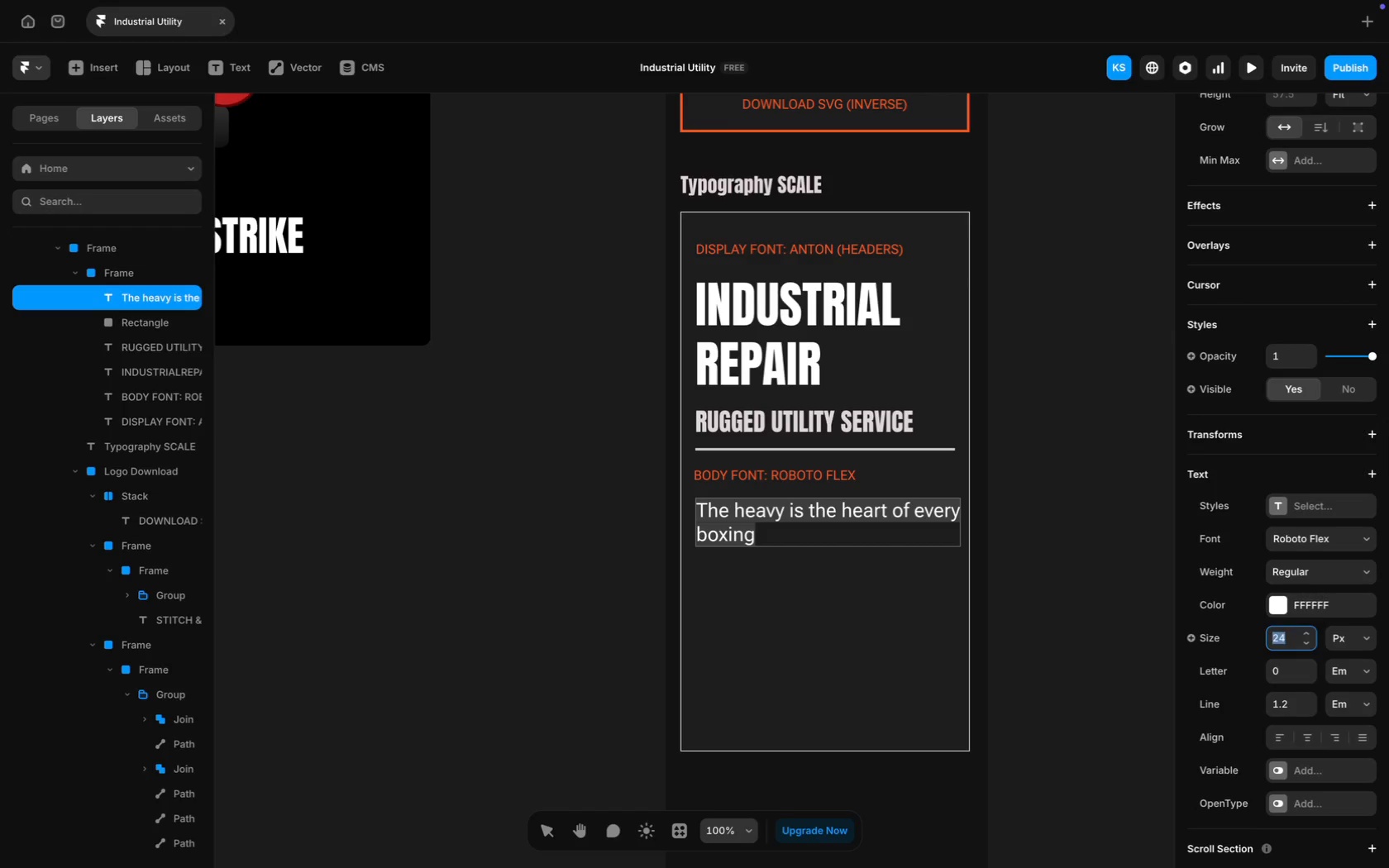 
scroll: coordinate [1285, 789], scroll_direction: down, amount: 22.0
 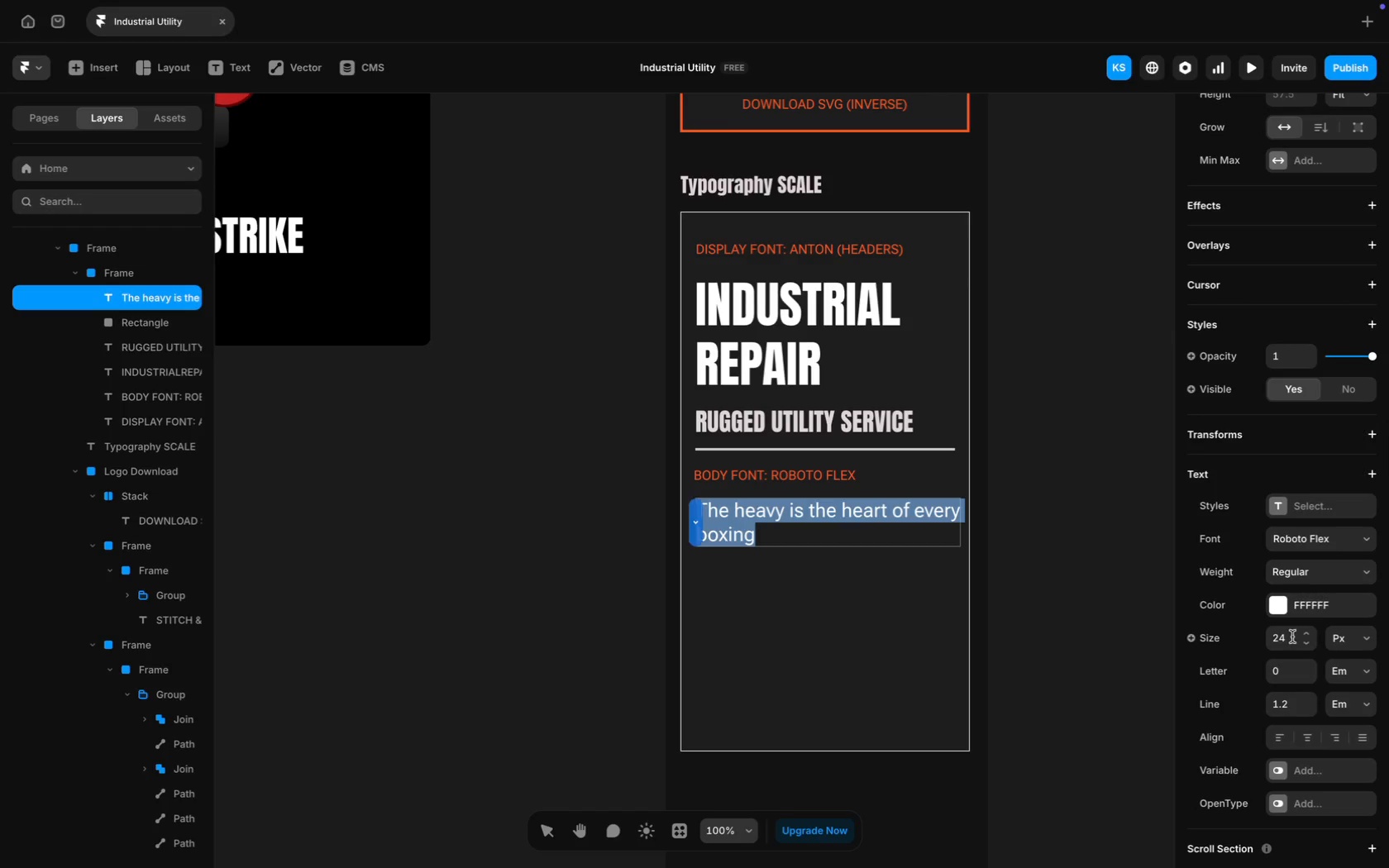 
type(16)
 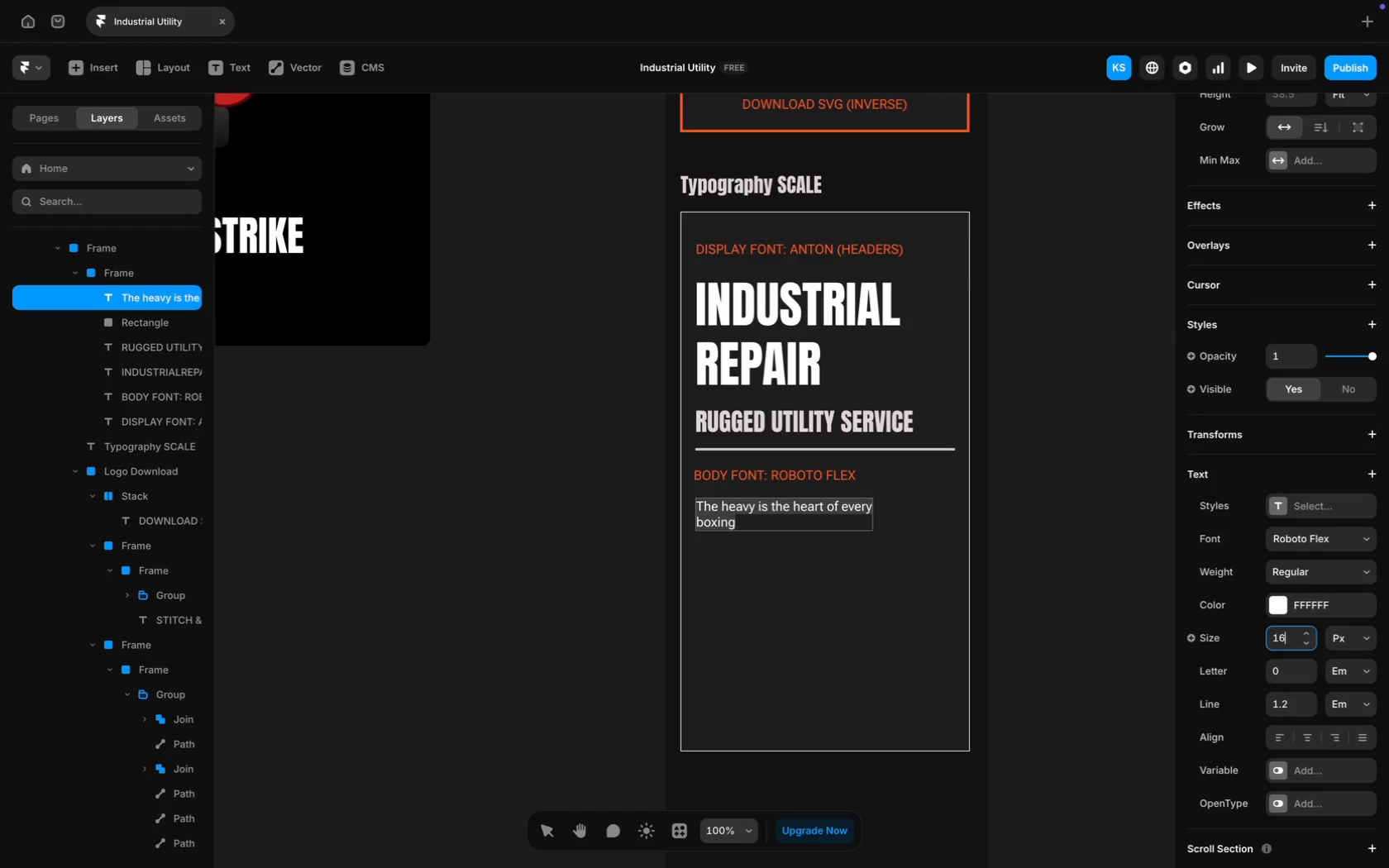 
key(Enter)
 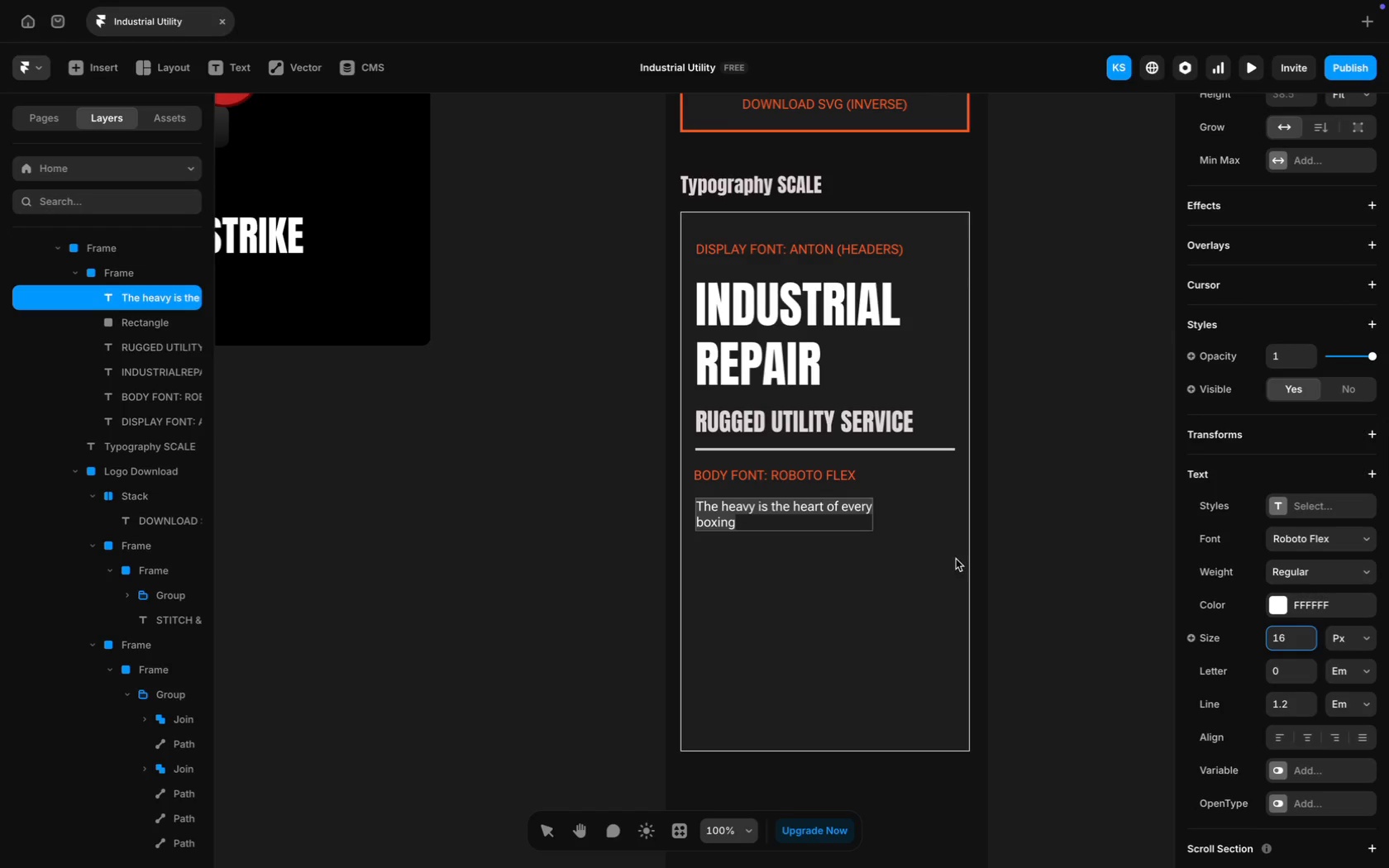 
left_click([778, 526])
 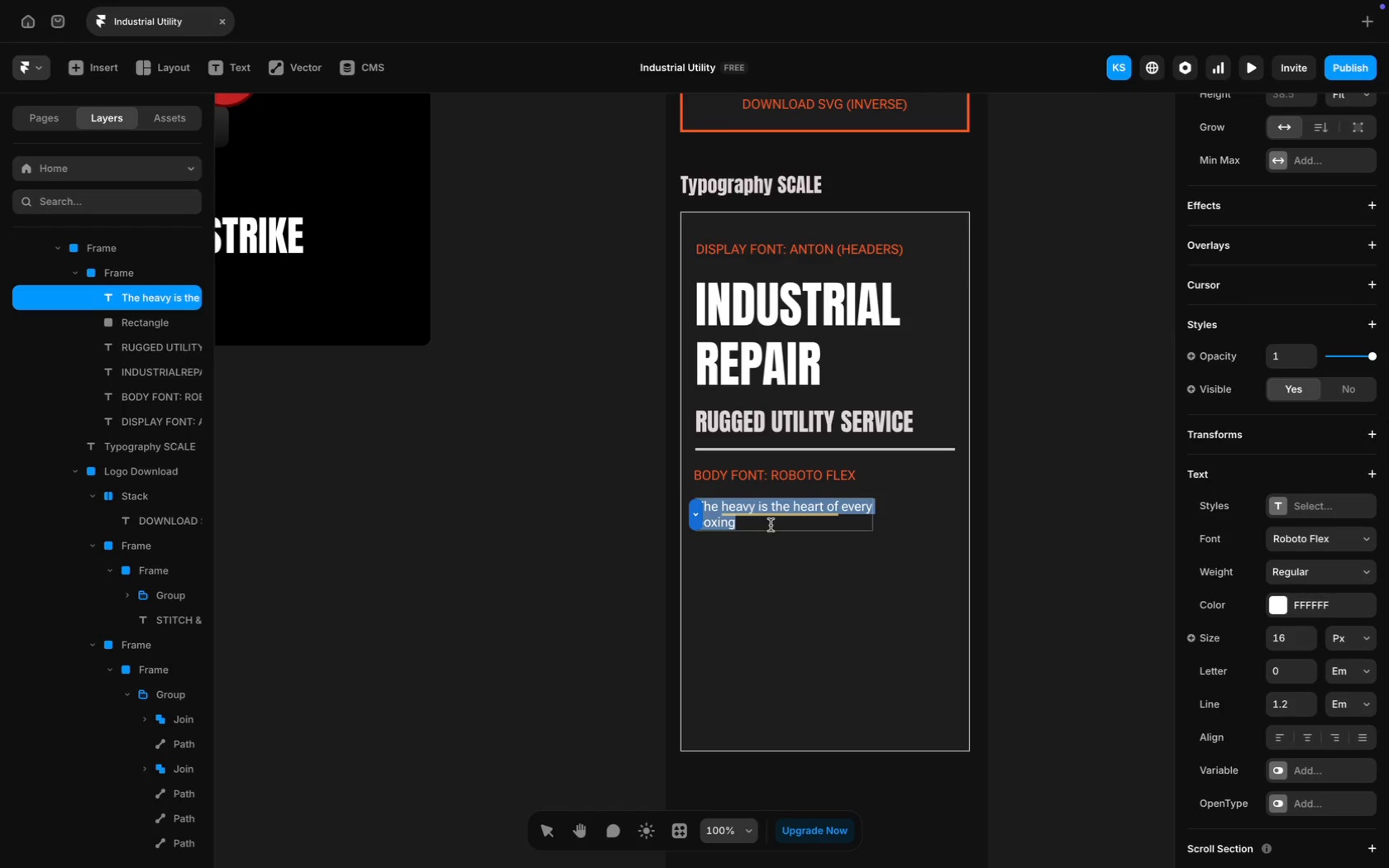 
left_click([762, 523])
 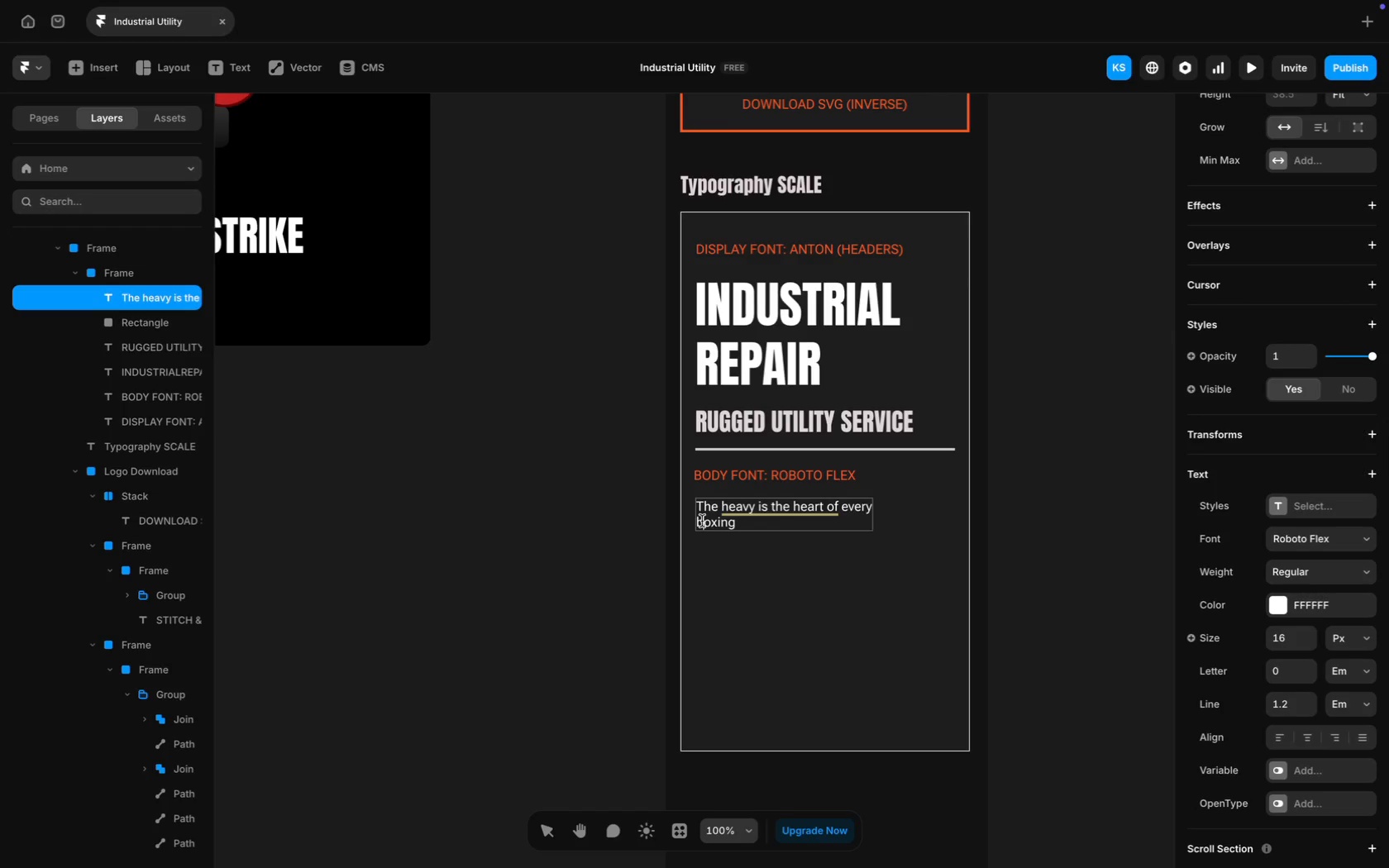 
key(ArrowLeft)
 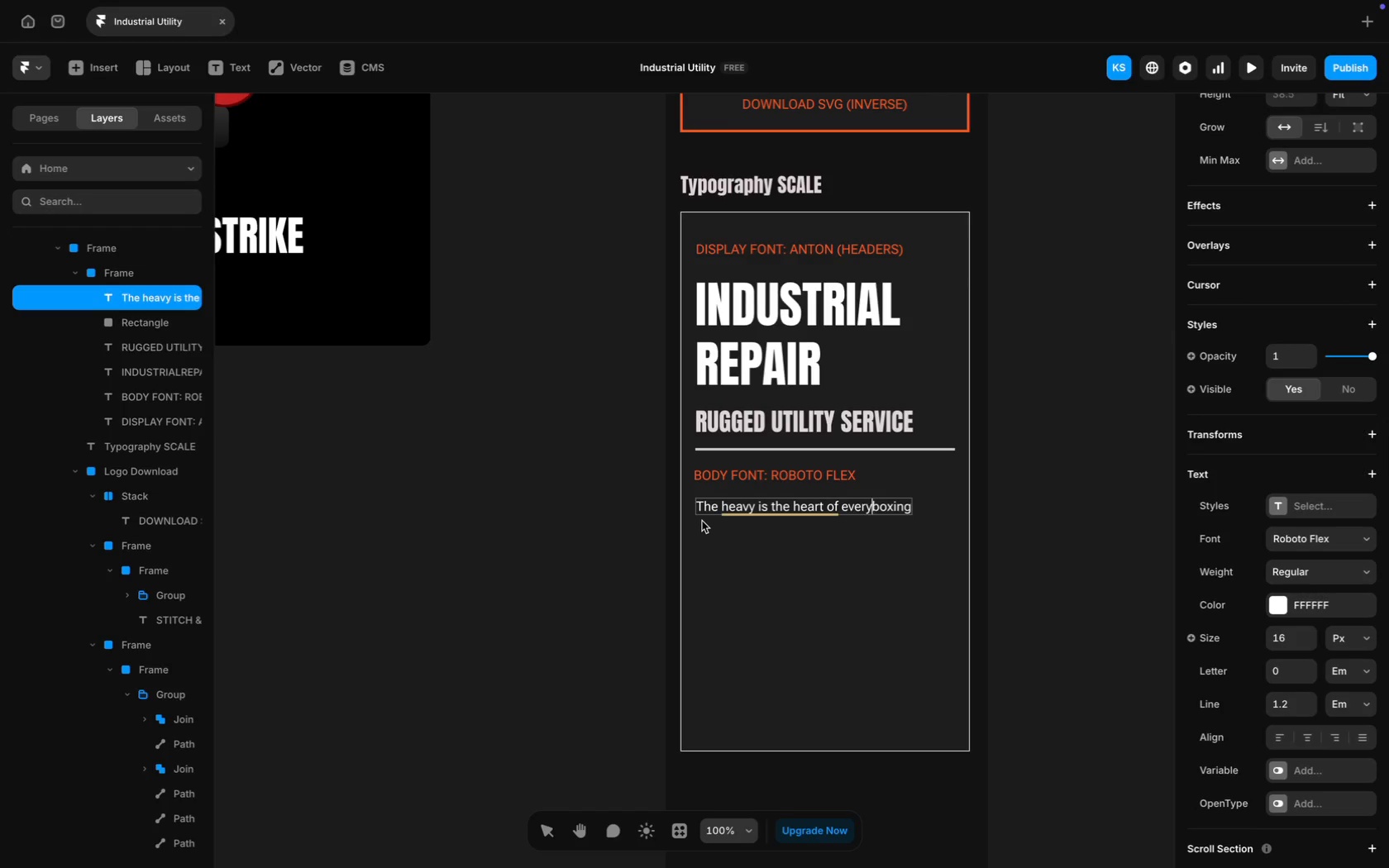 
key(Backspace)
 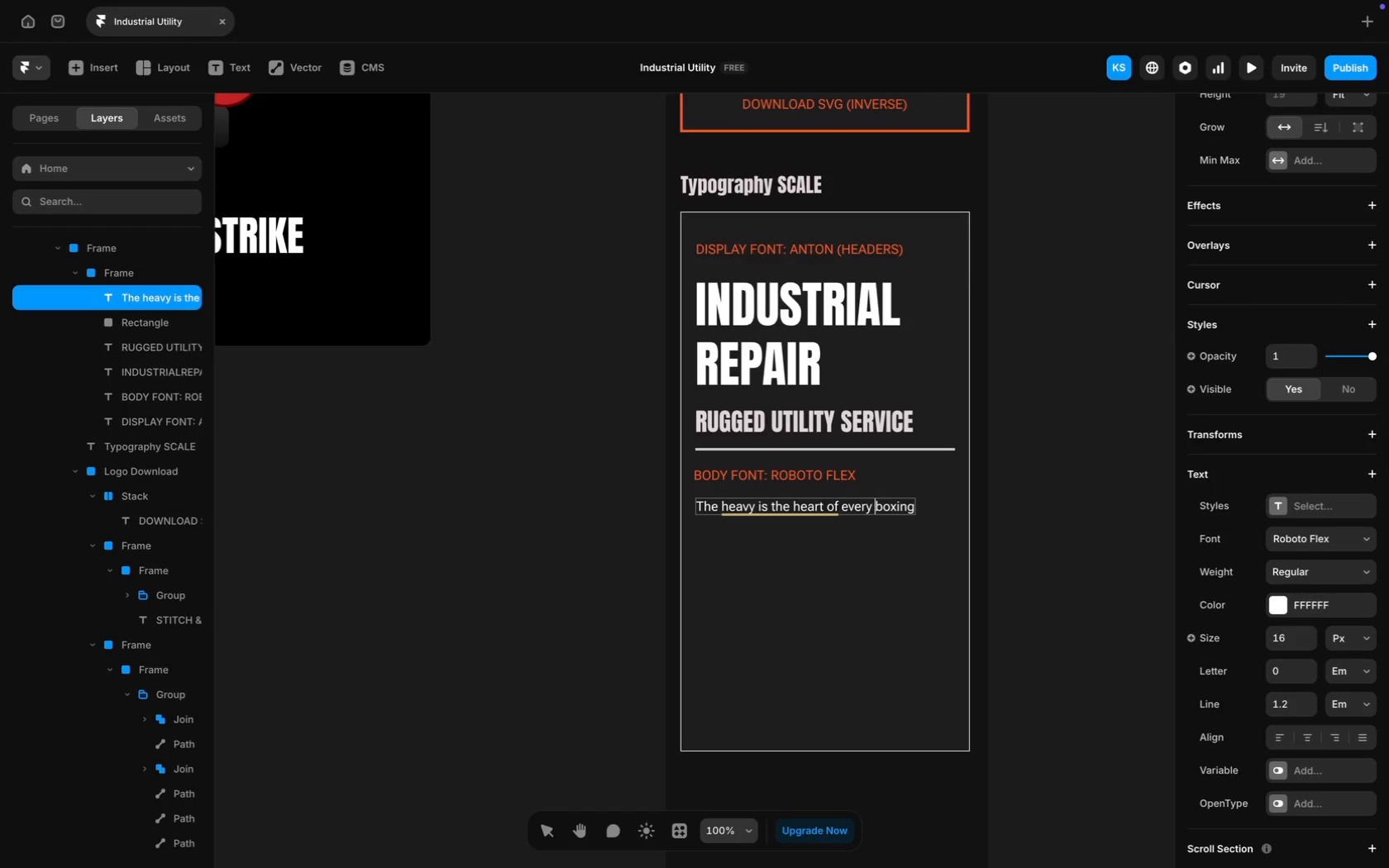 
key(Space)
 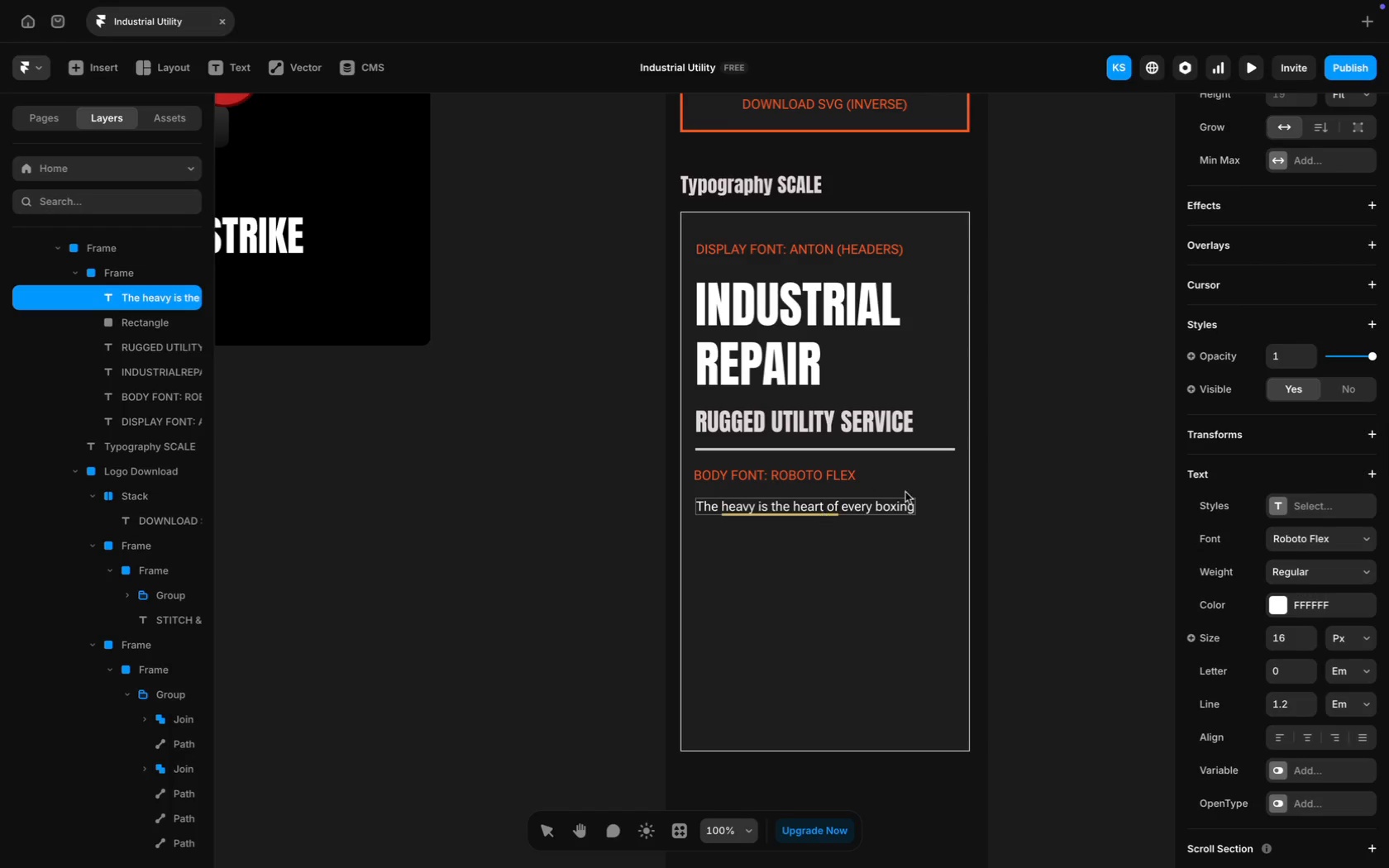 
key(ArrowRight)
 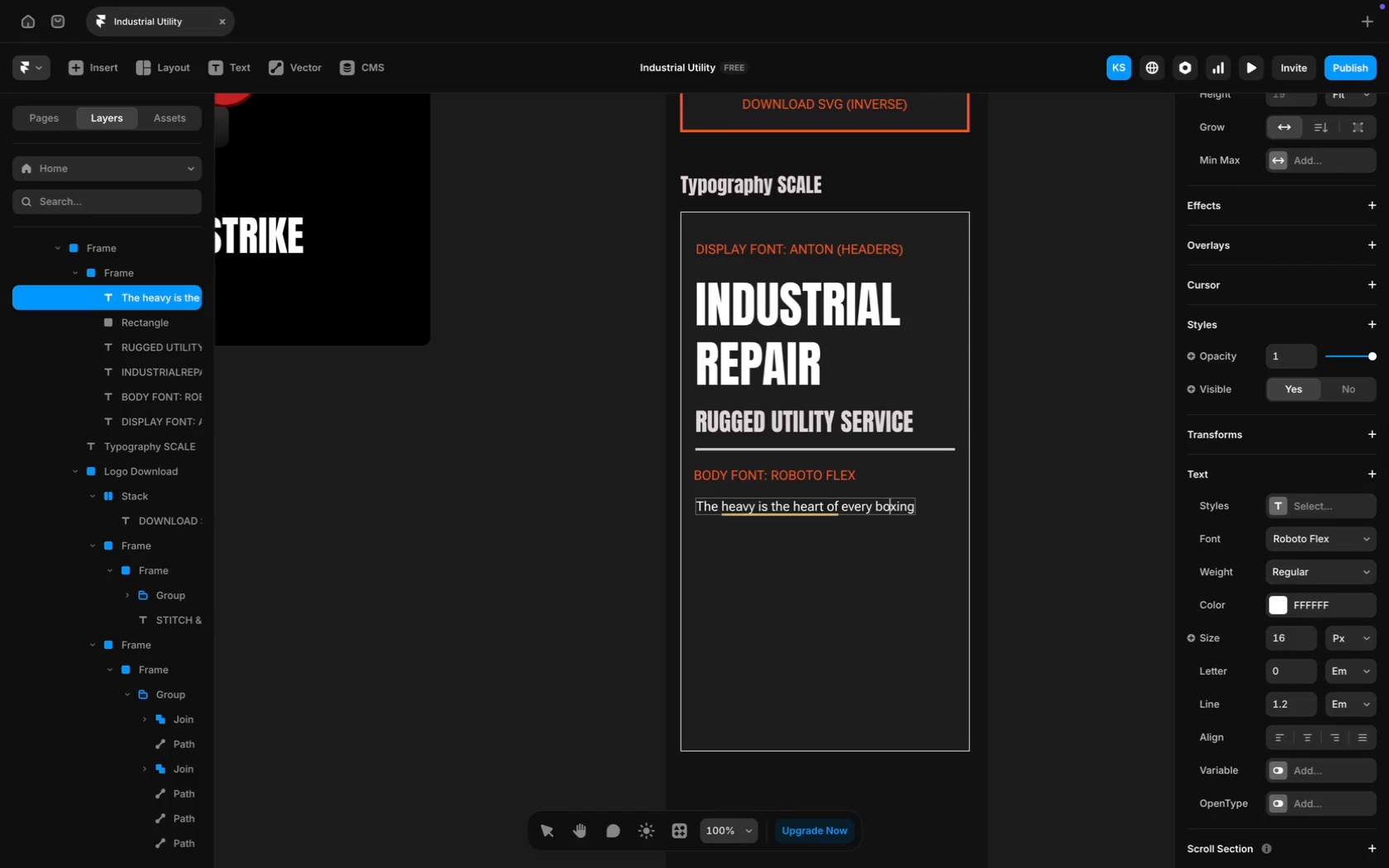 
key(ArrowRight)
 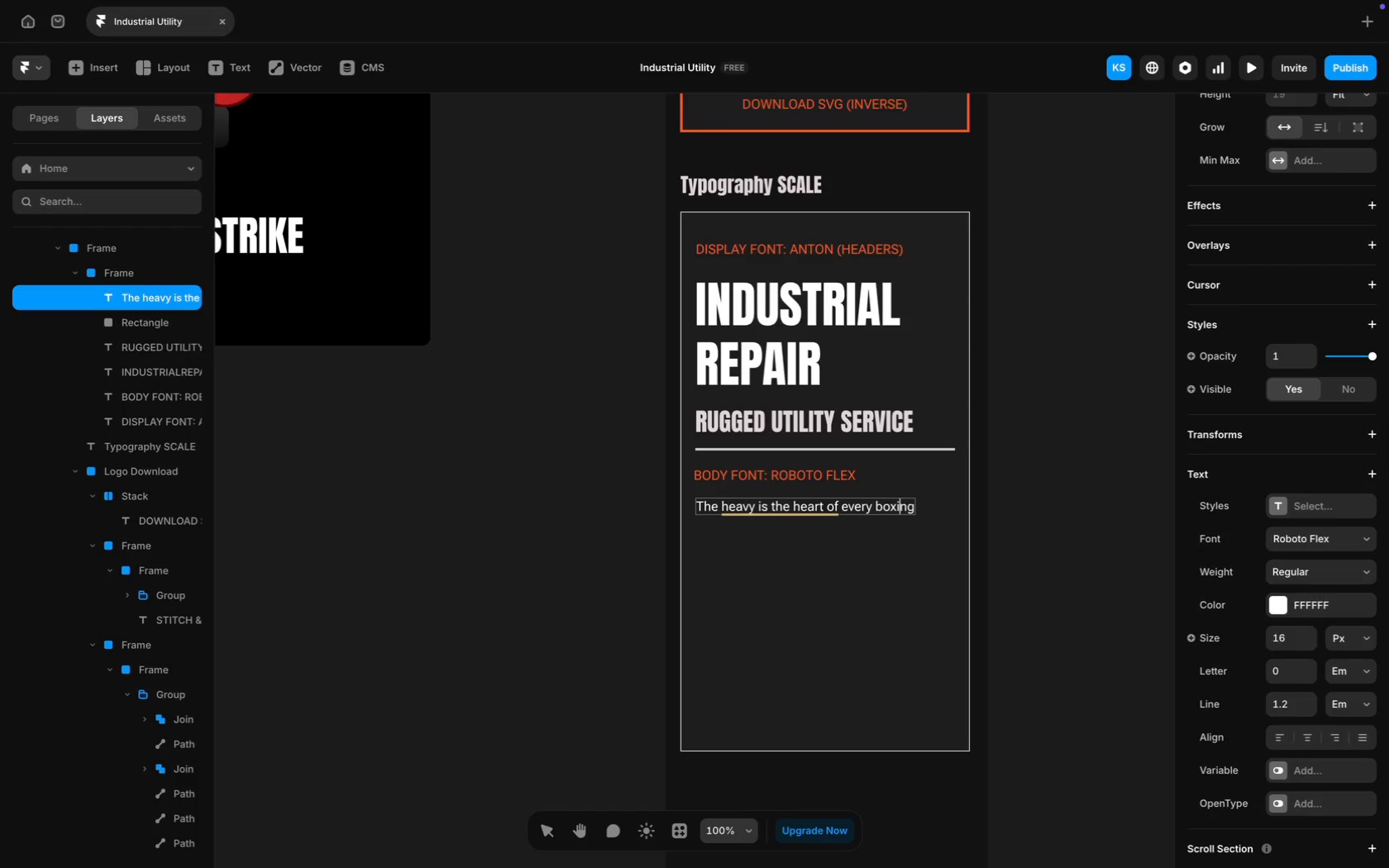 
key(ArrowRight)
 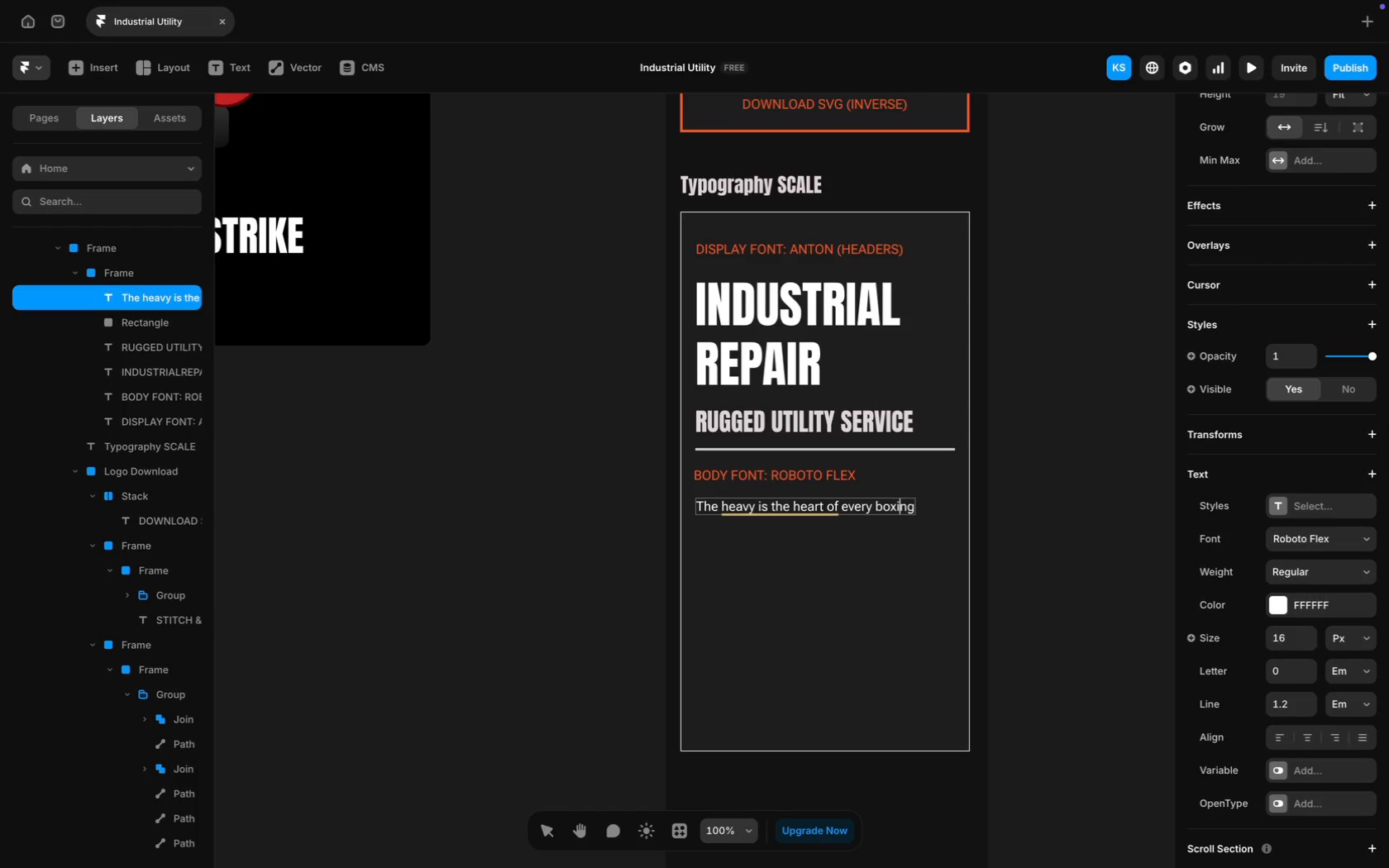 
key(ArrowRight)
 